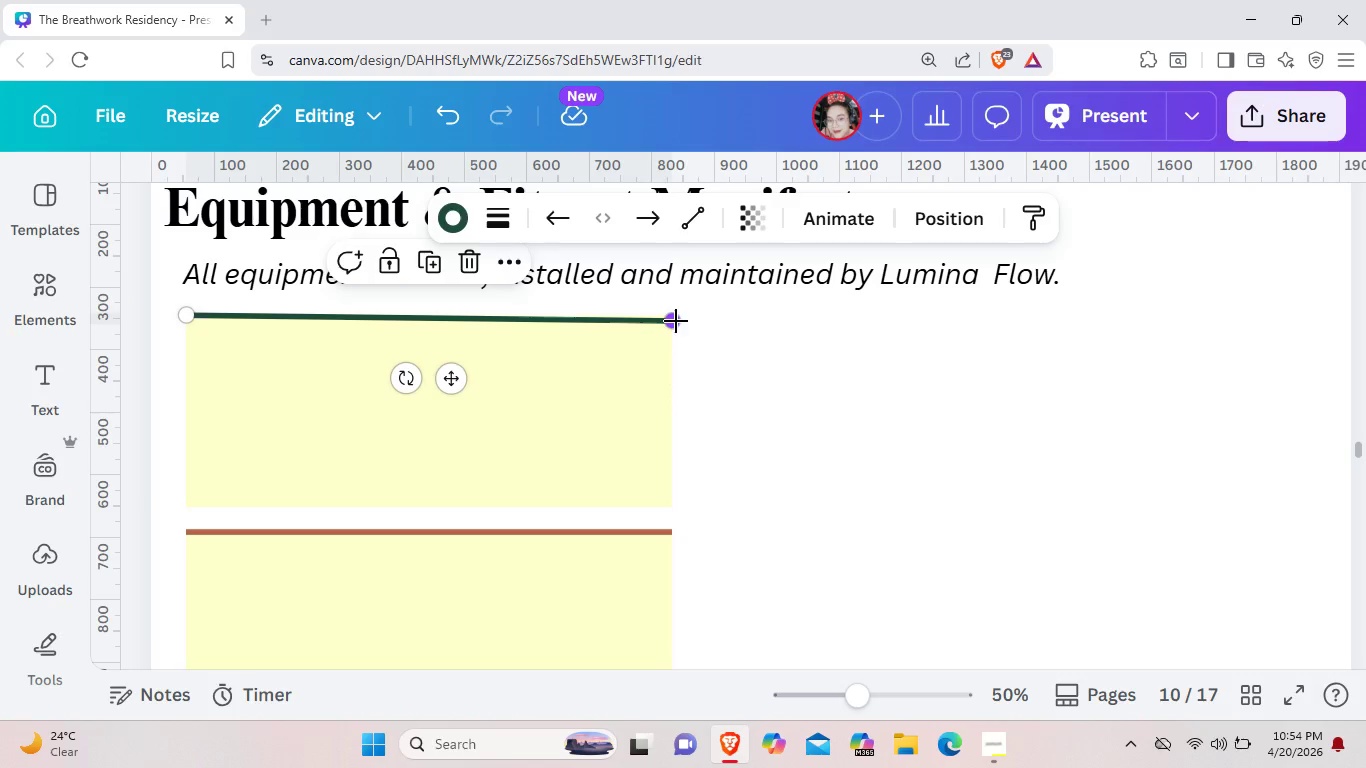 
left_click_drag(start_coordinate=[676, 321], to_coordinate=[676, 309])
 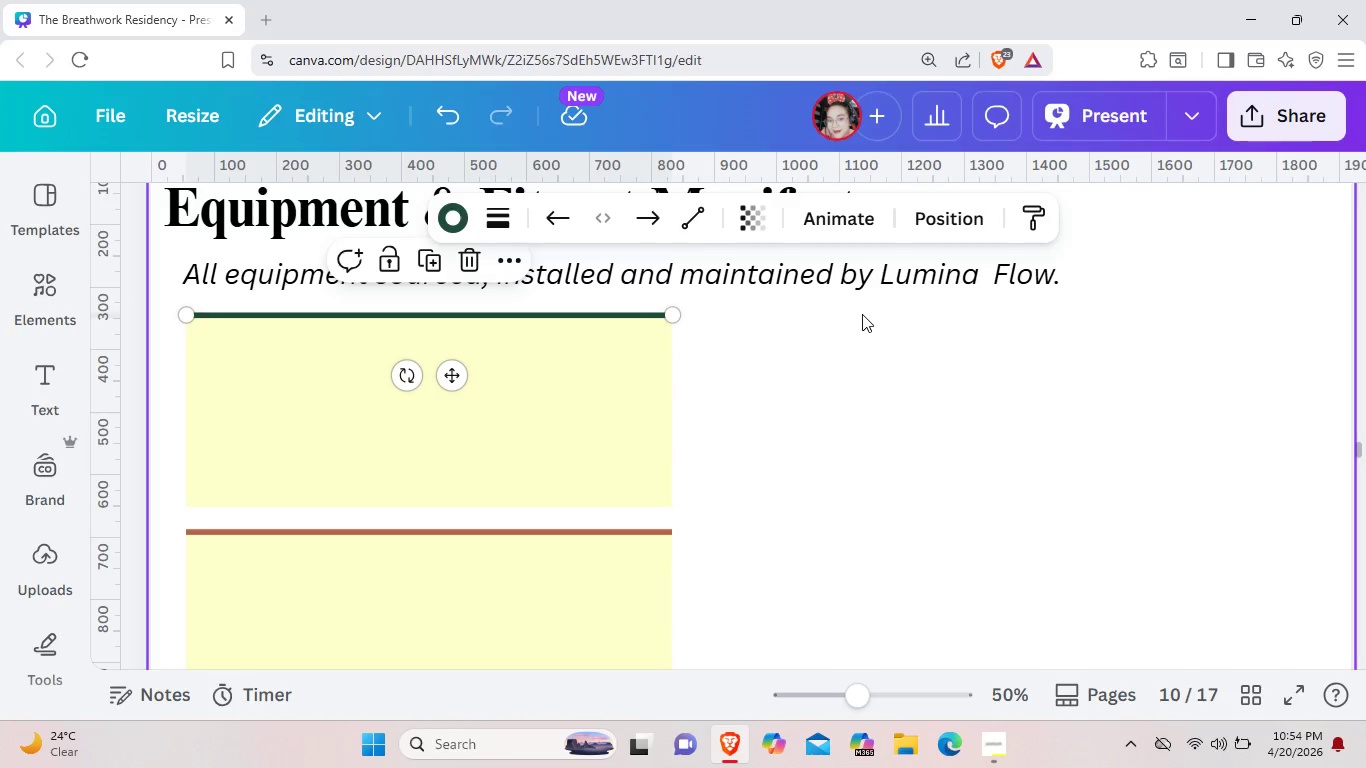 
left_click([862, 314])
 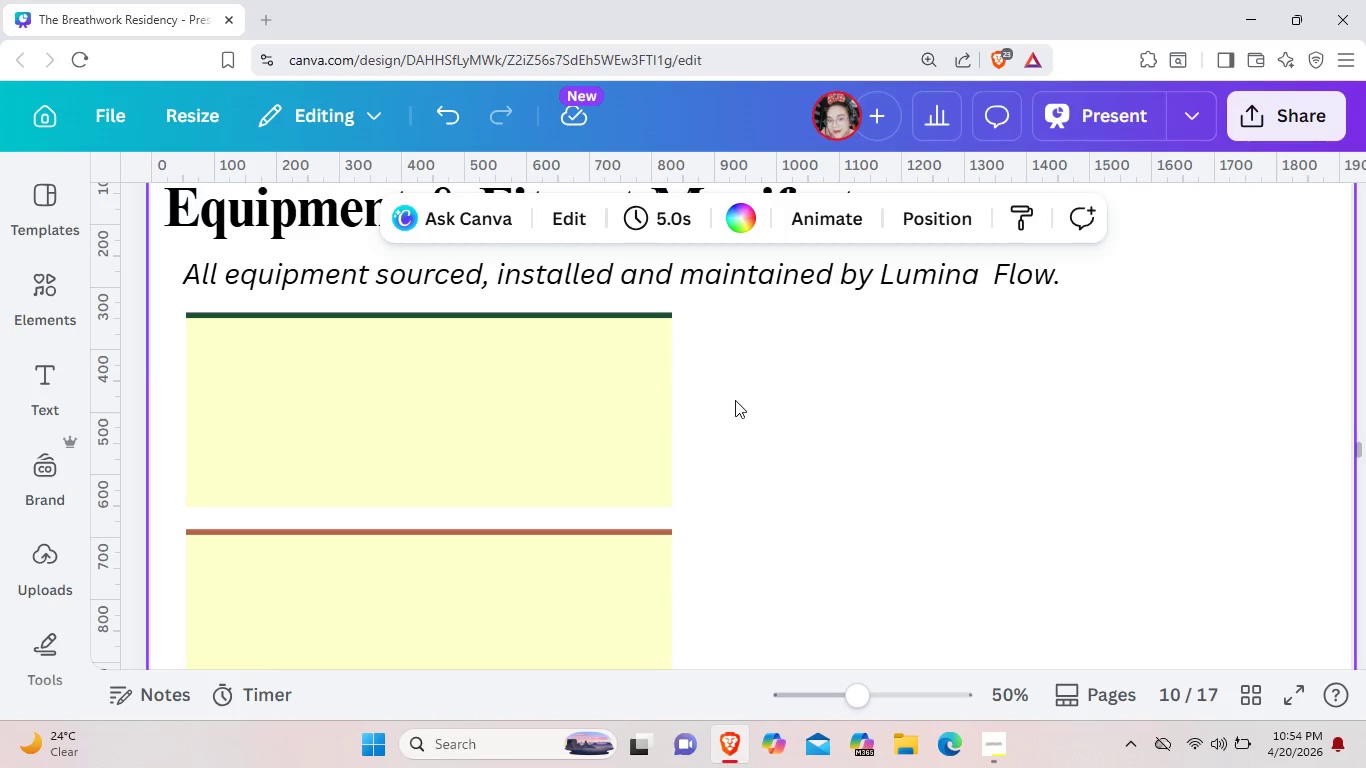 
left_click_drag(start_coordinate=[735, 401], to_coordinate=[627, 310])
 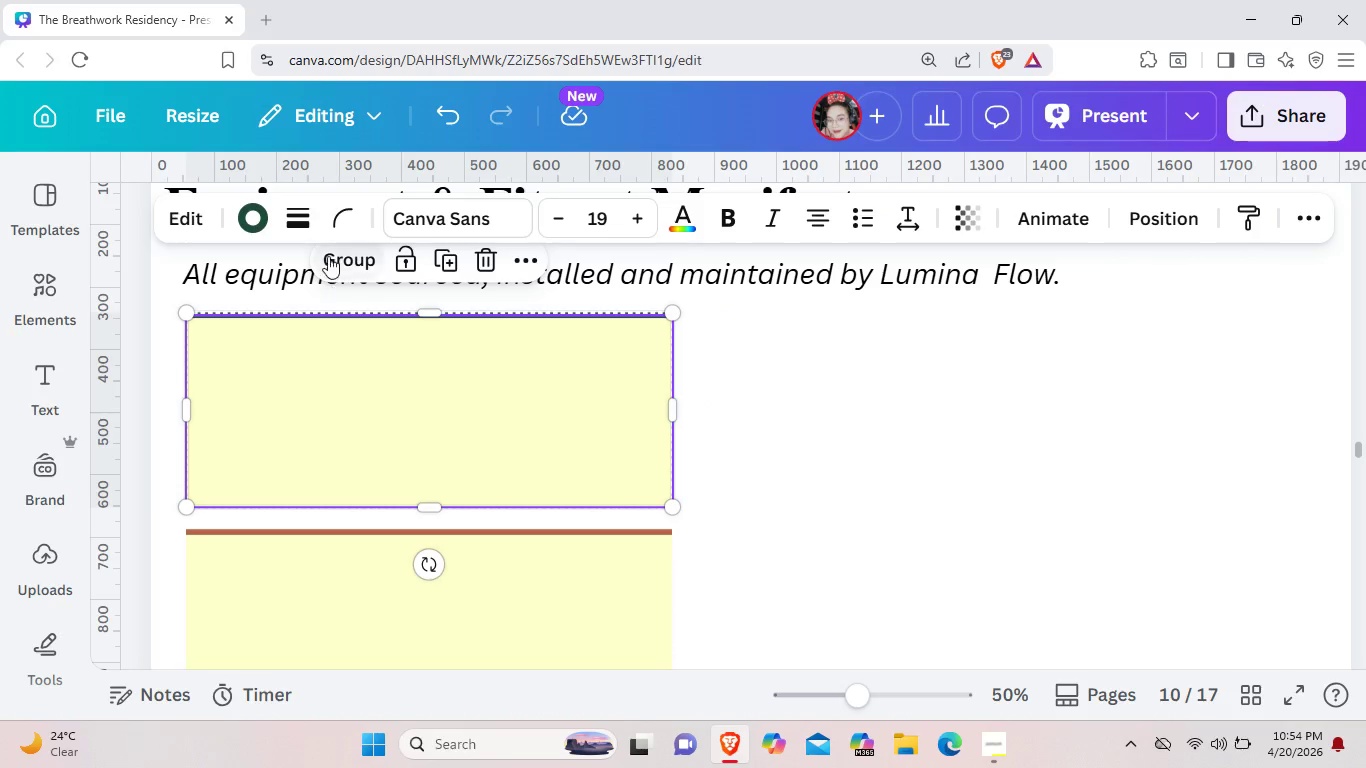 
left_click([325, 253])
 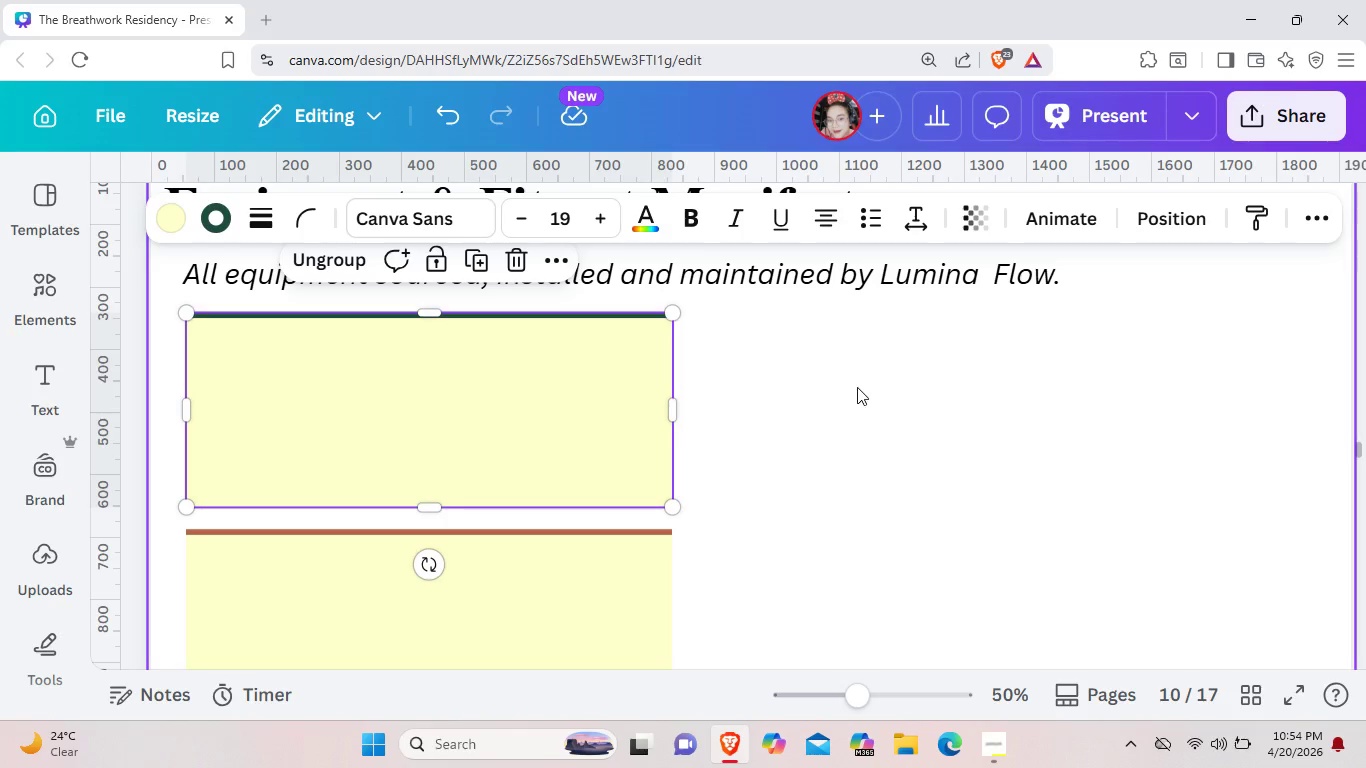 
left_click([857, 387])
 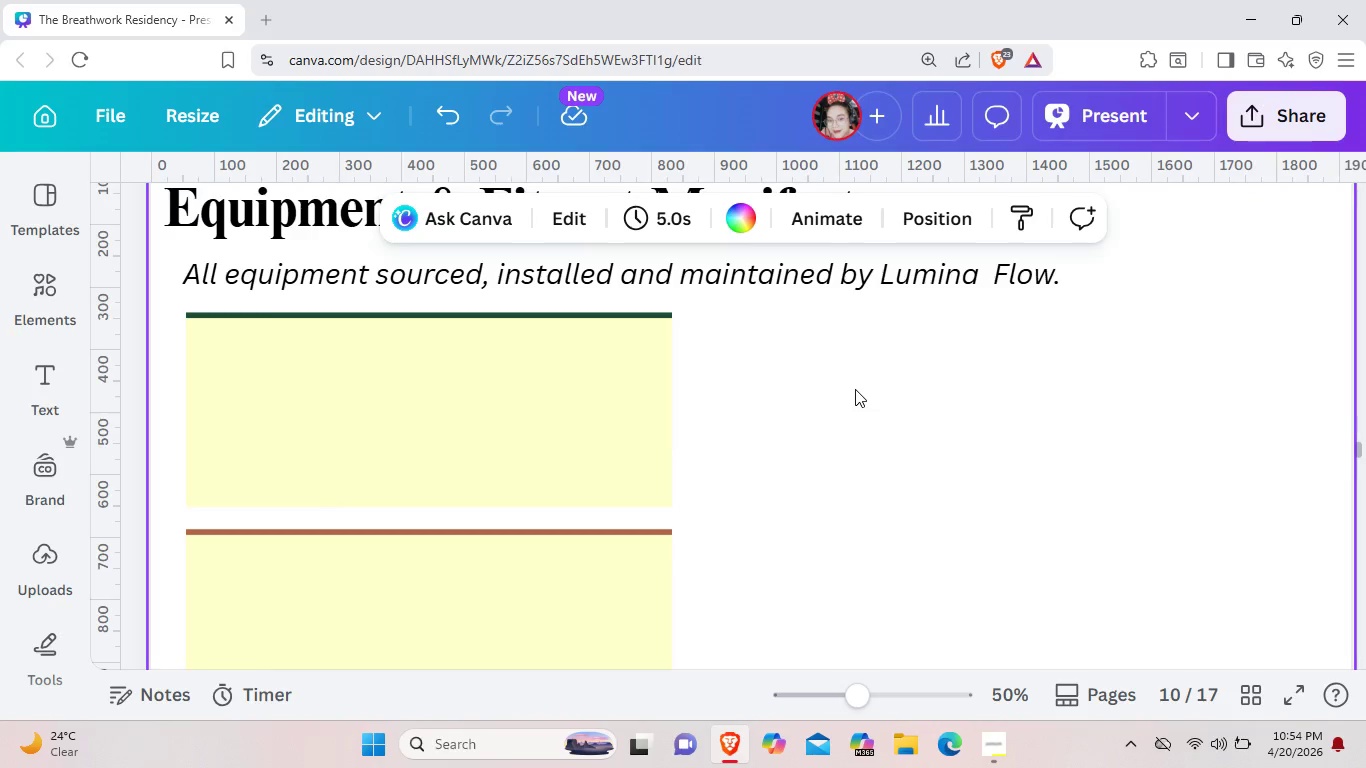 
scroll: coordinate [855, 389], scroll_direction: down, amount: 1.0
 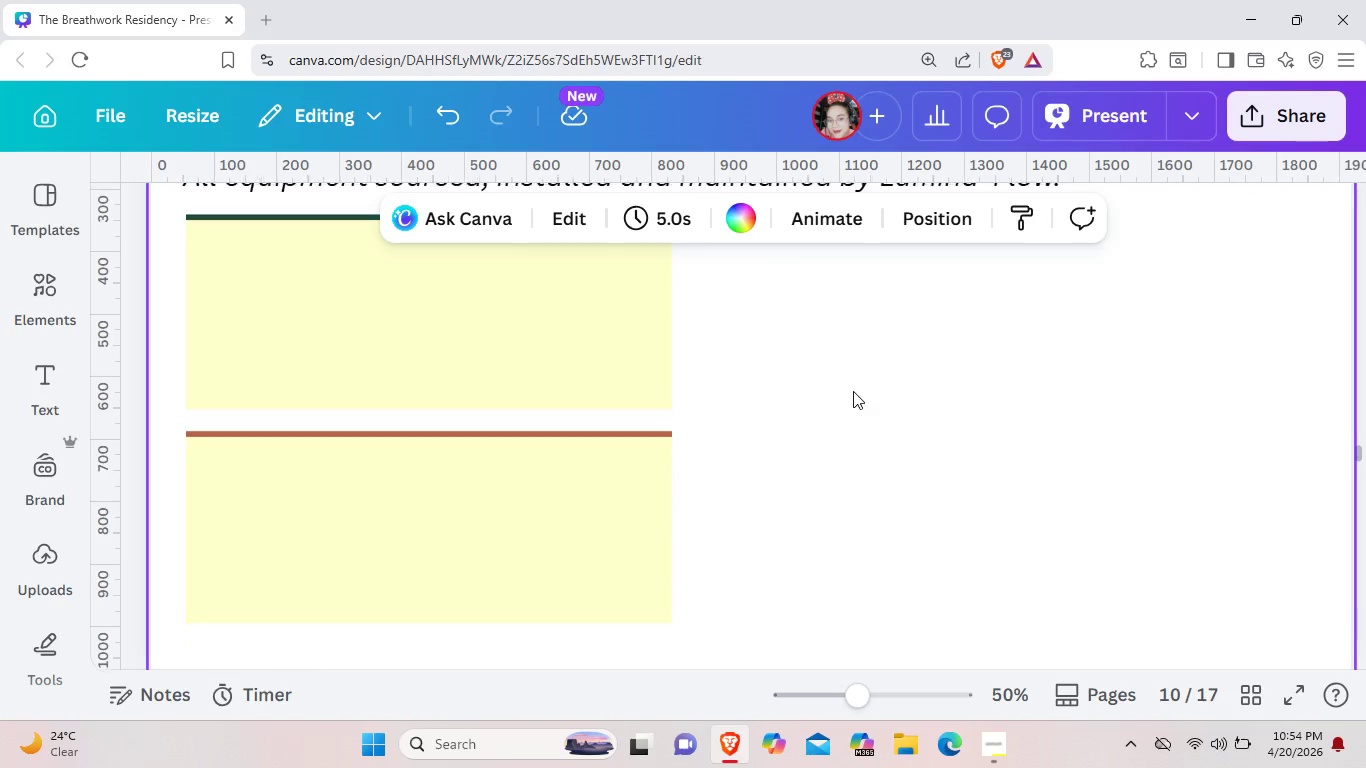 
scroll: coordinate [853, 391], scroll_direction: up, amount: 1.0
 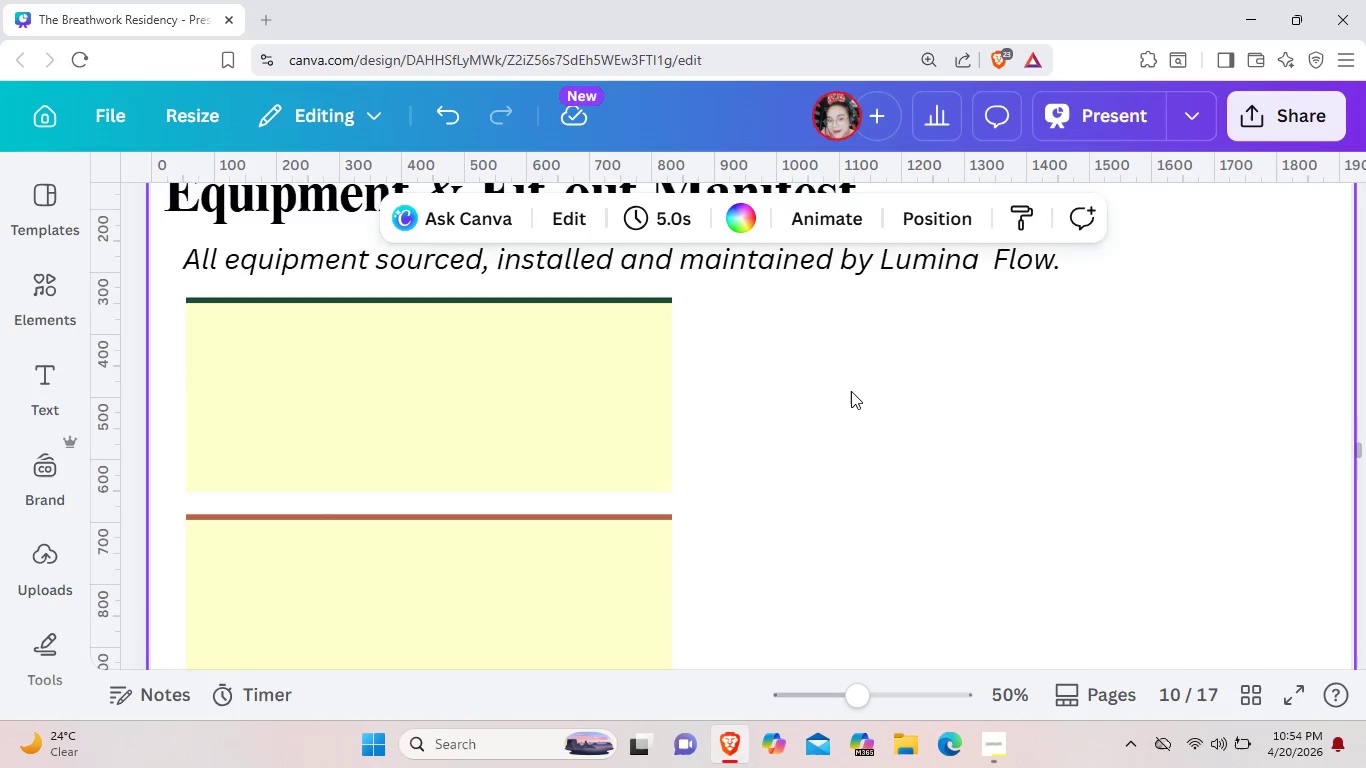 
scroll: coordinate [851, 391], scroll_direction: down, amount: 2.0
 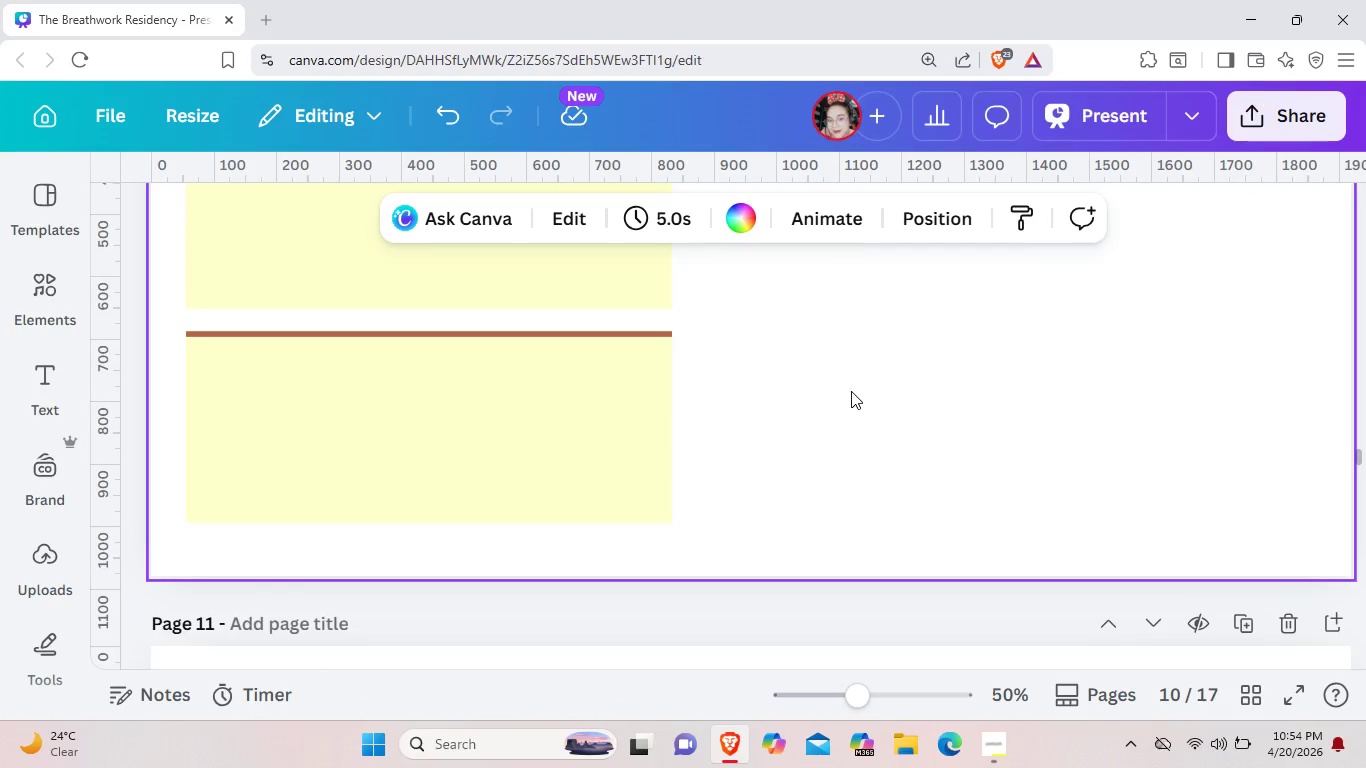 
scroll: coordinate [851, 391], scroll_direction: up, amount: 1.0
 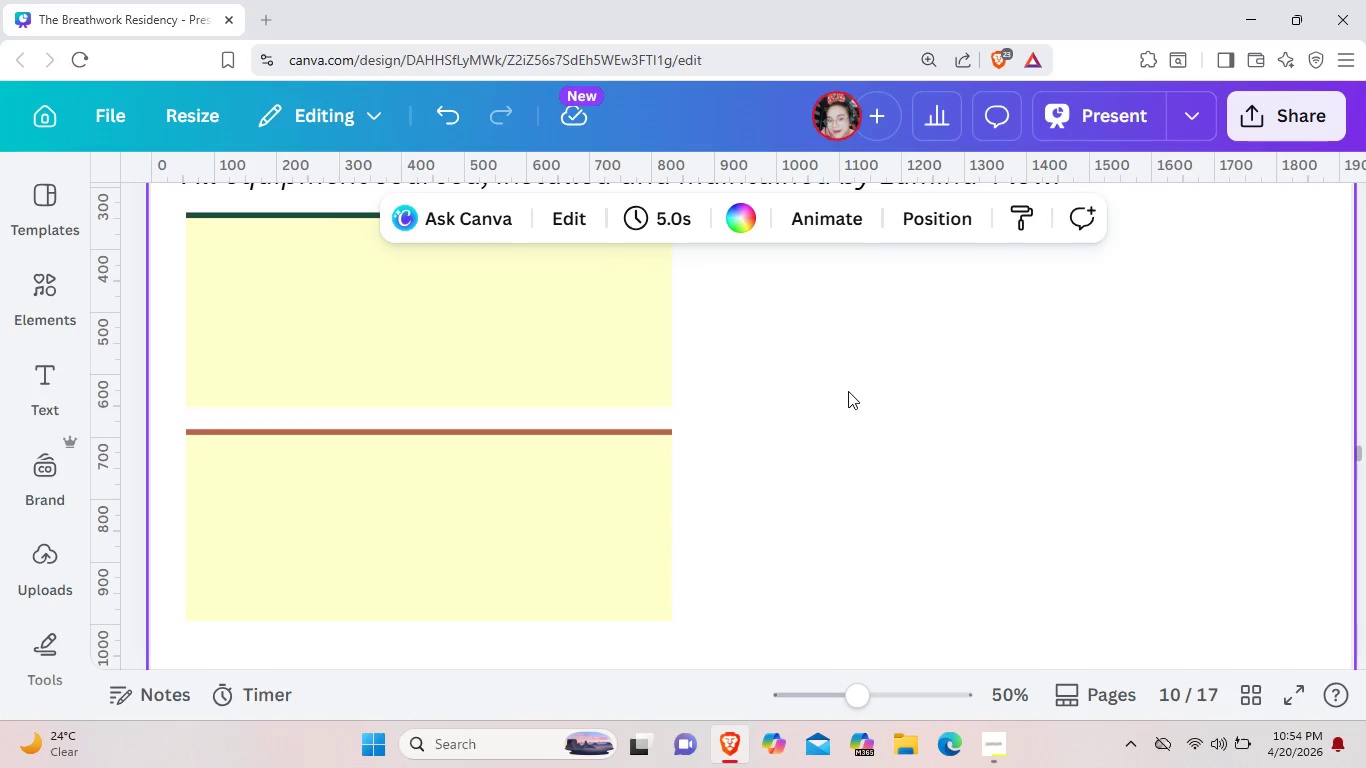 
key(Control+V)
 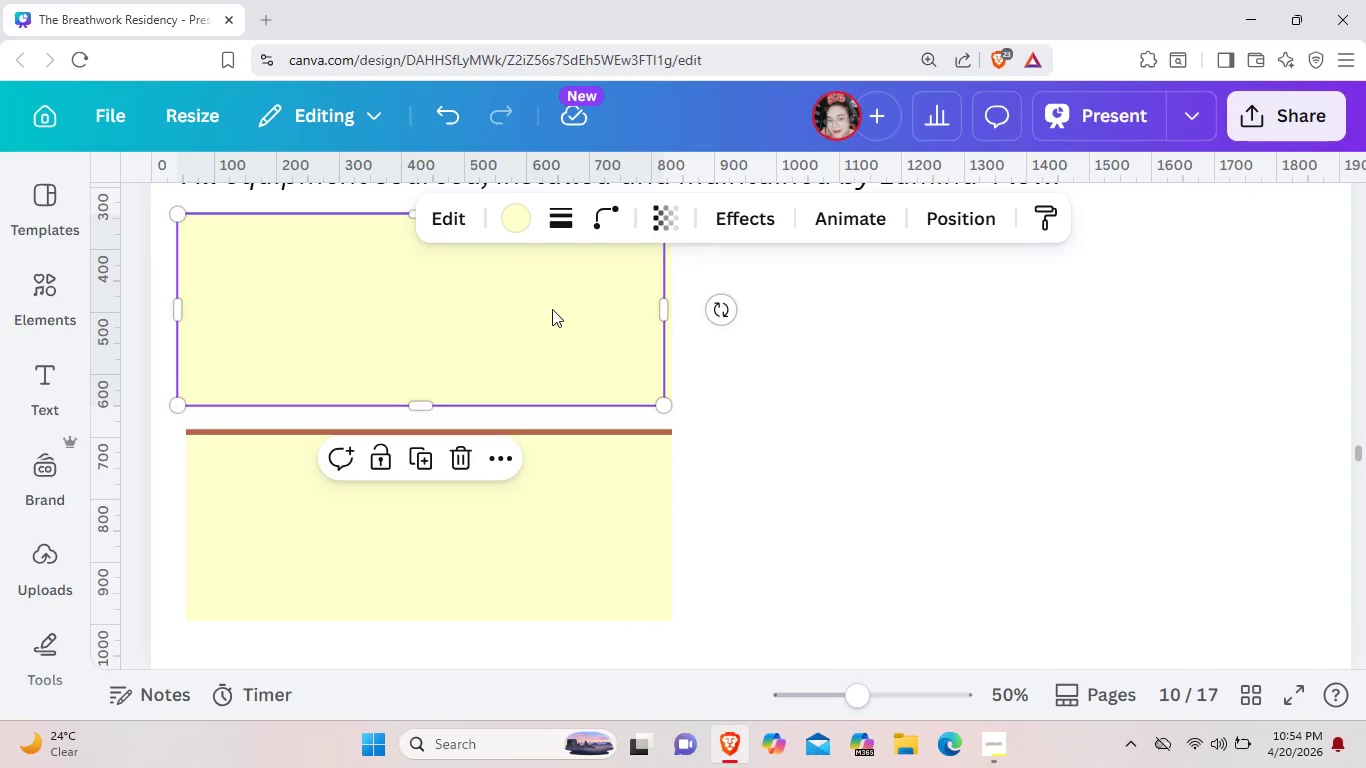 
left_click_drag(start_coordinate=[552, 308], to_coordinate=[1084, 323])
 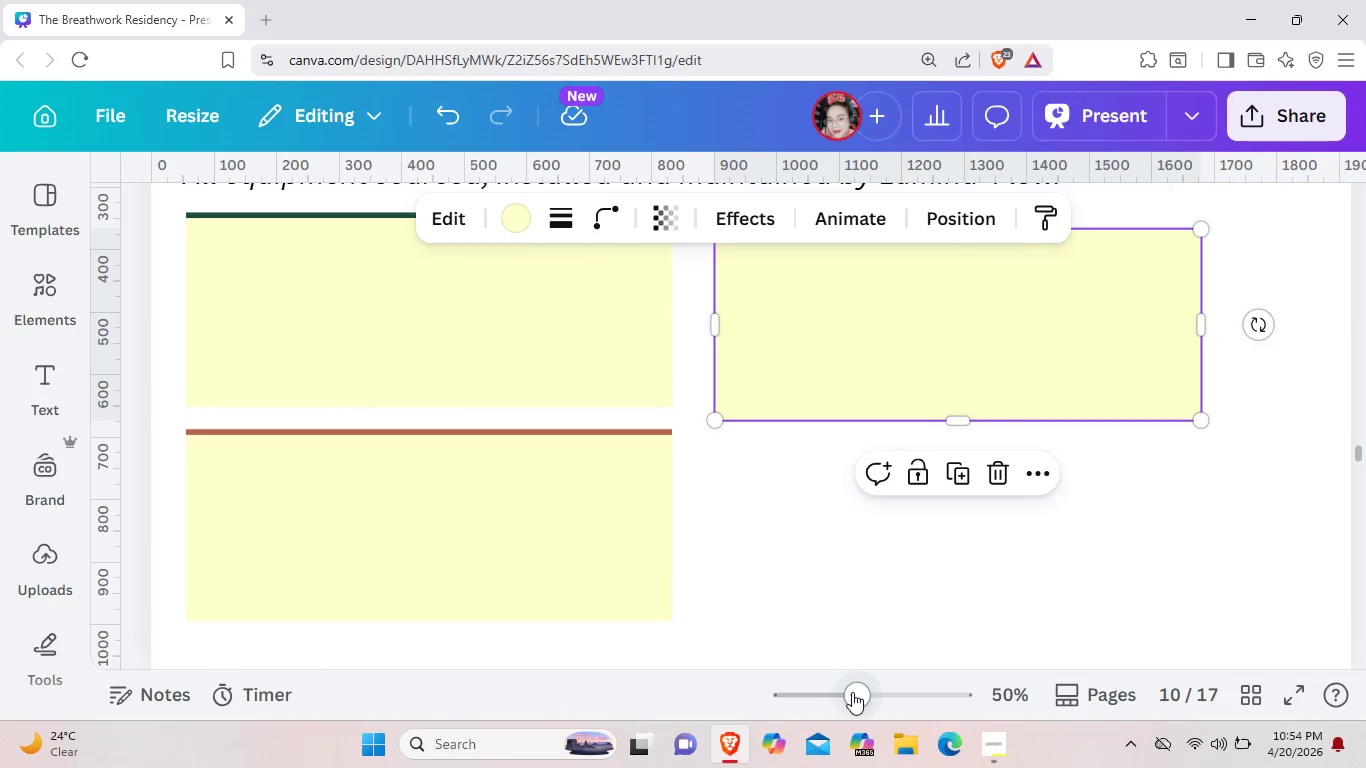 
left_click_drag(start_coordinate=[855, 692], to_coordinate=[811, 679])
 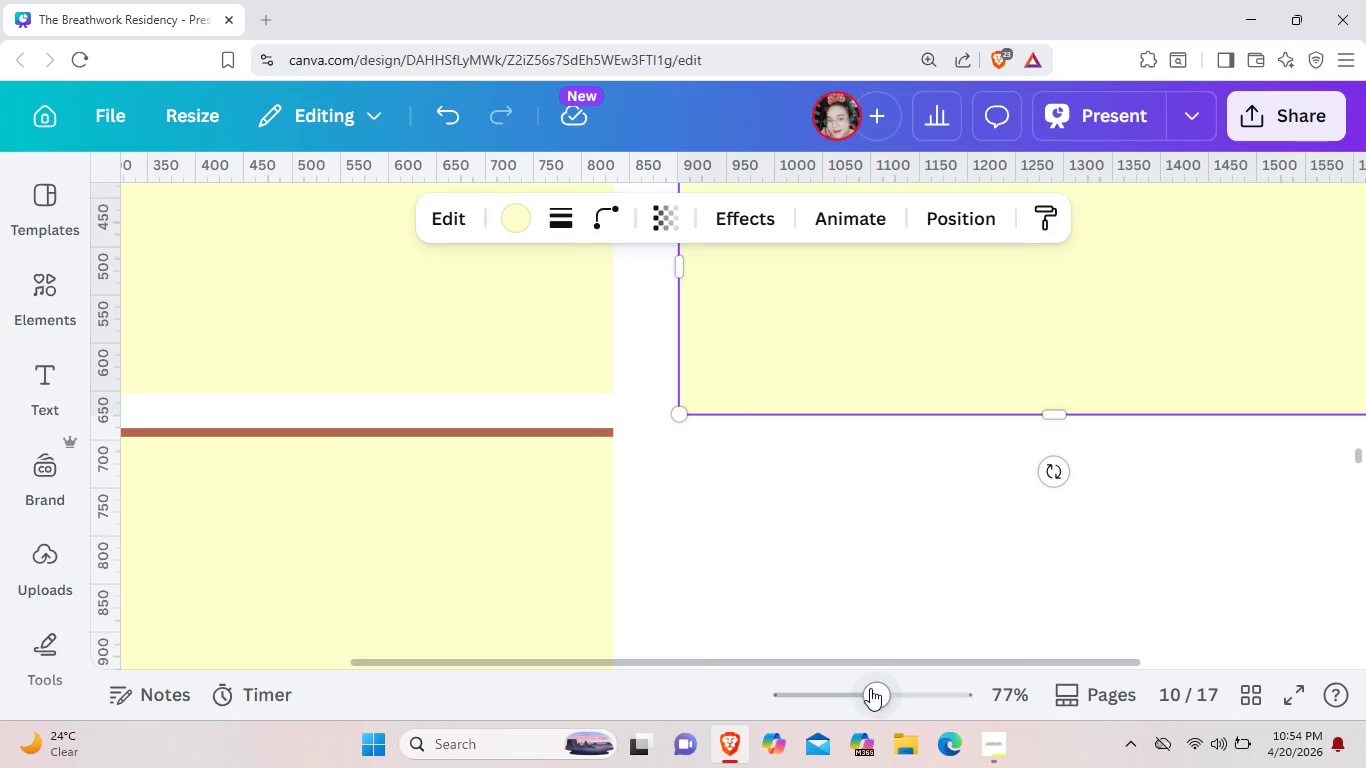 
left_click_drag(start_coordinate=[882, 691], to_coordinate=[837, 691])
 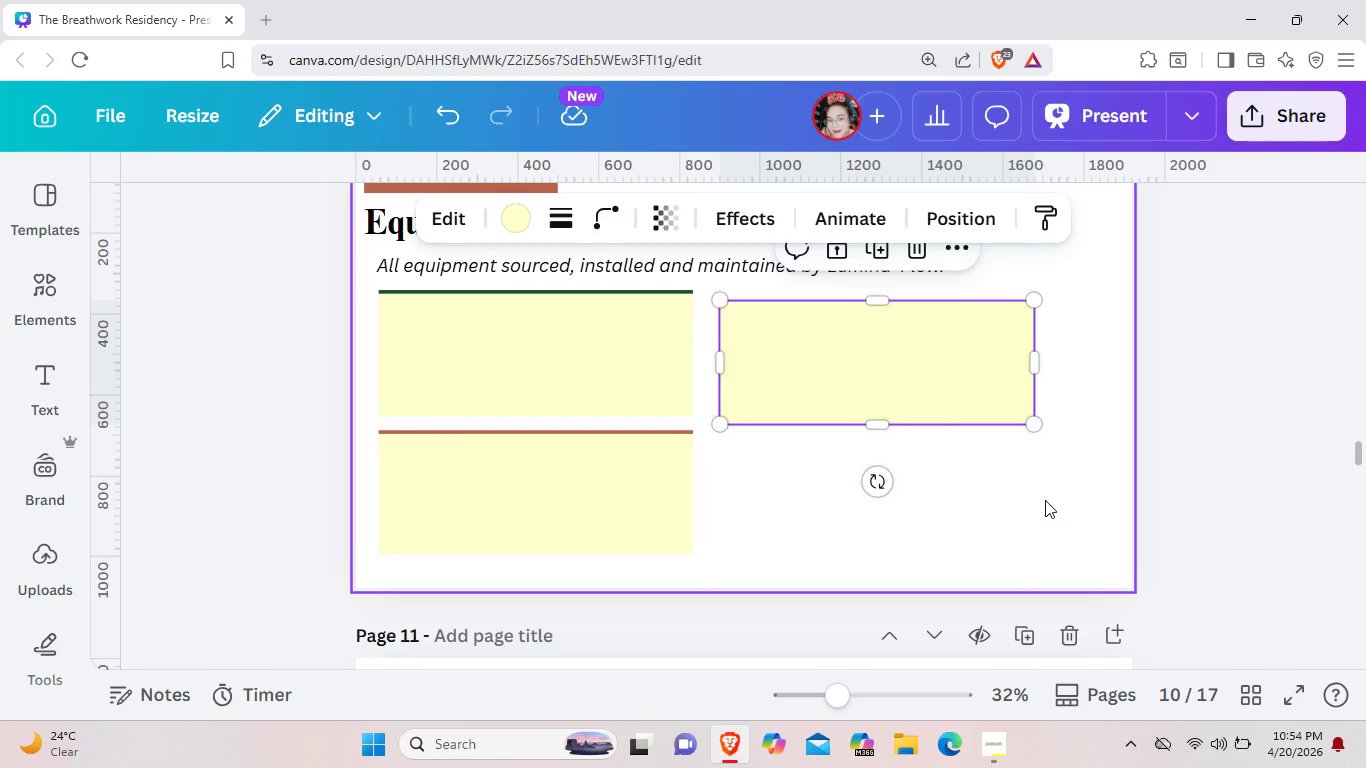 
left_click([1045, 500])
 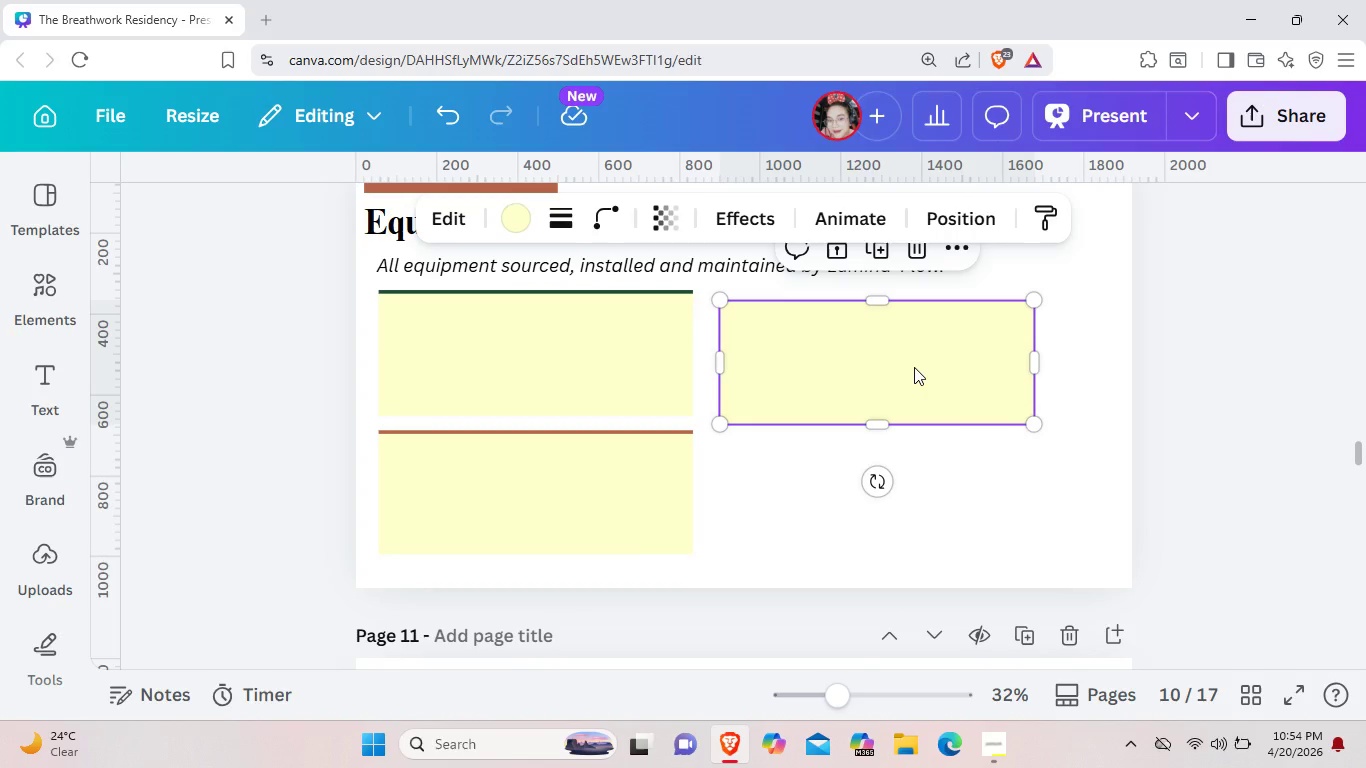 
left_click([914, 367])
 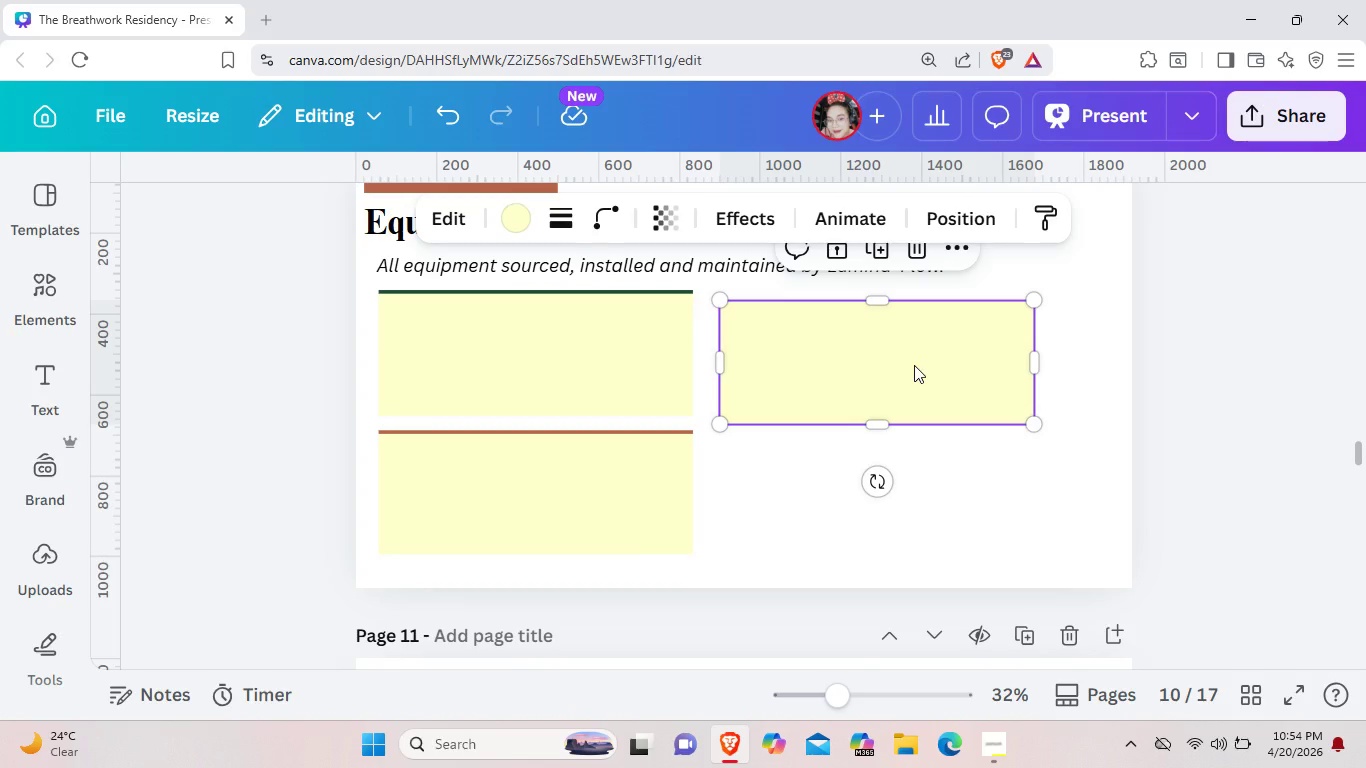 
key(Control+C)
 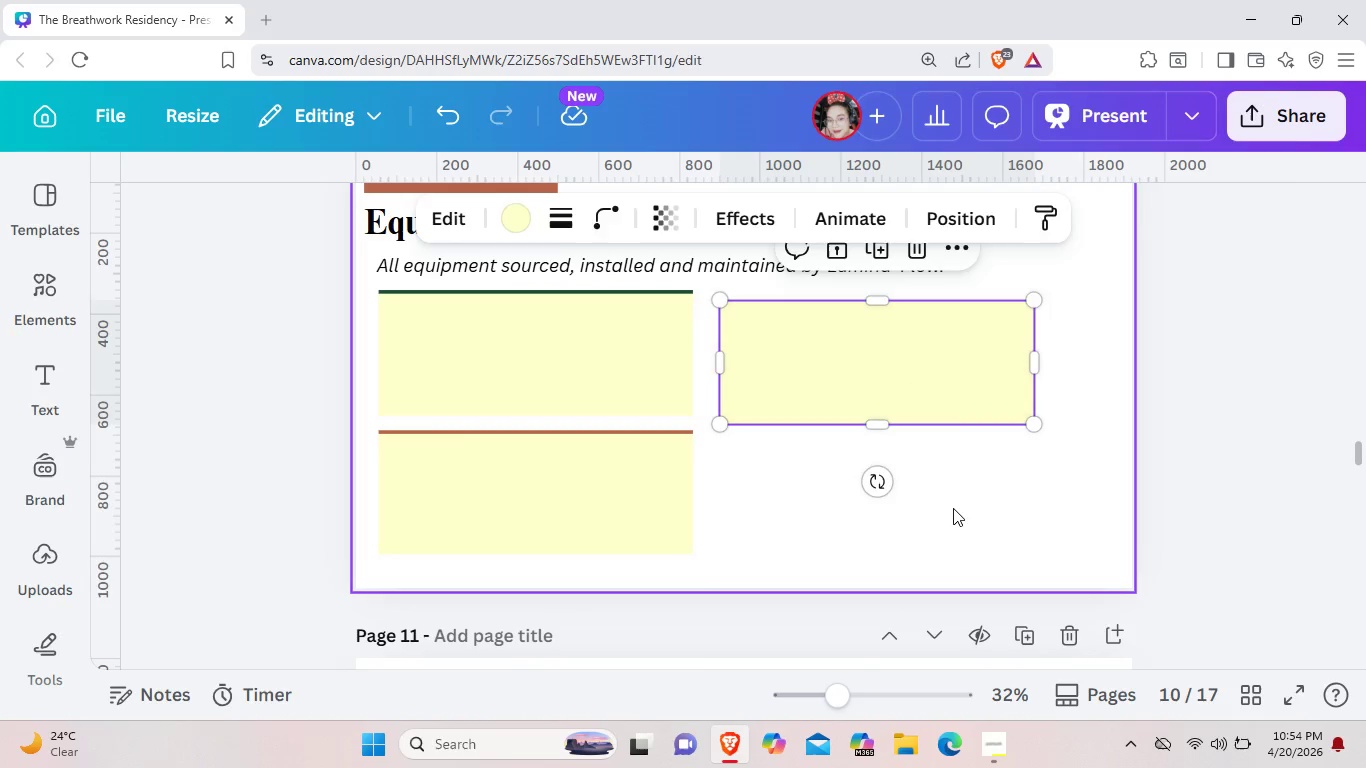 
left_click([953, 508])
 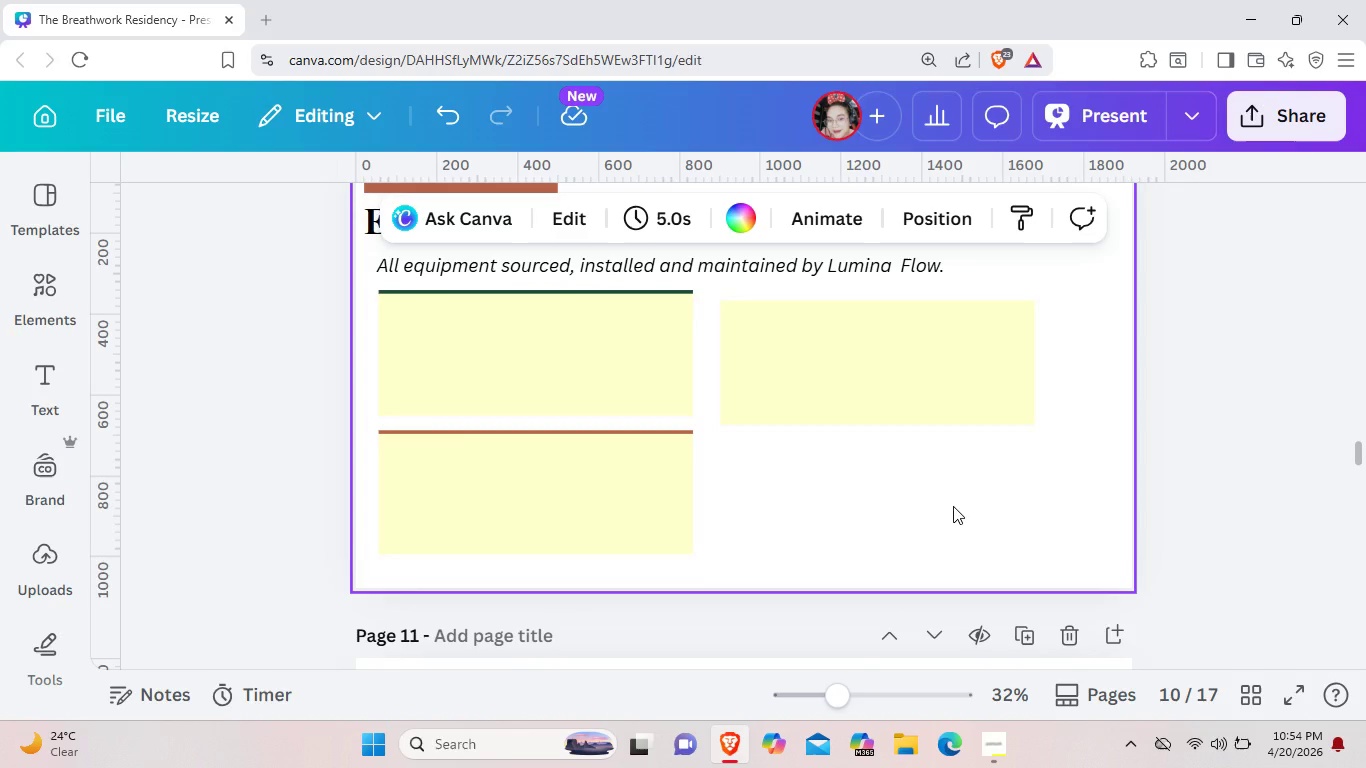 
key(Control+ControlLeft)
 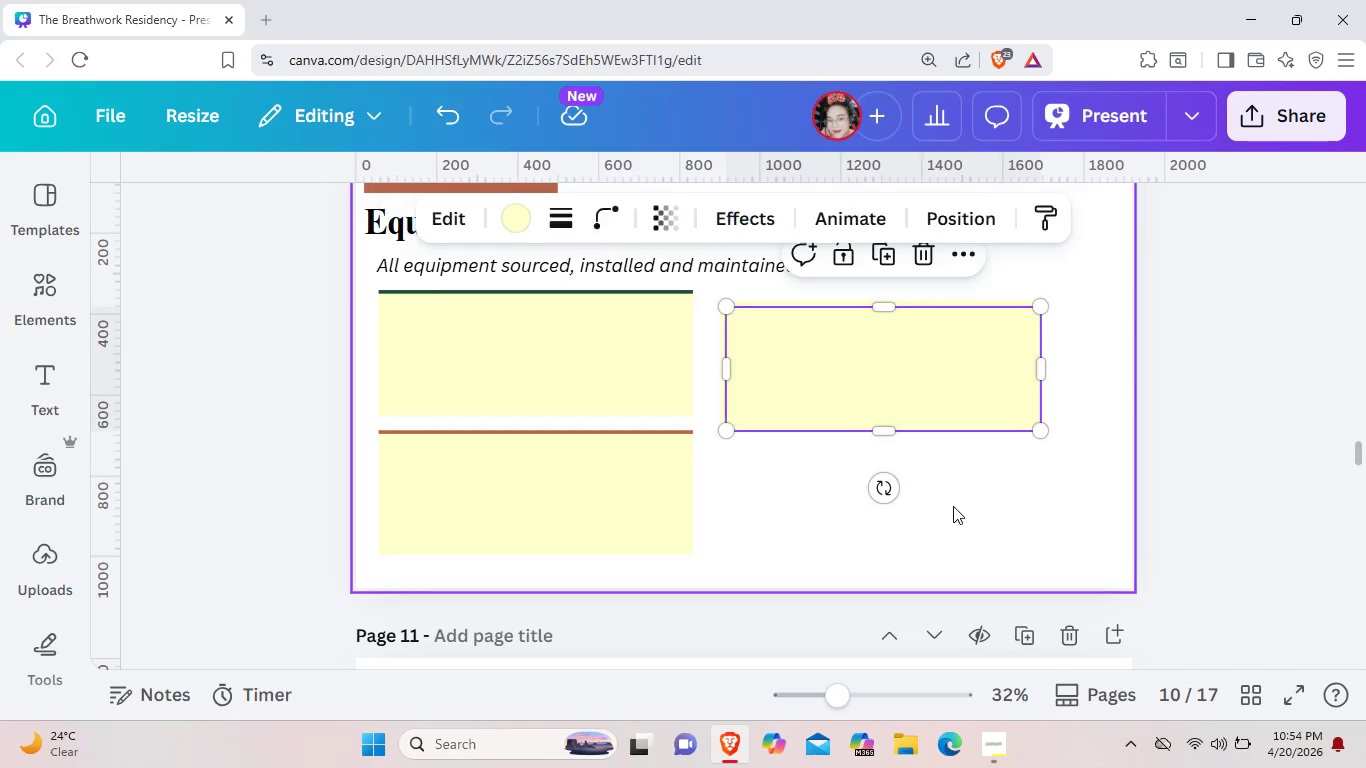 
key(Control+V)
 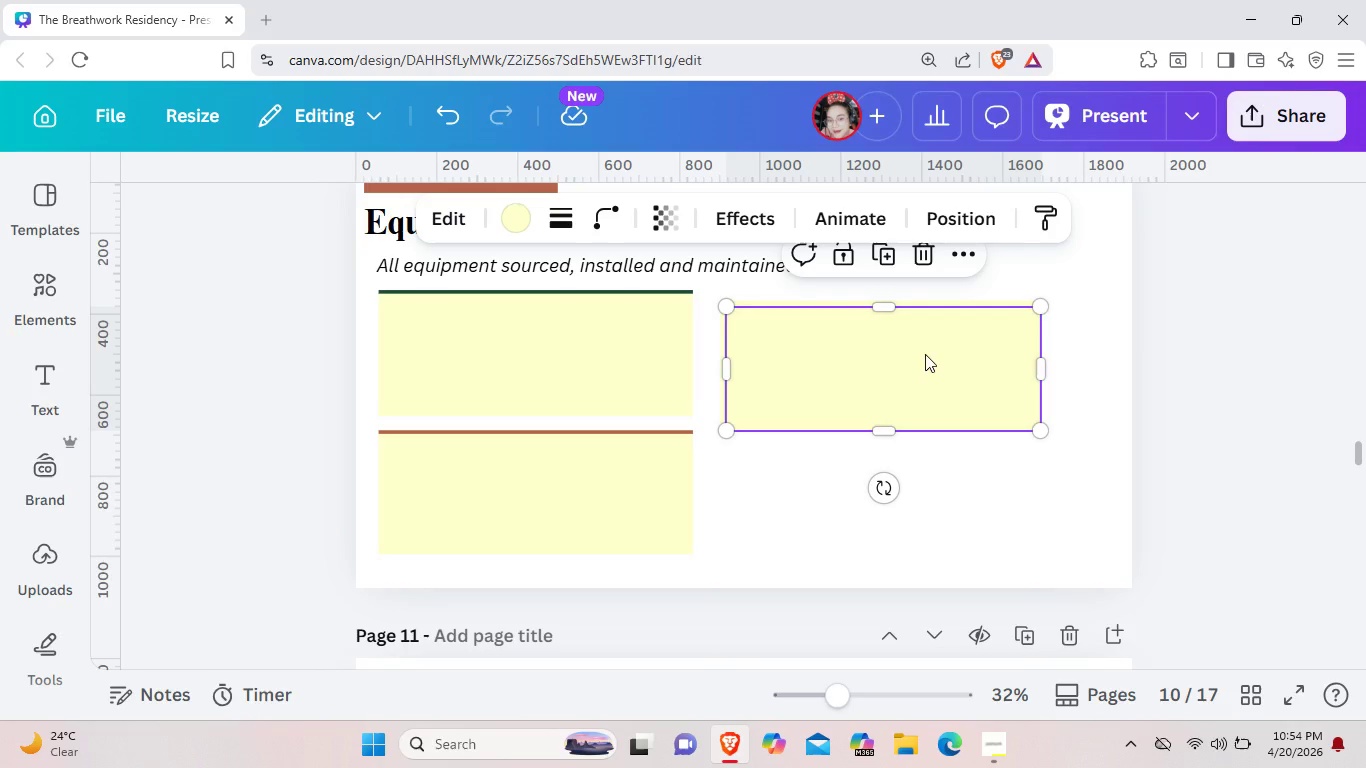 
left_click_drag(start_coordinate=[925, 354], to_coordinate=[916, 482])
 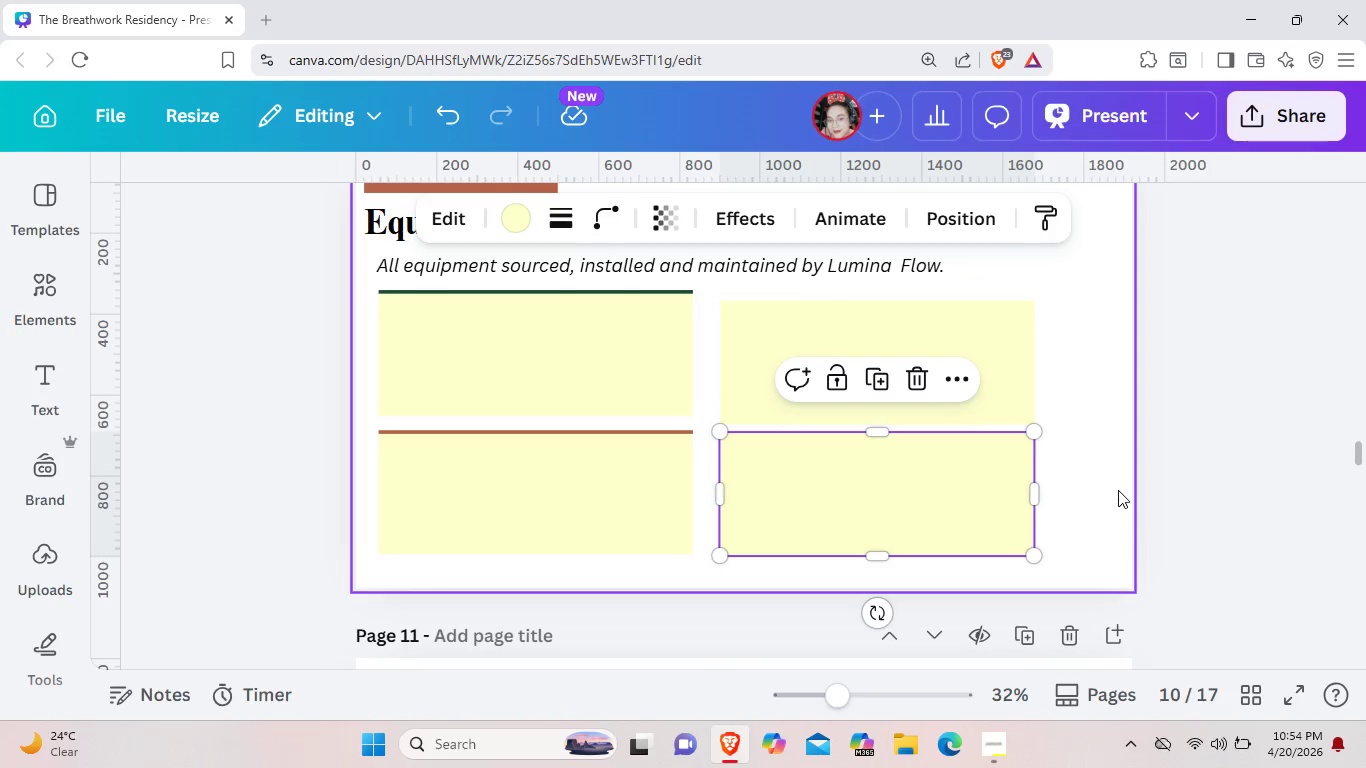 
left_click([1118, 490])
 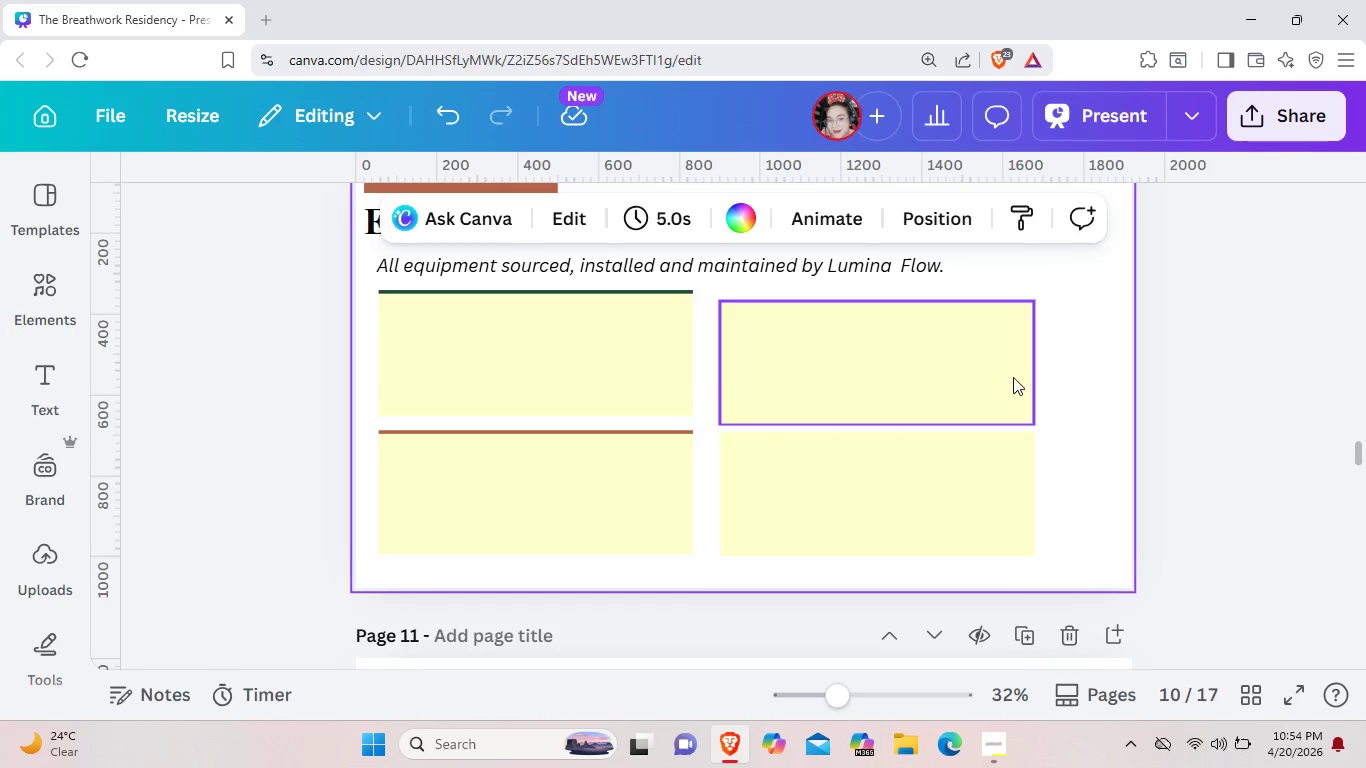 
left_click_drag(start_coordinate=[1013, 377], to_coordinate=[1013, 370])
 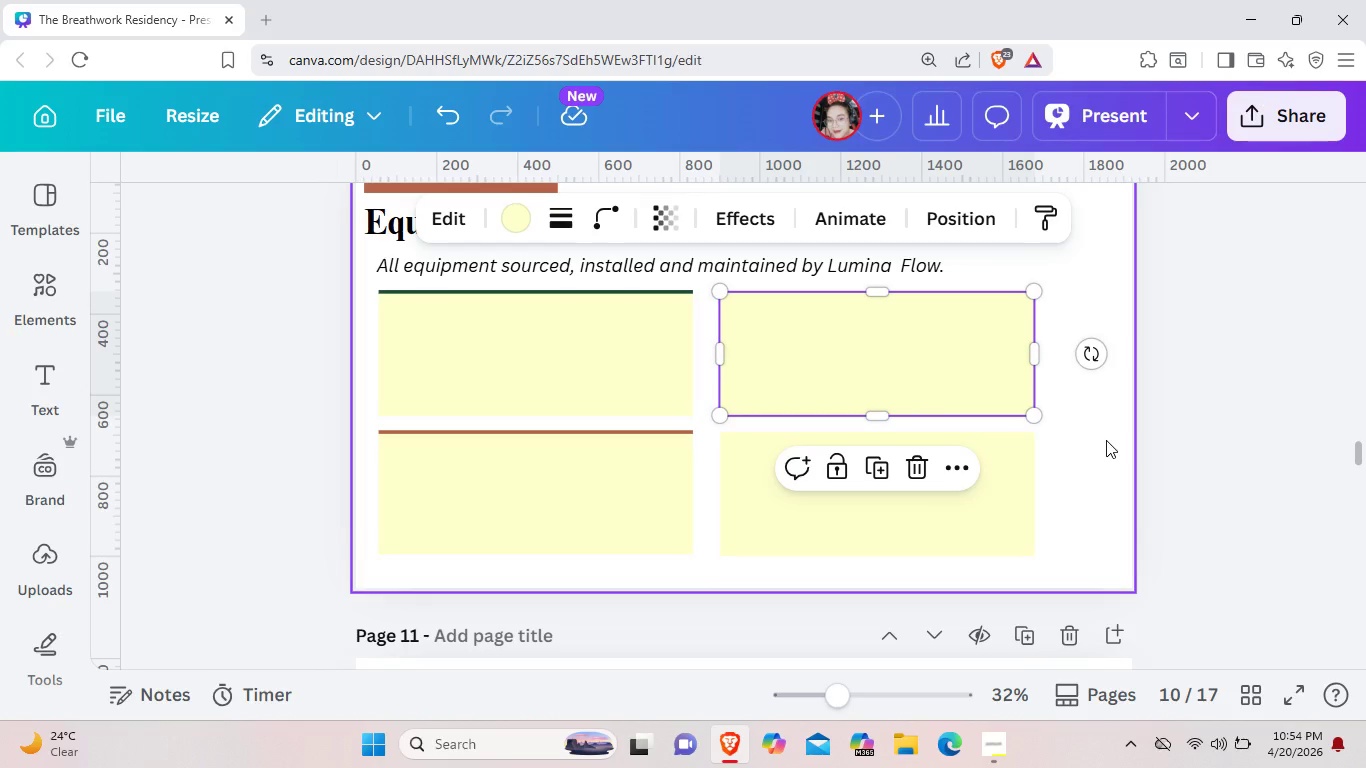 
left_click([1106, 440])
 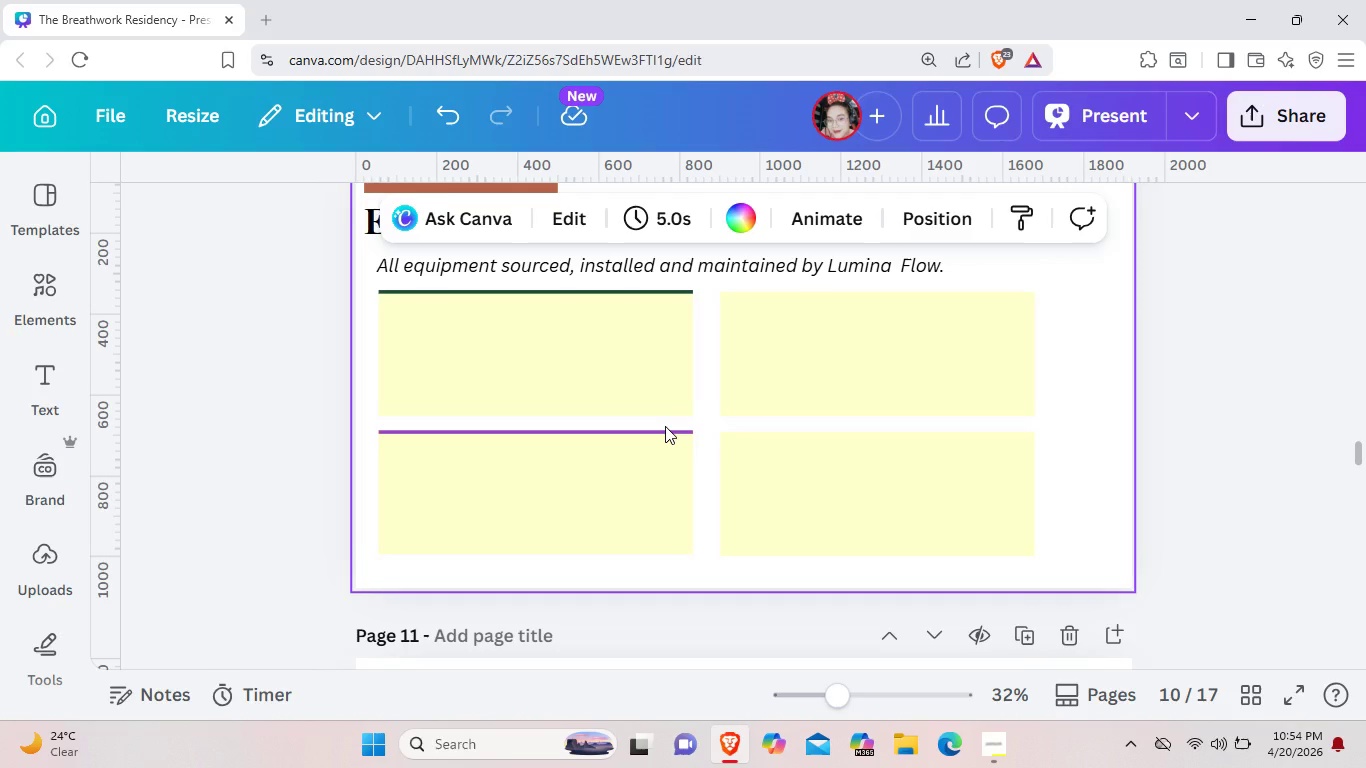 
left_click([665, 426])
 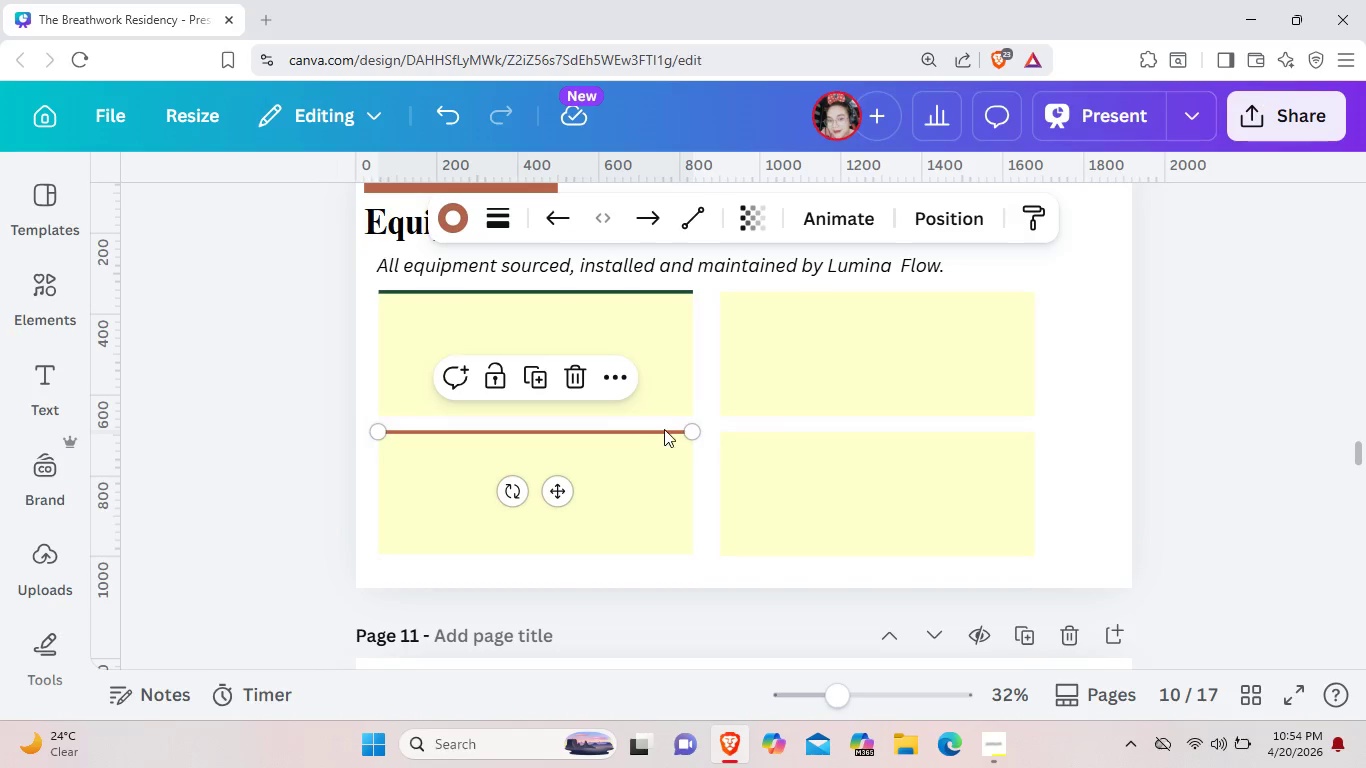 
key(Control+C)
 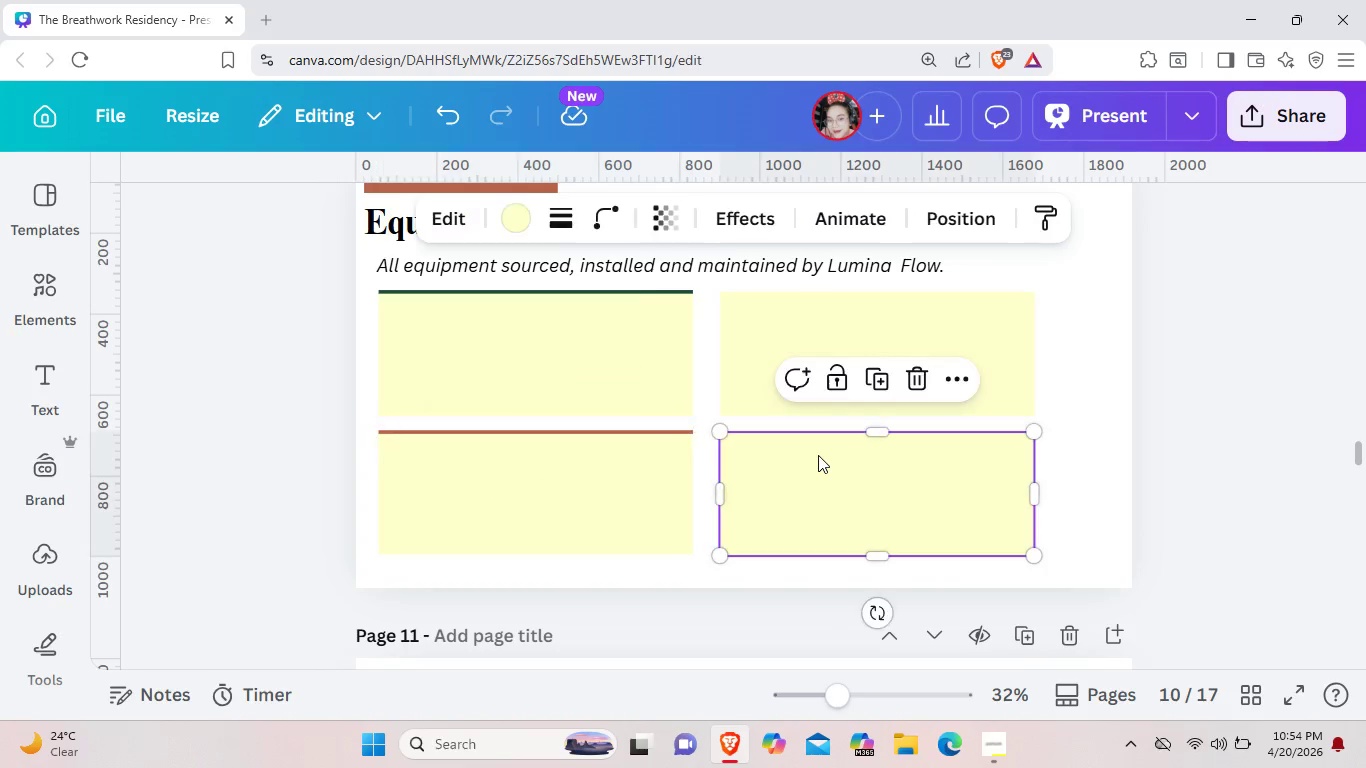 
left_click([818, 455])
 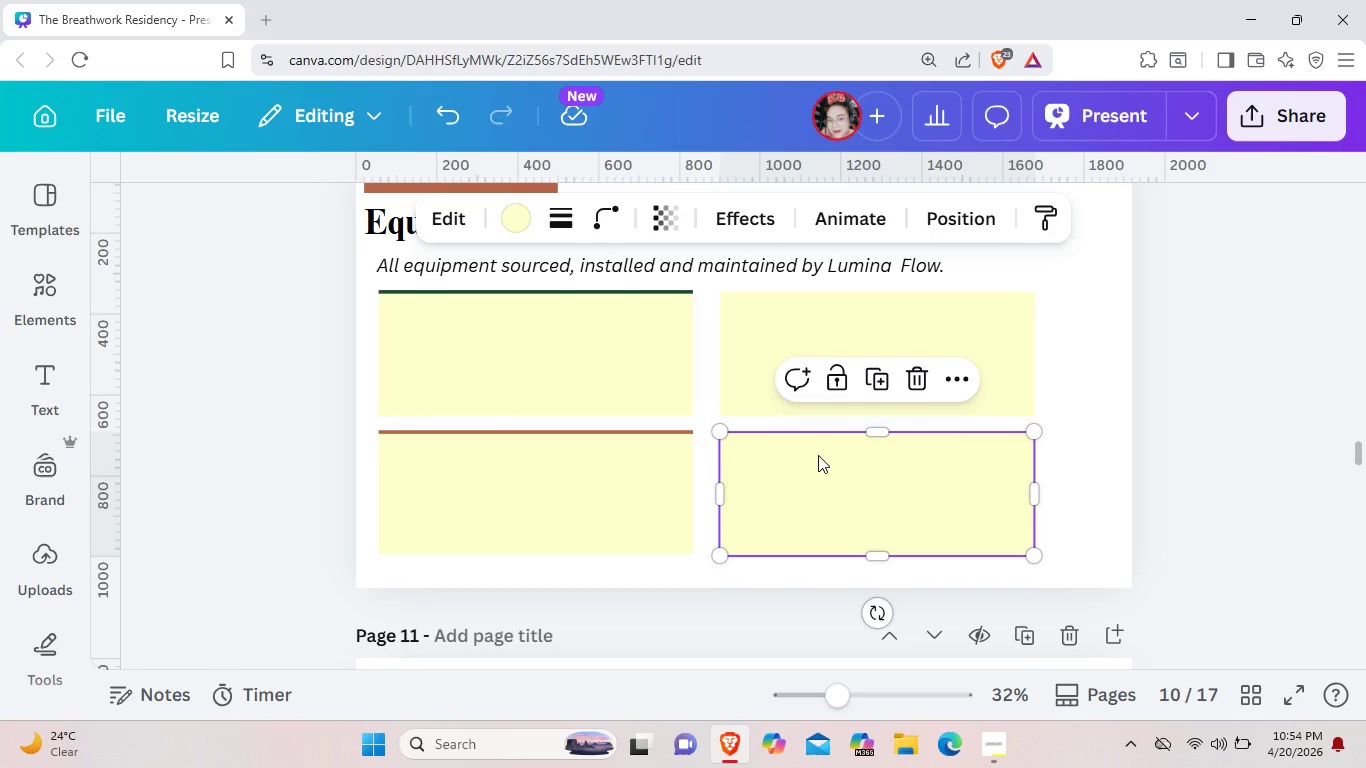 
key(Control+V)
 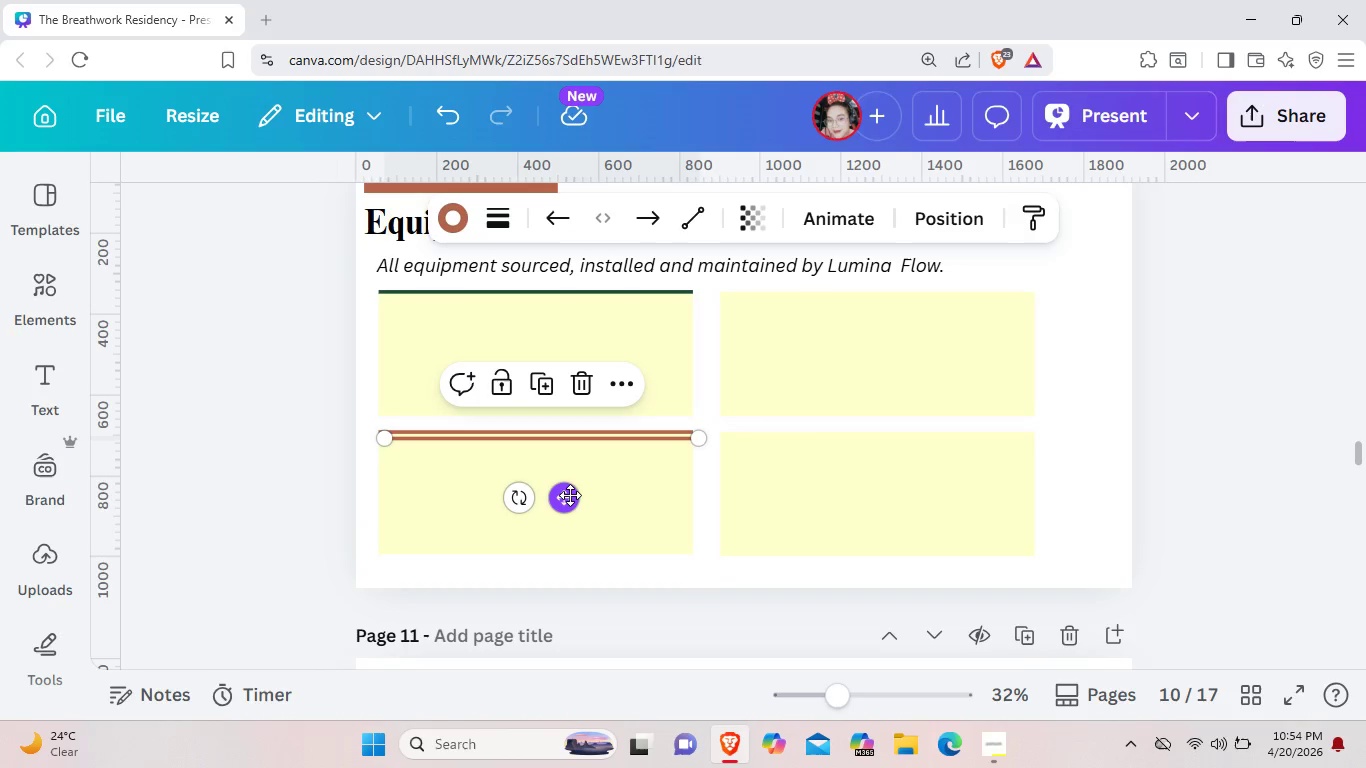 
left_click_drag(start_coordinate=[570, 495], to_coordinate=[902, 490])
 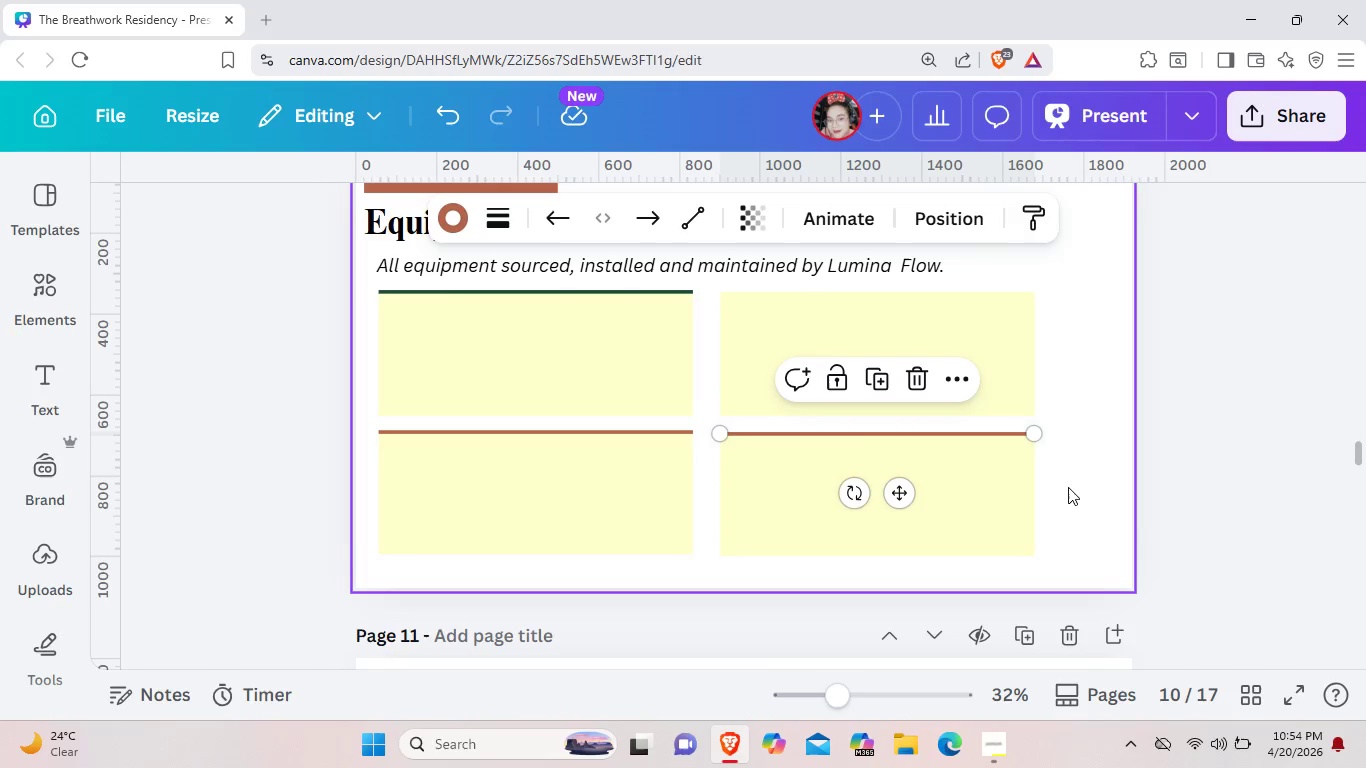 
left_click([1068, 487])
 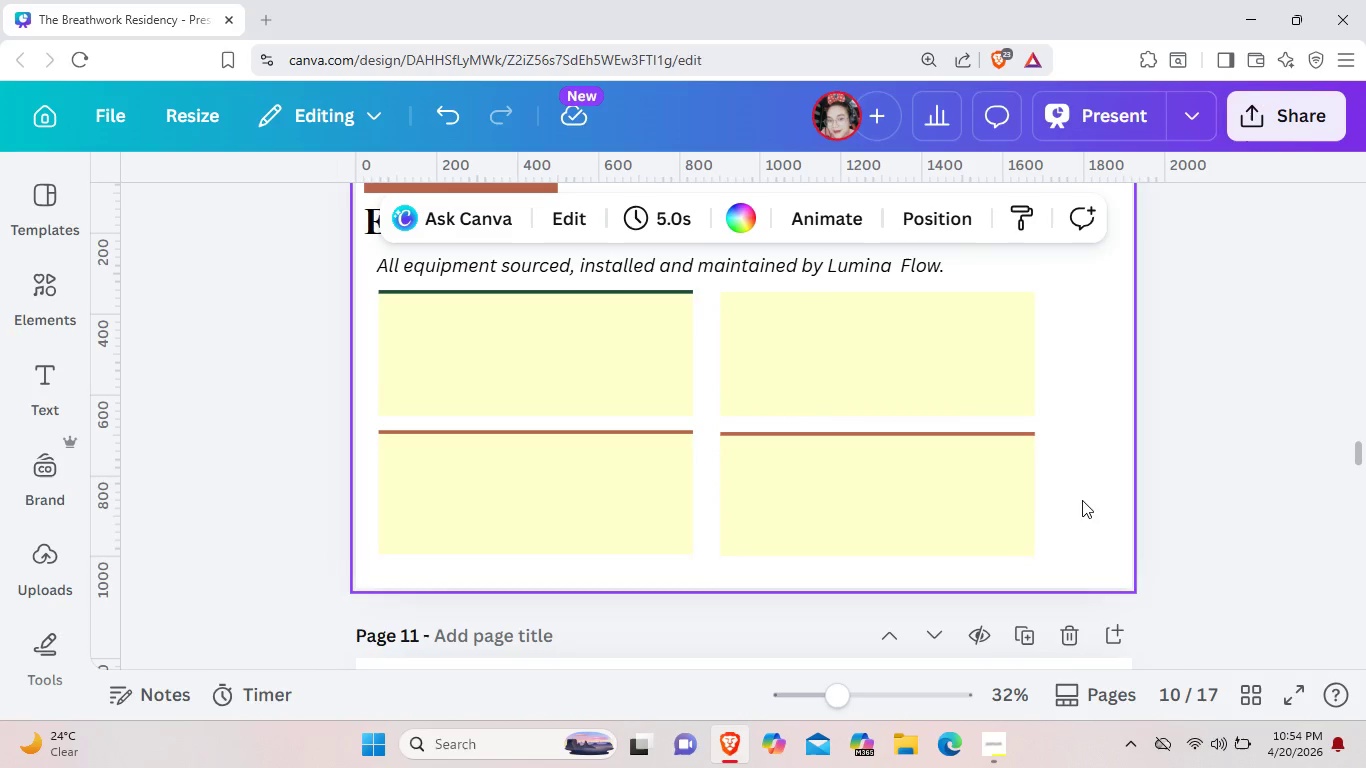 
left_click_drag(start_coordinate=[1082, 498], to_coordinate=[989, 429])
 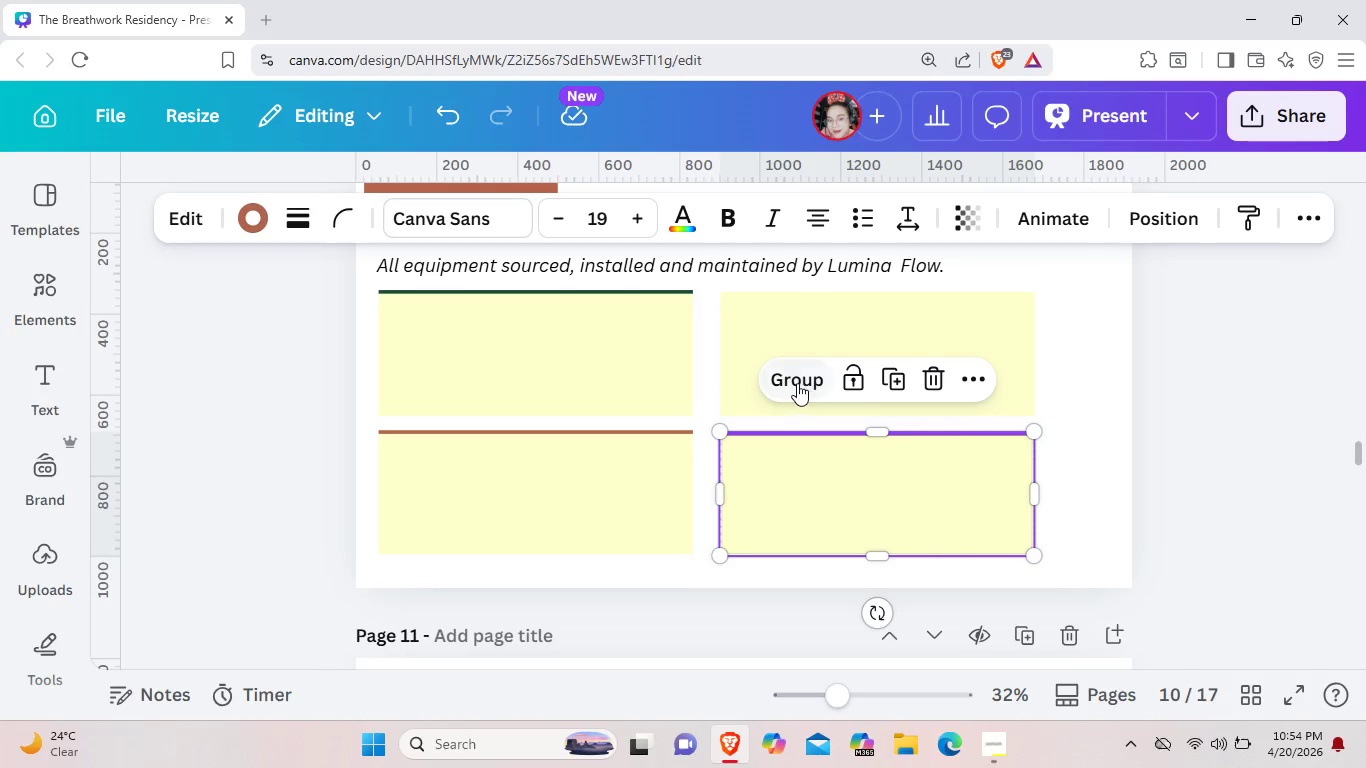 
left_click([797, 383])
 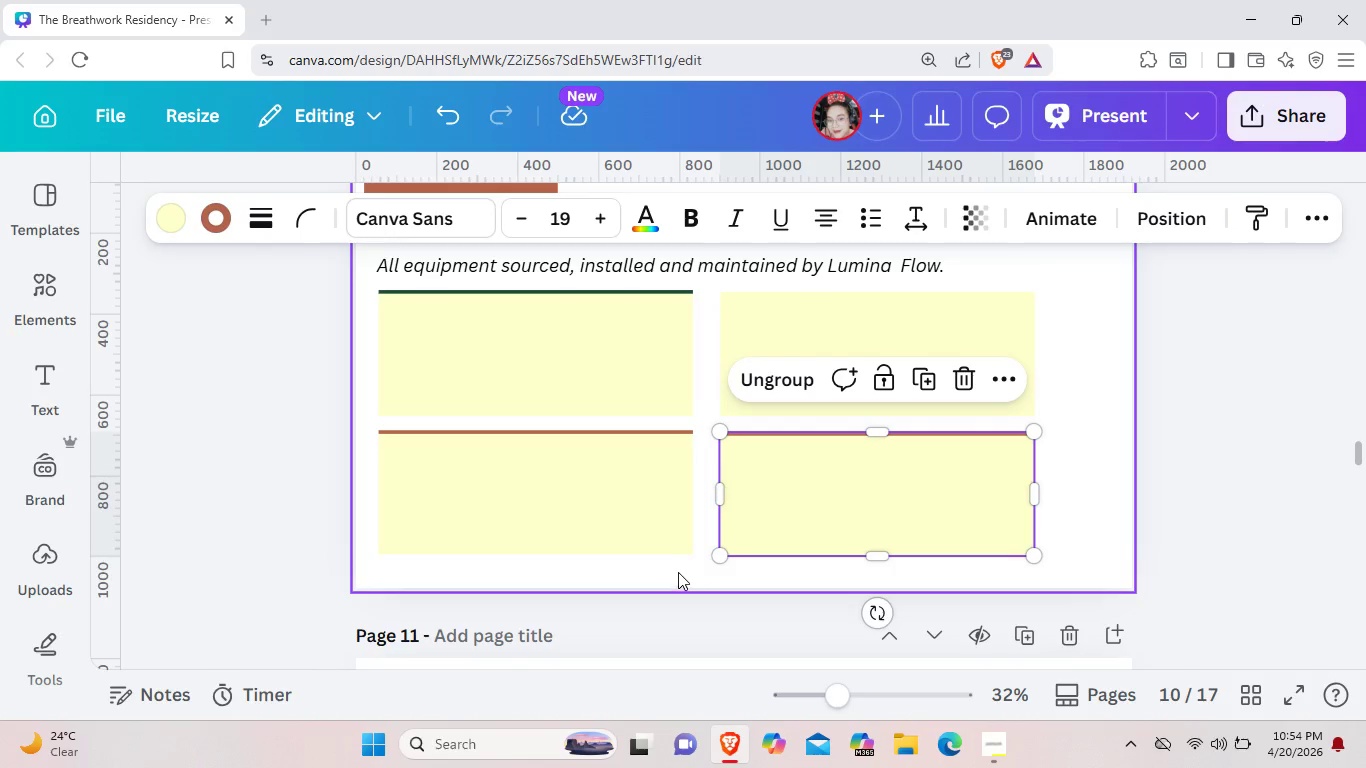 
left_click([679, 568])
 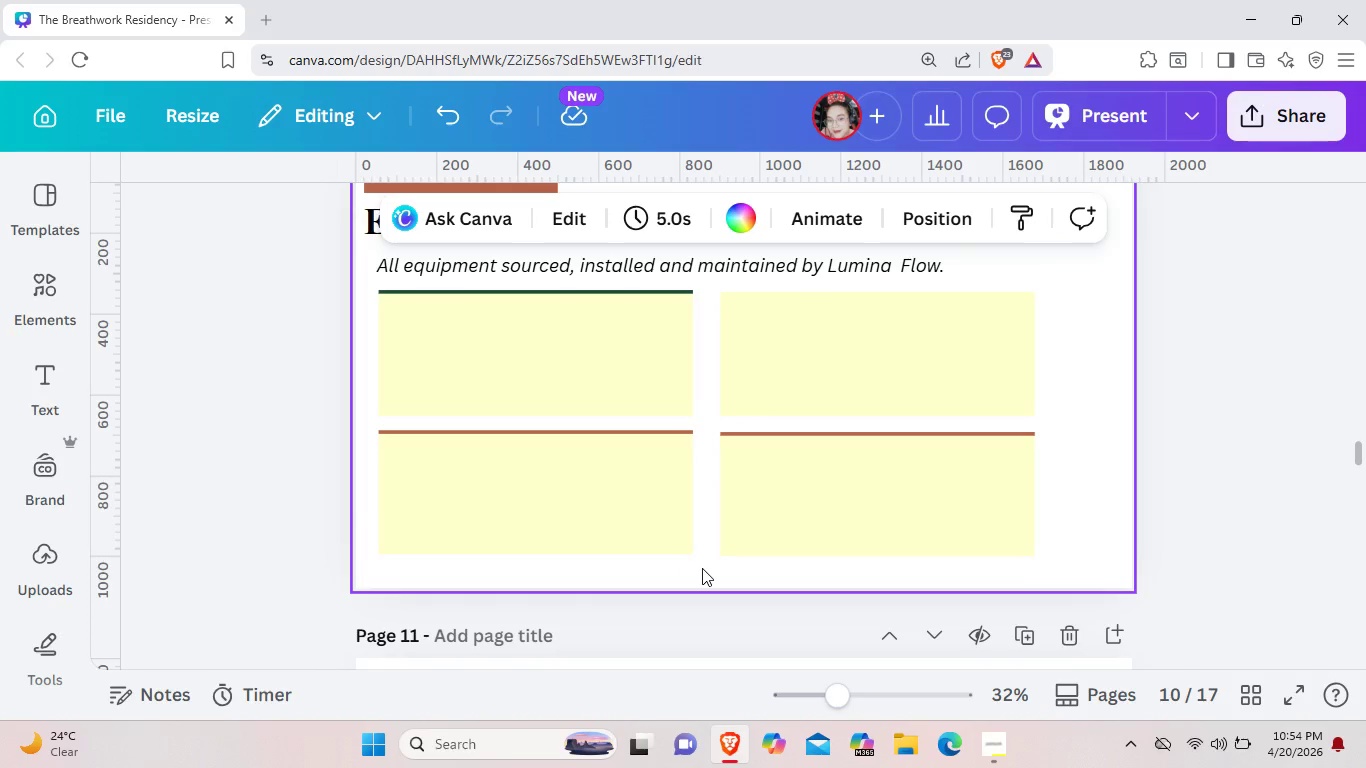 
left_click_drag(start_coordinate=[702, 568], to_coordinate=[648, 428])
 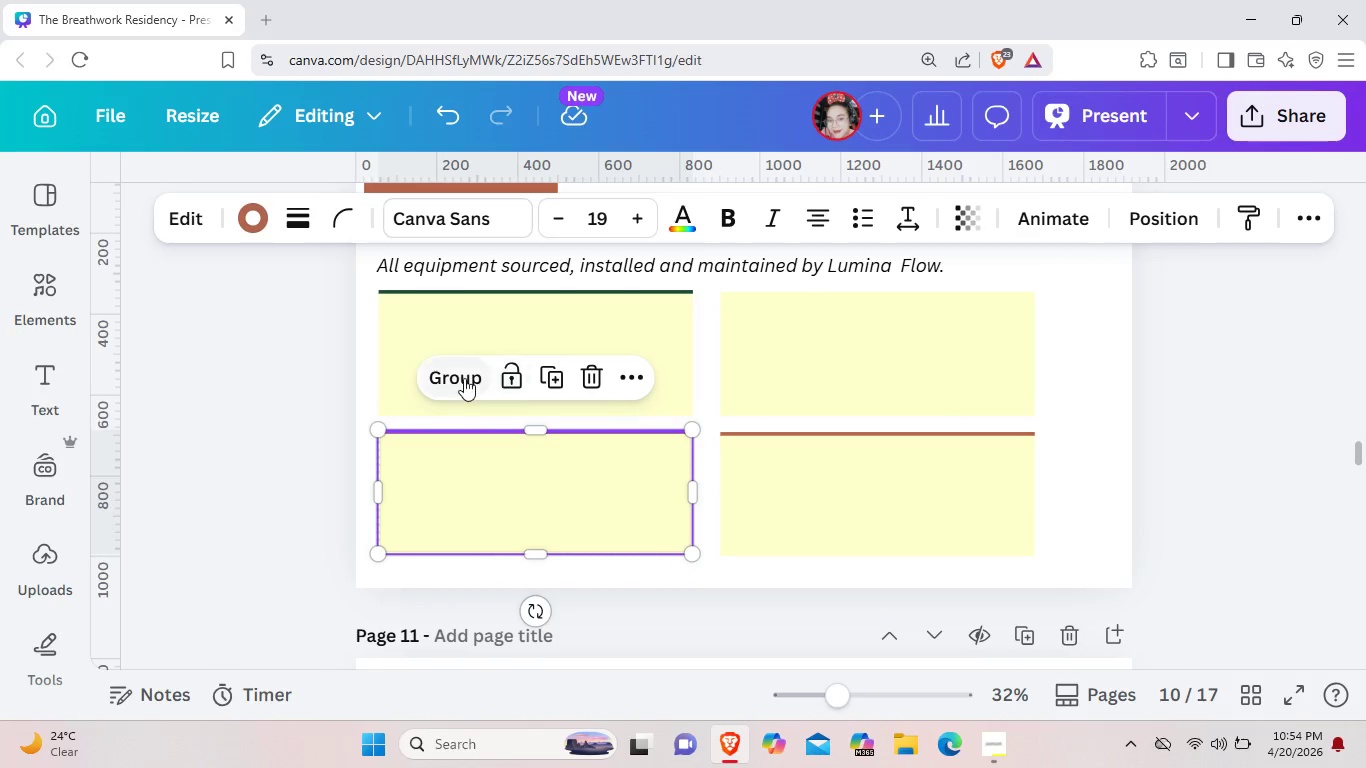 
left_click([462, 377])
 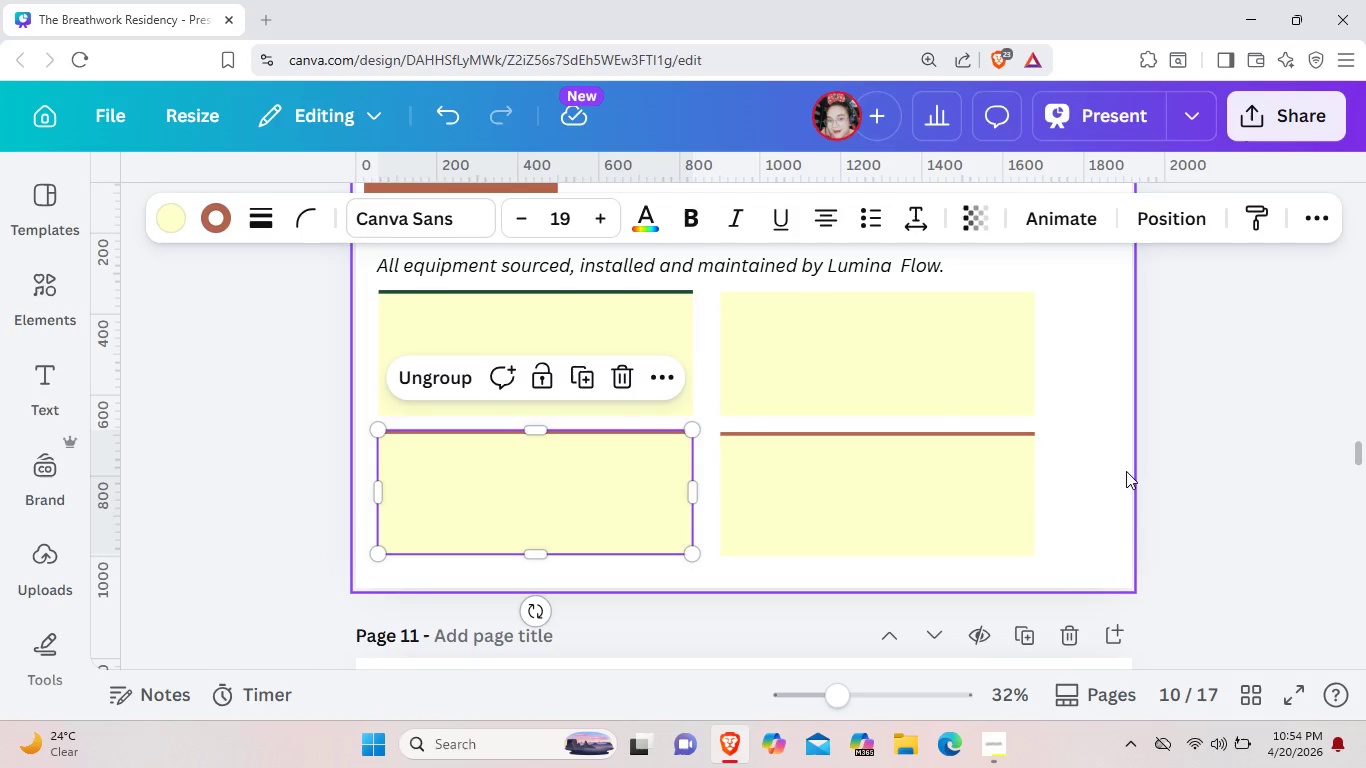 
left_click([1126, 471])
 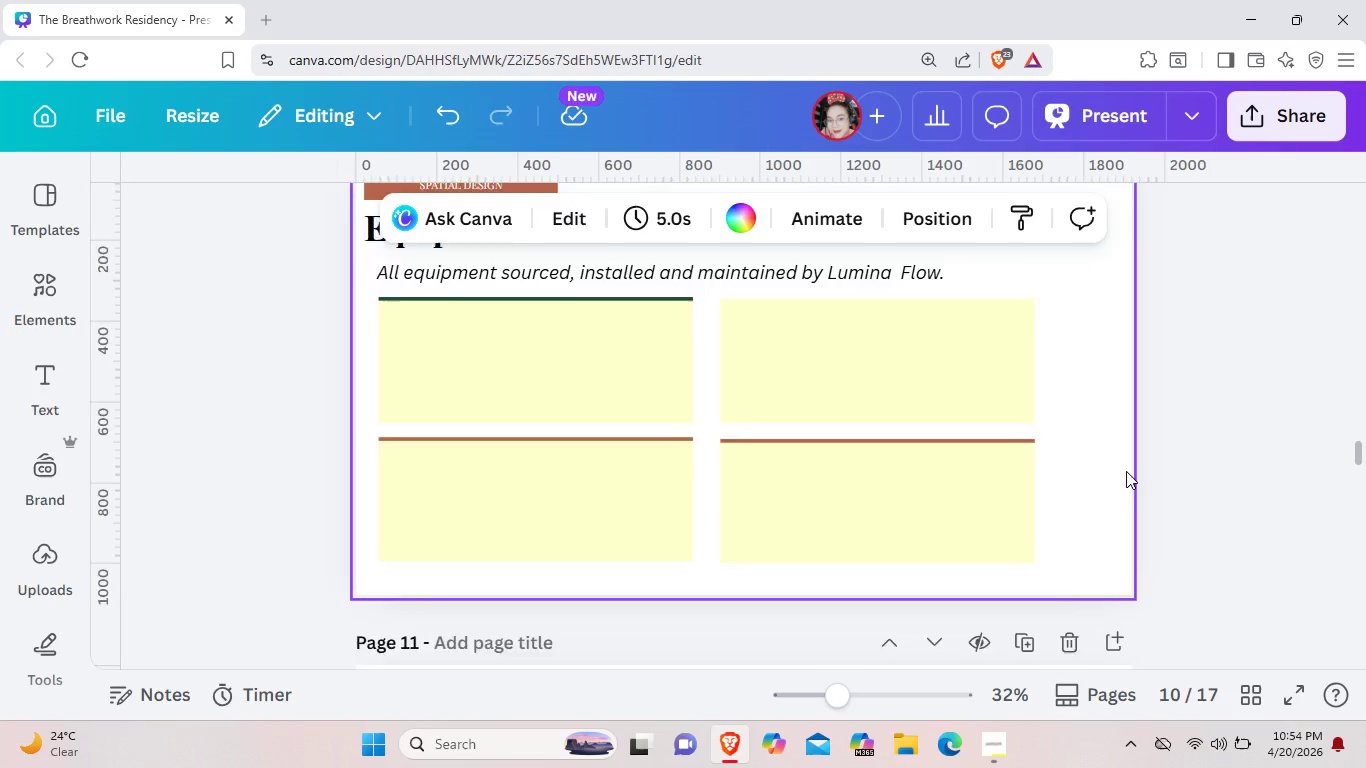 
scroll: coordinate [1126, 471], scroll_direction: up, amount: 1.0
 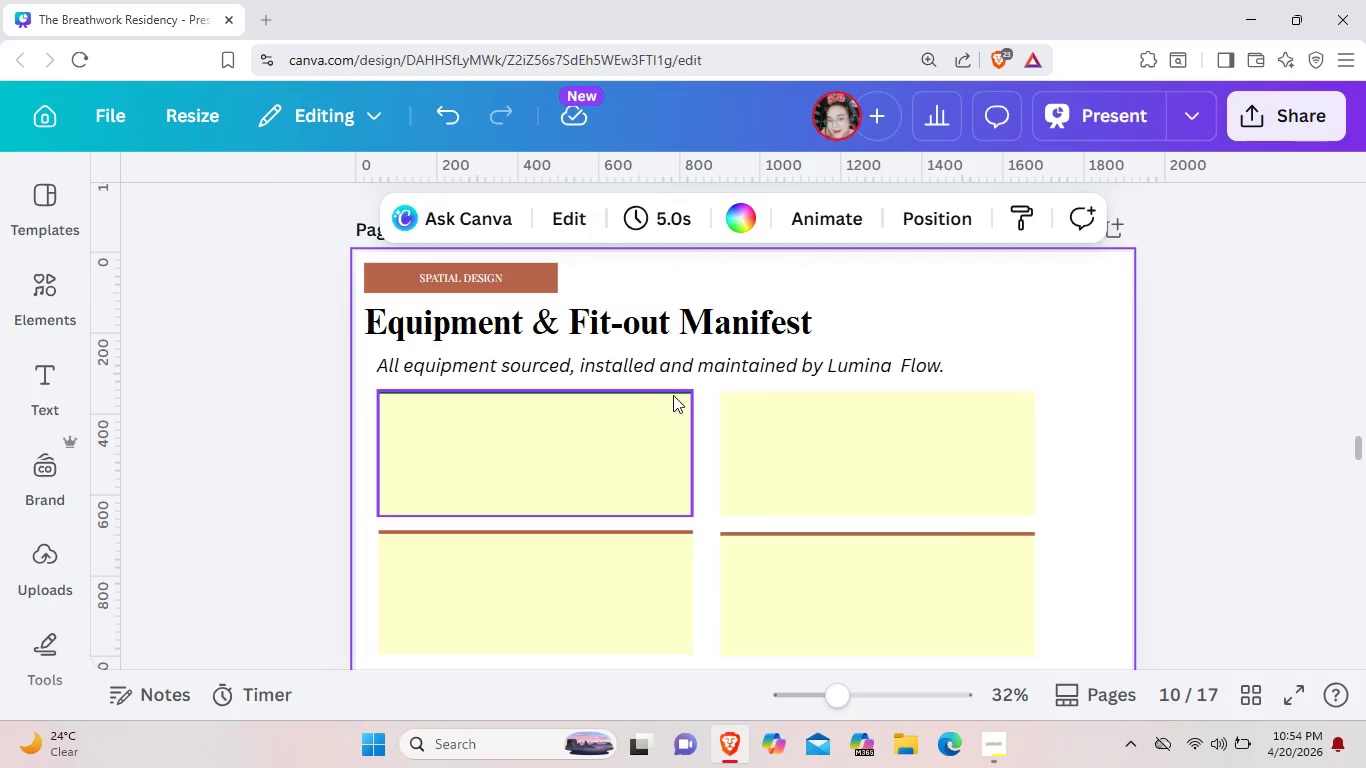 
left_click([845, 429])
 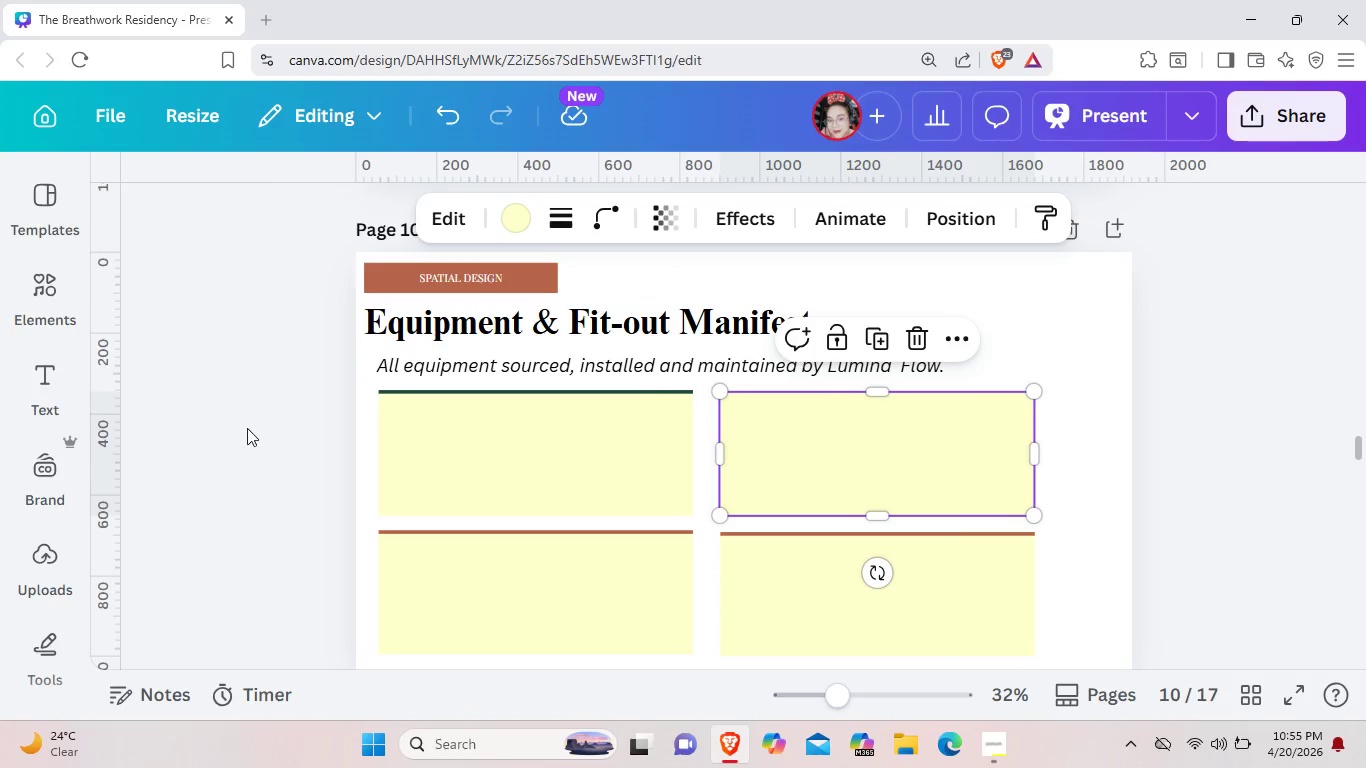 
left_click([685, 592])
 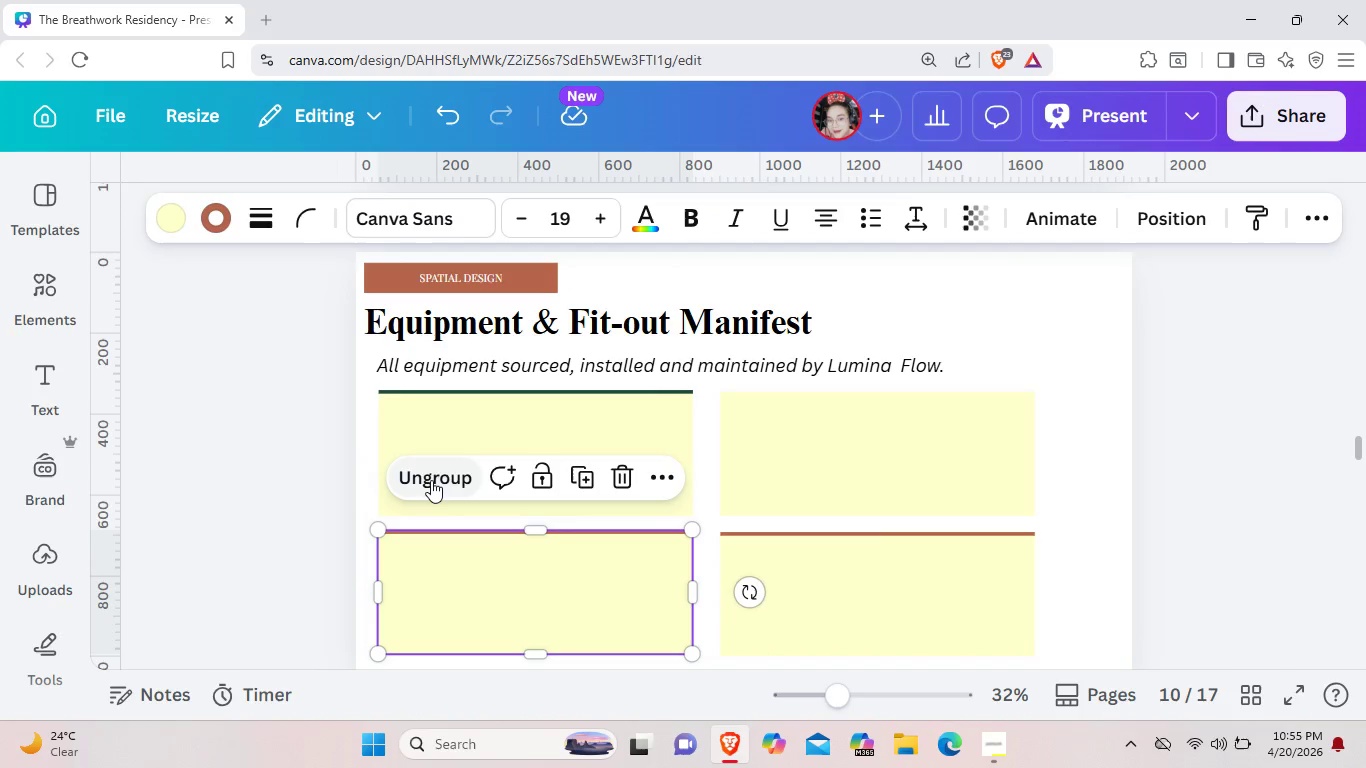 
left_click([430, 480])
 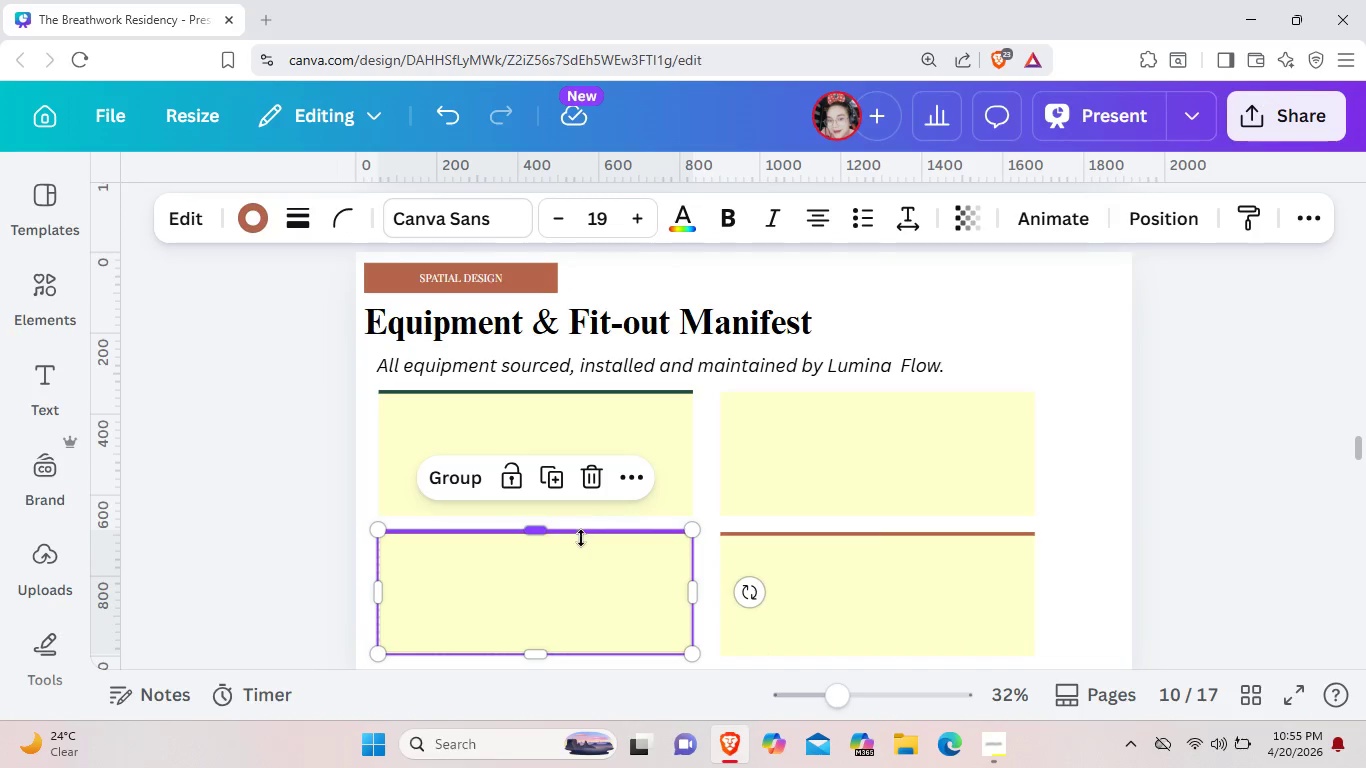 
left_click([579, 583])
 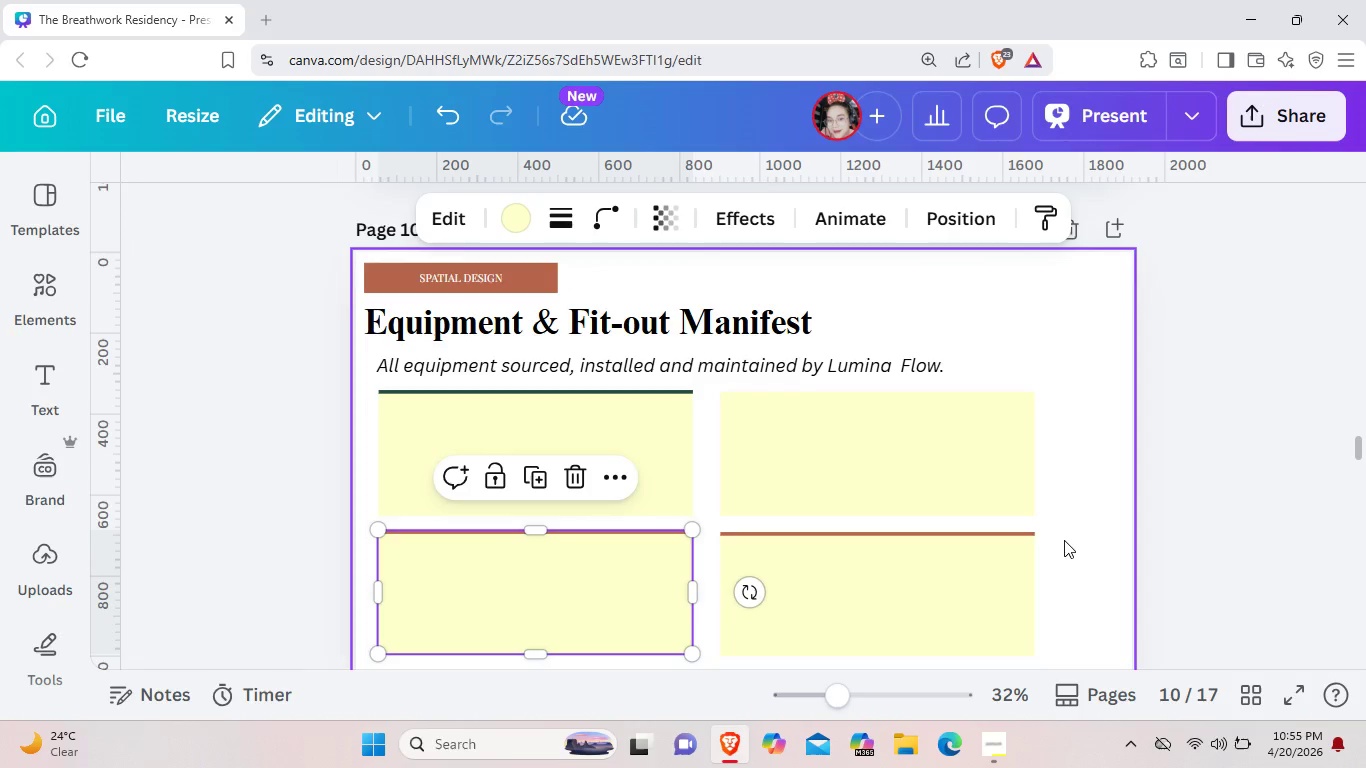 
left_click([1097, 545])
 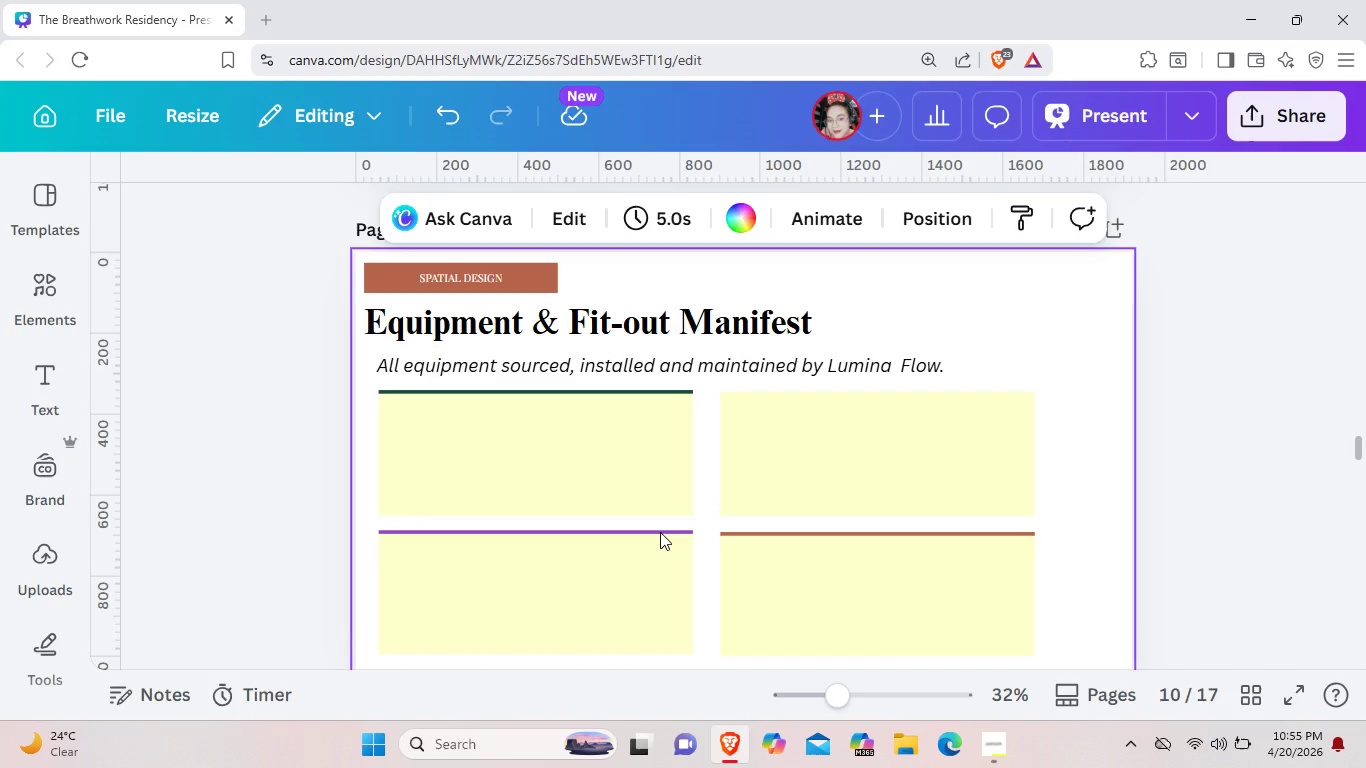 
left_click([660, 532])
 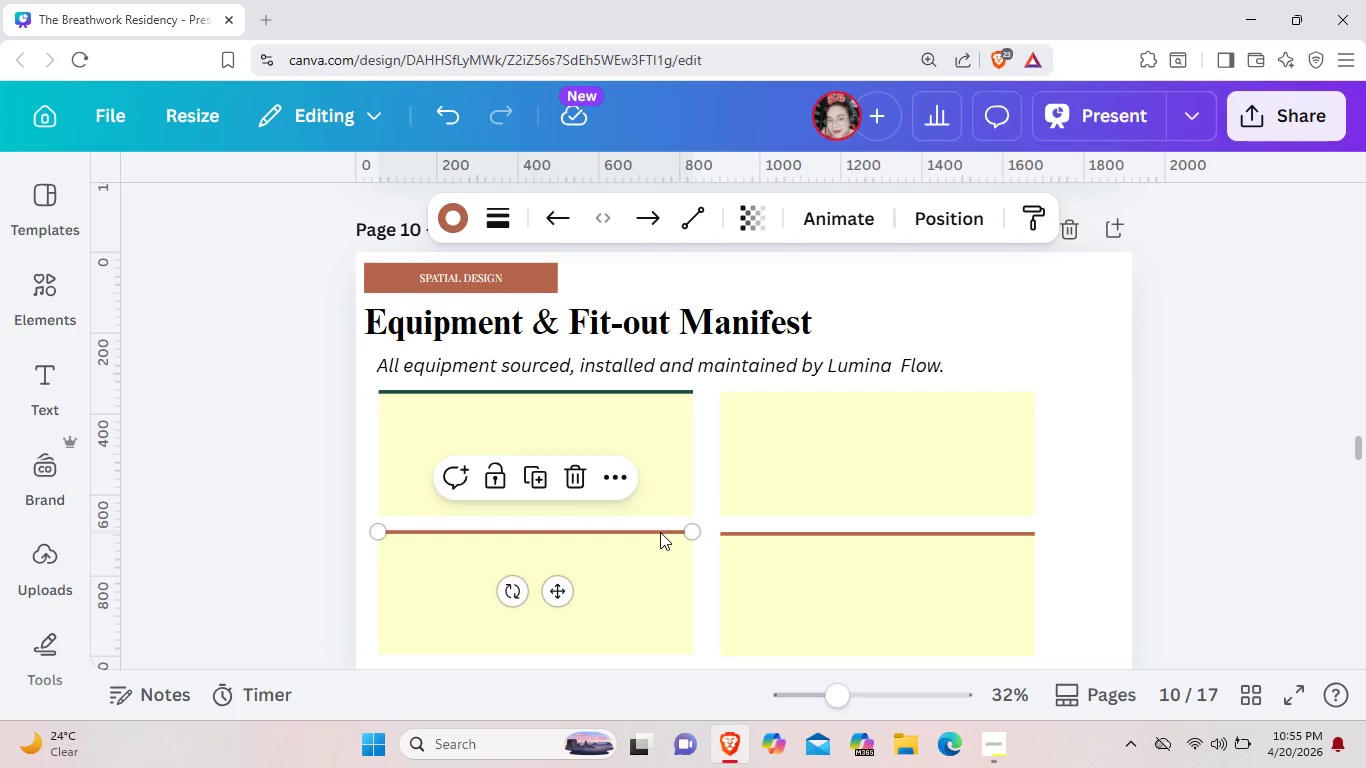 
key(Control+ControlLeft)
 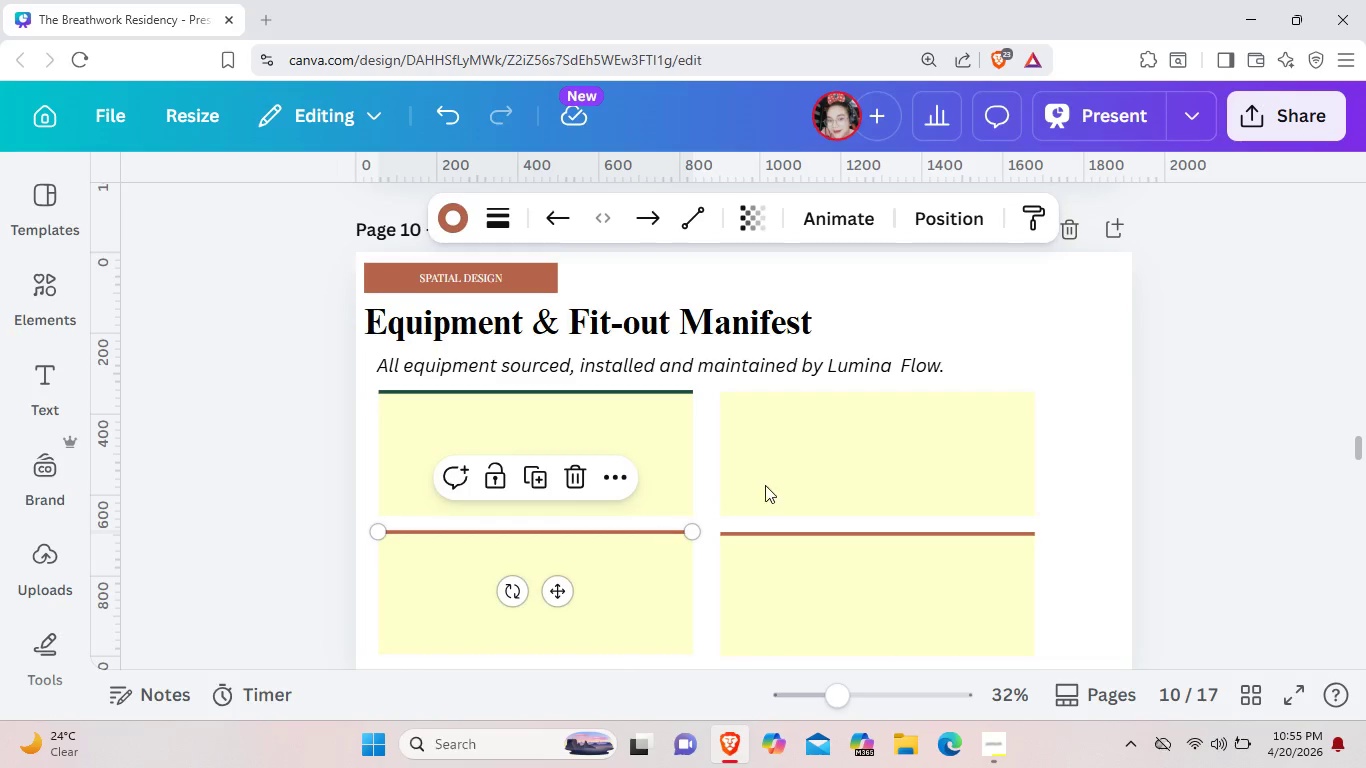 
key(Control+C)
 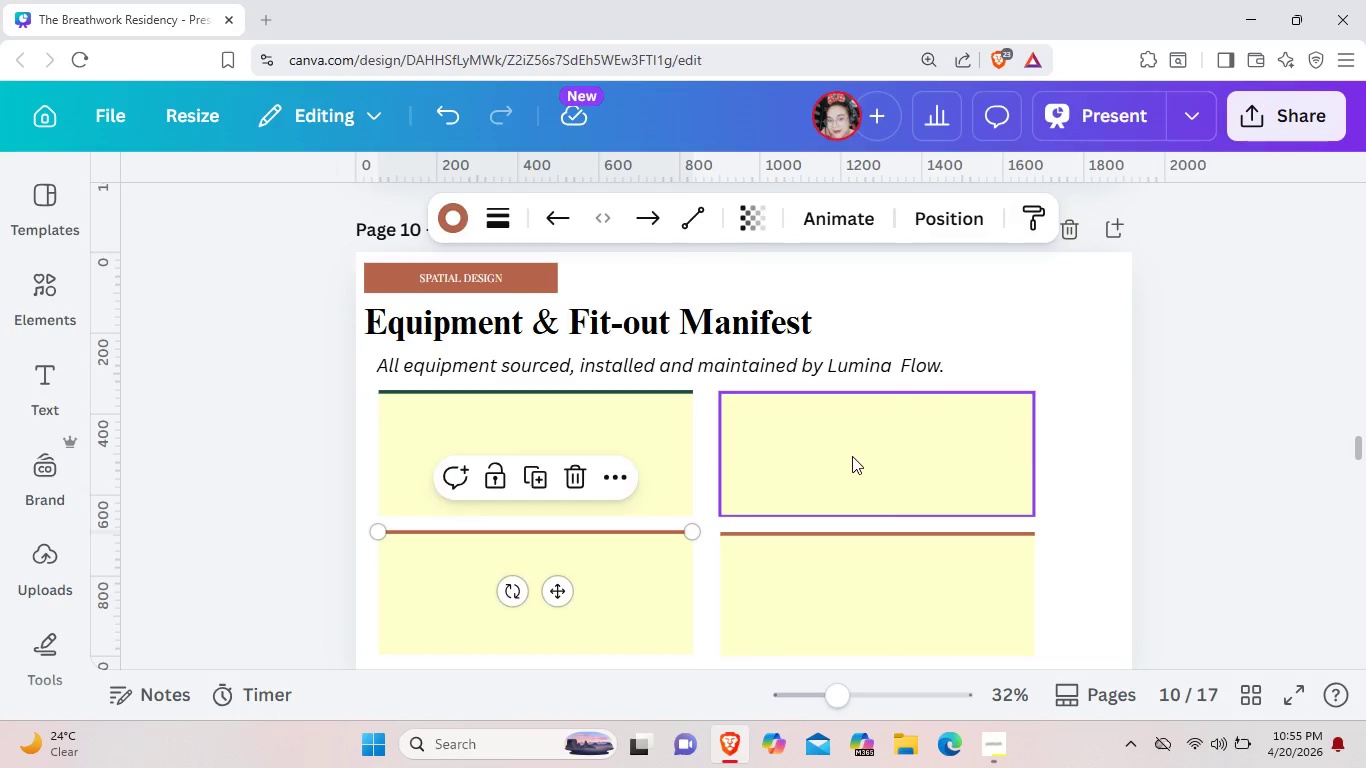 
left_click([852, 456])
 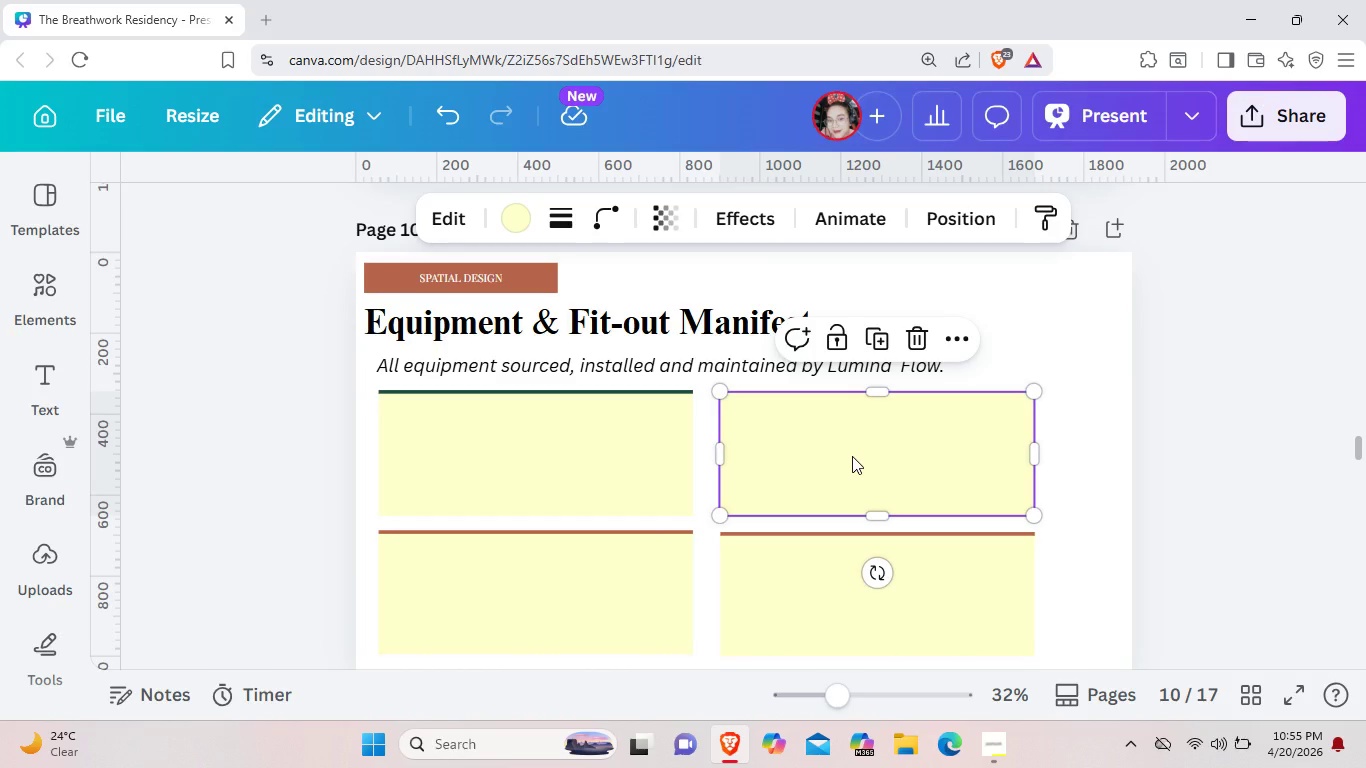 
key(Control+ControlLeft)
 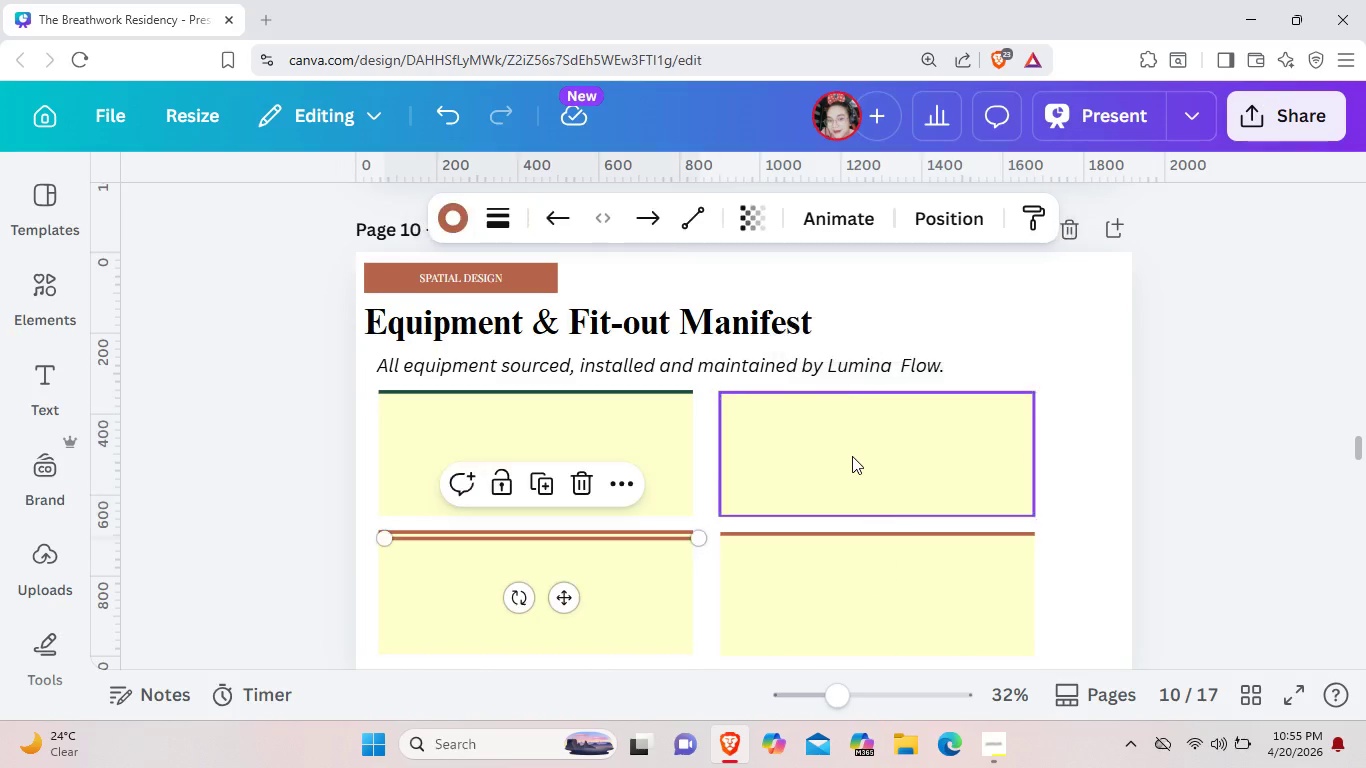 
key(Control+V)
 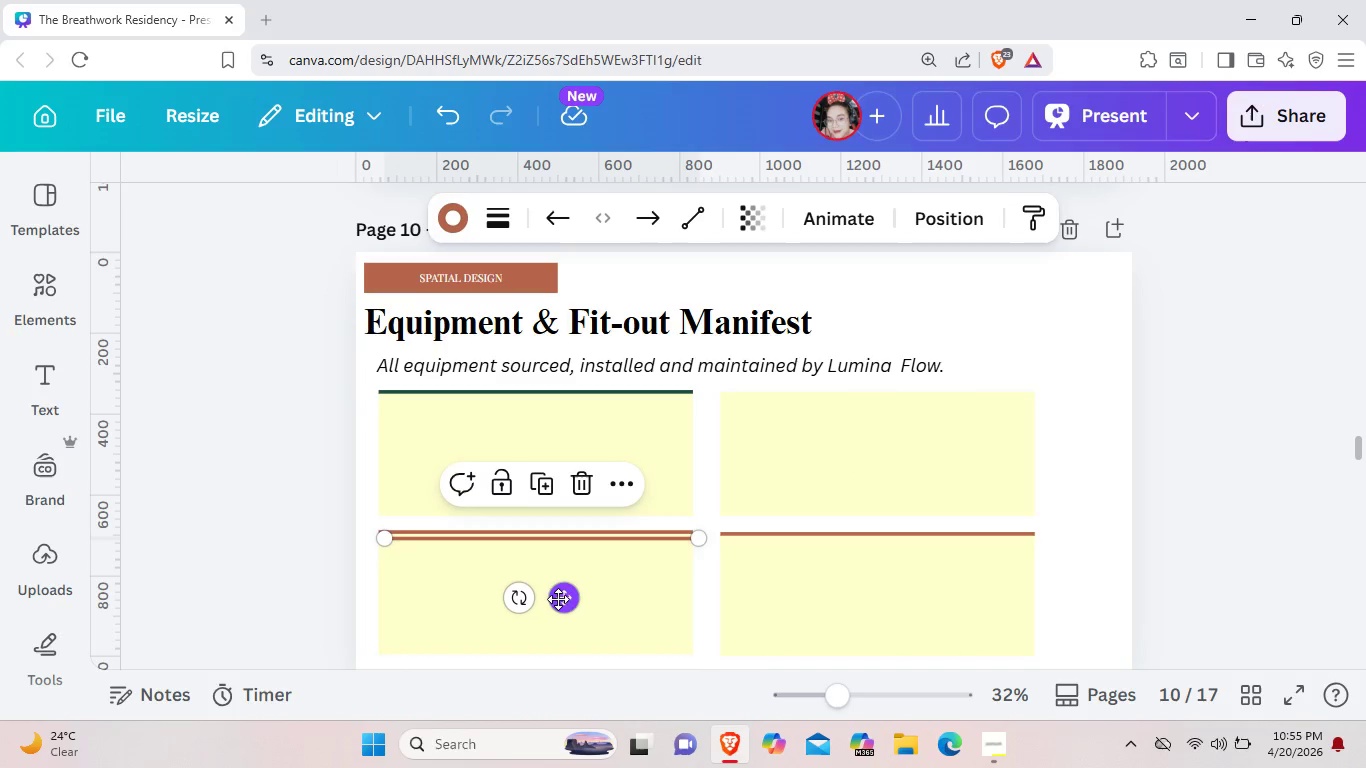 
left_click_drag(start_coordinate=[558, 599], to_coordinate=[903, 462])
 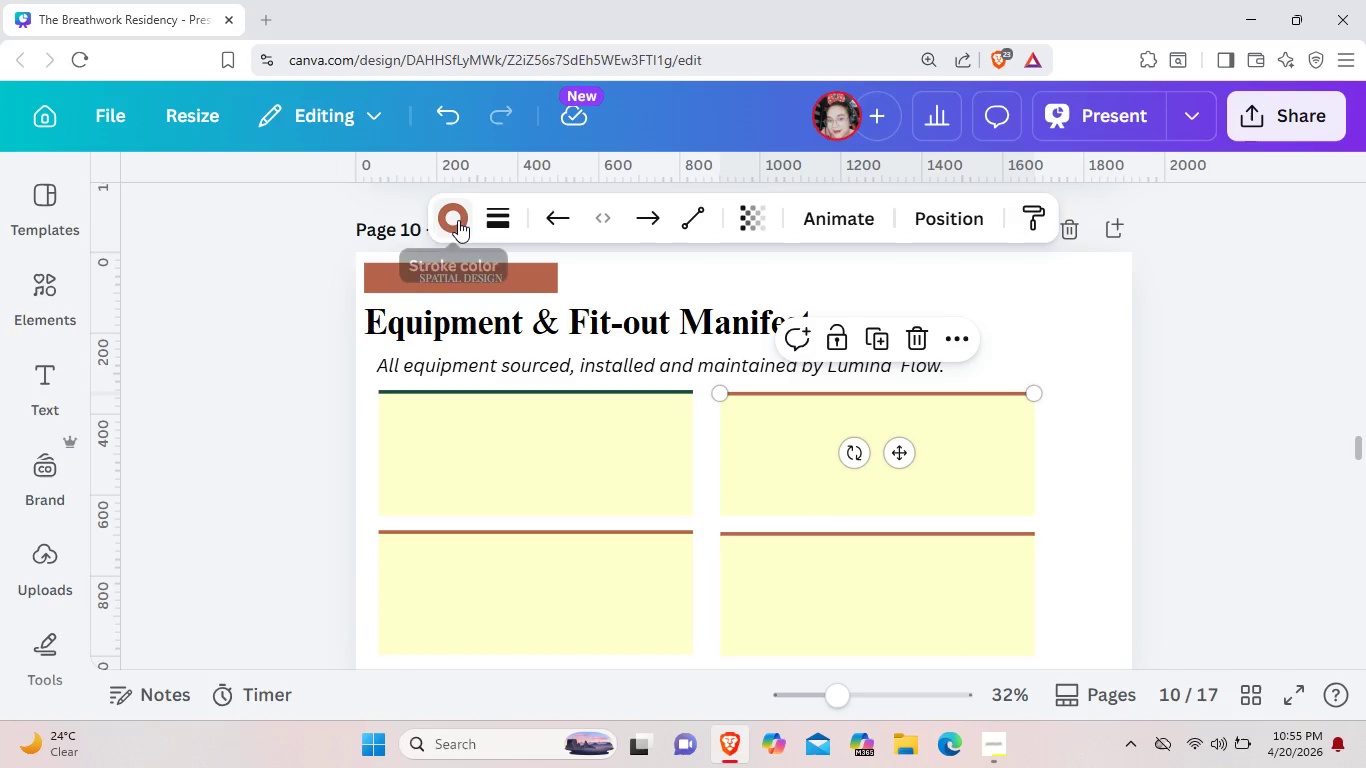 
left_click([458, 220])
 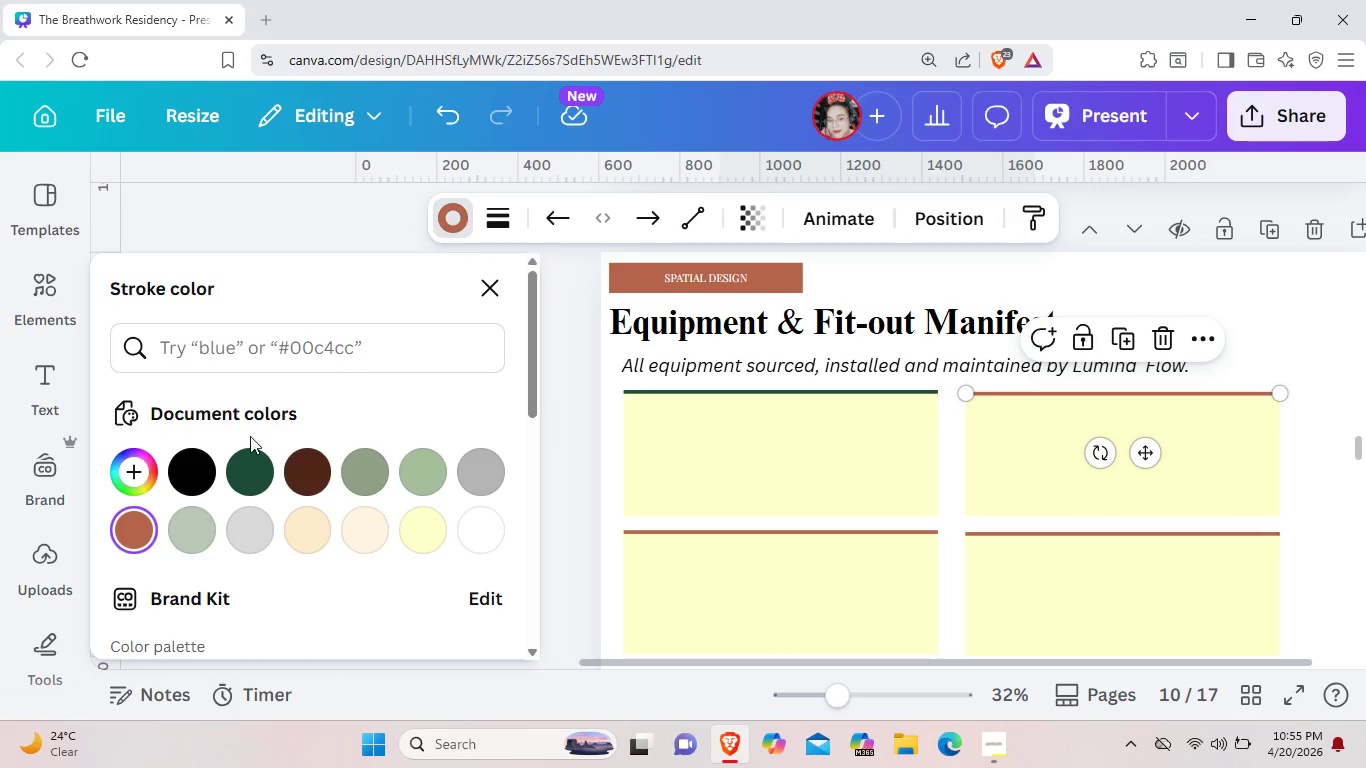 
left_click([263, 457])
 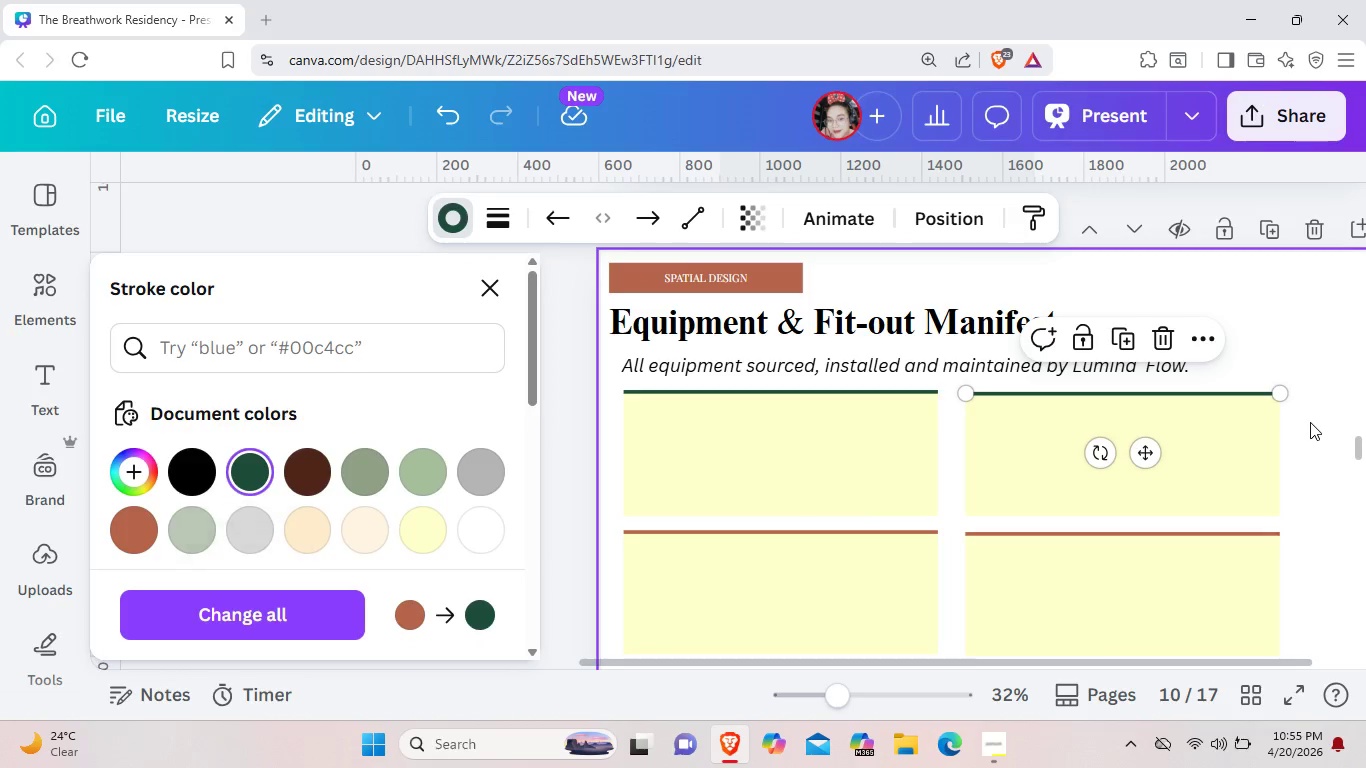 
left_click([1310, 422])
 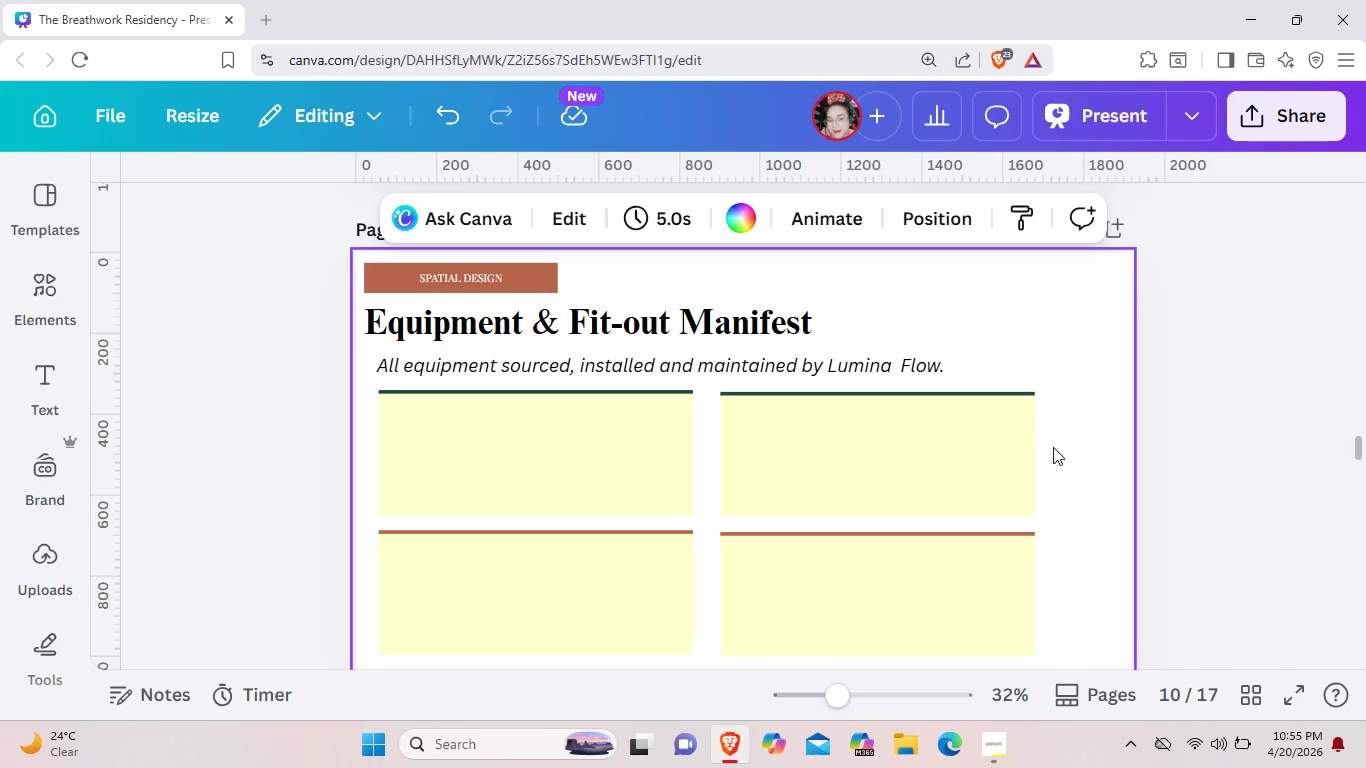 
left_click_drag(start_coordinate=[1054, 447], to_coordinate=[998, 385])
 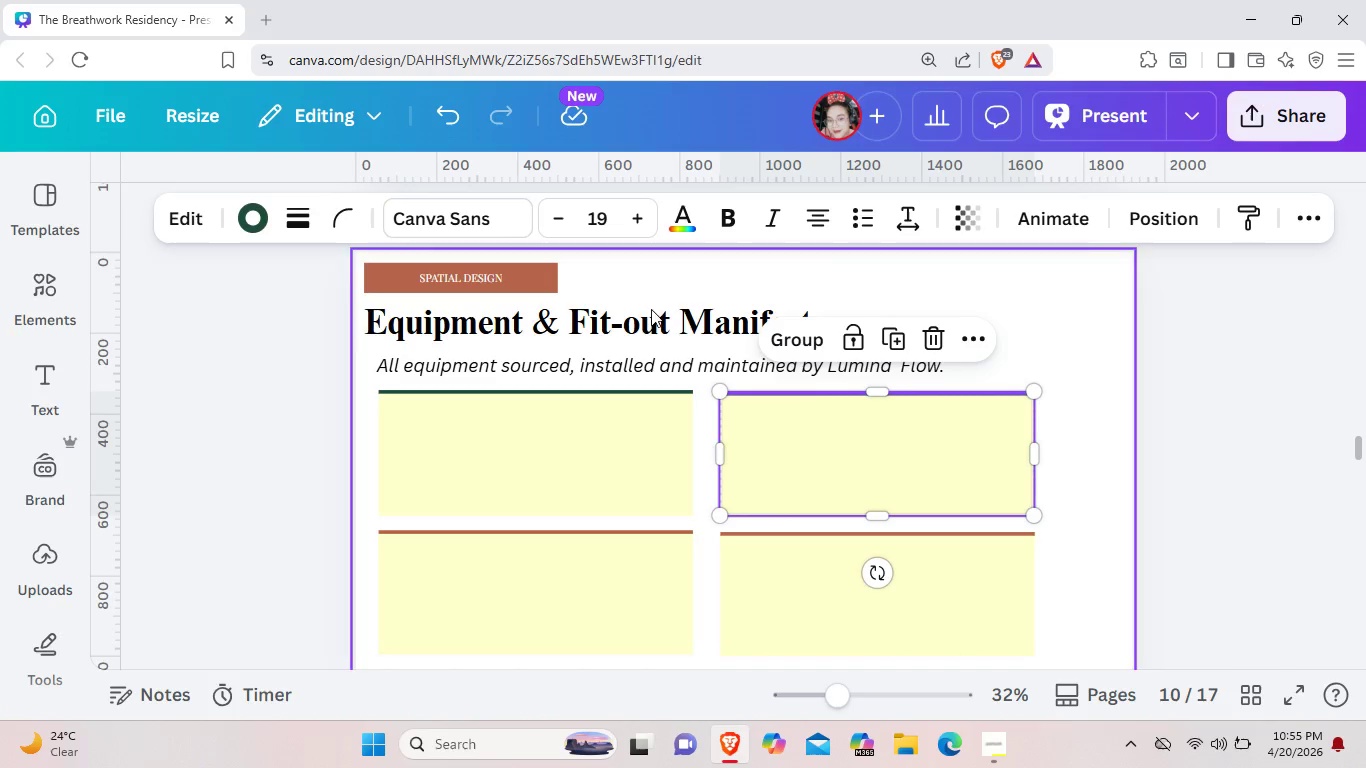 
left_click([802, 346])
 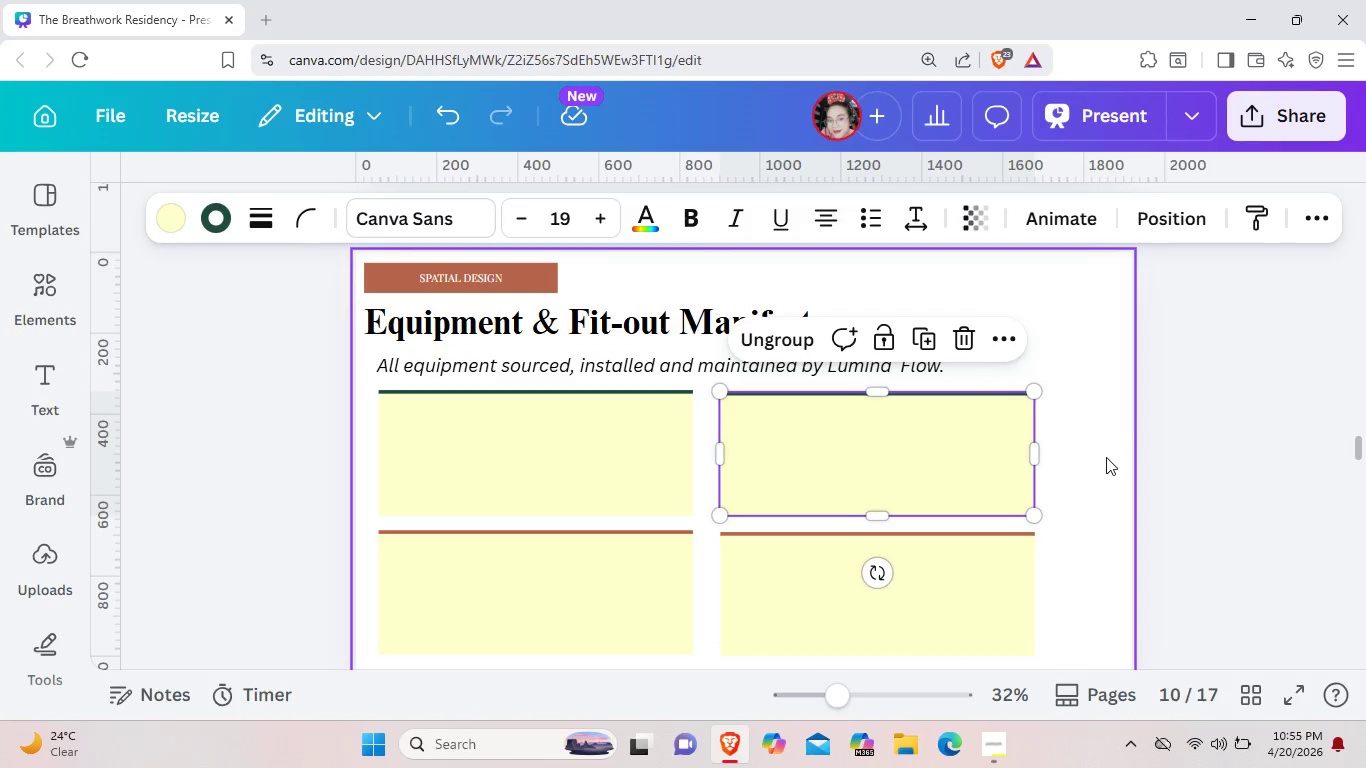 
left_click([1106, 459])
 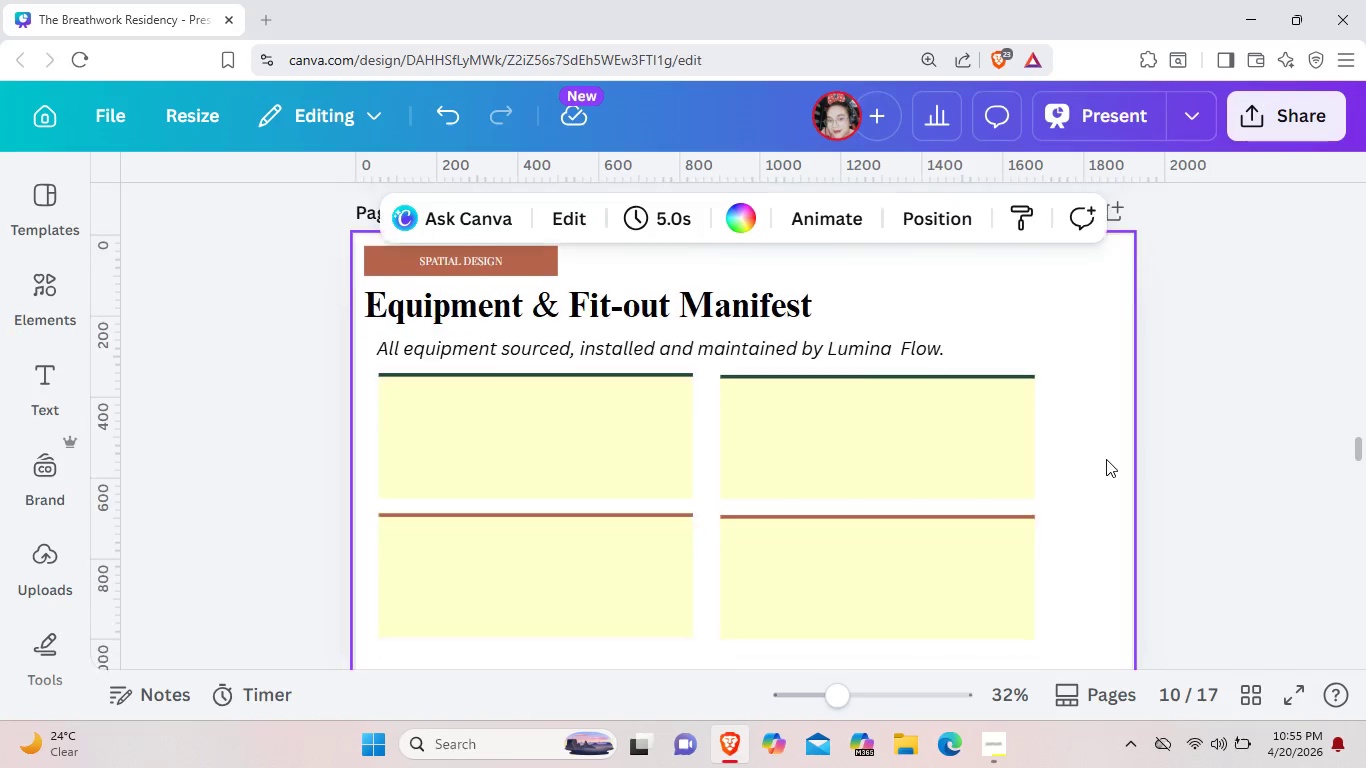 
scroll: coordinate [1106, 459], scroll_direction: down, amount: 1.0
 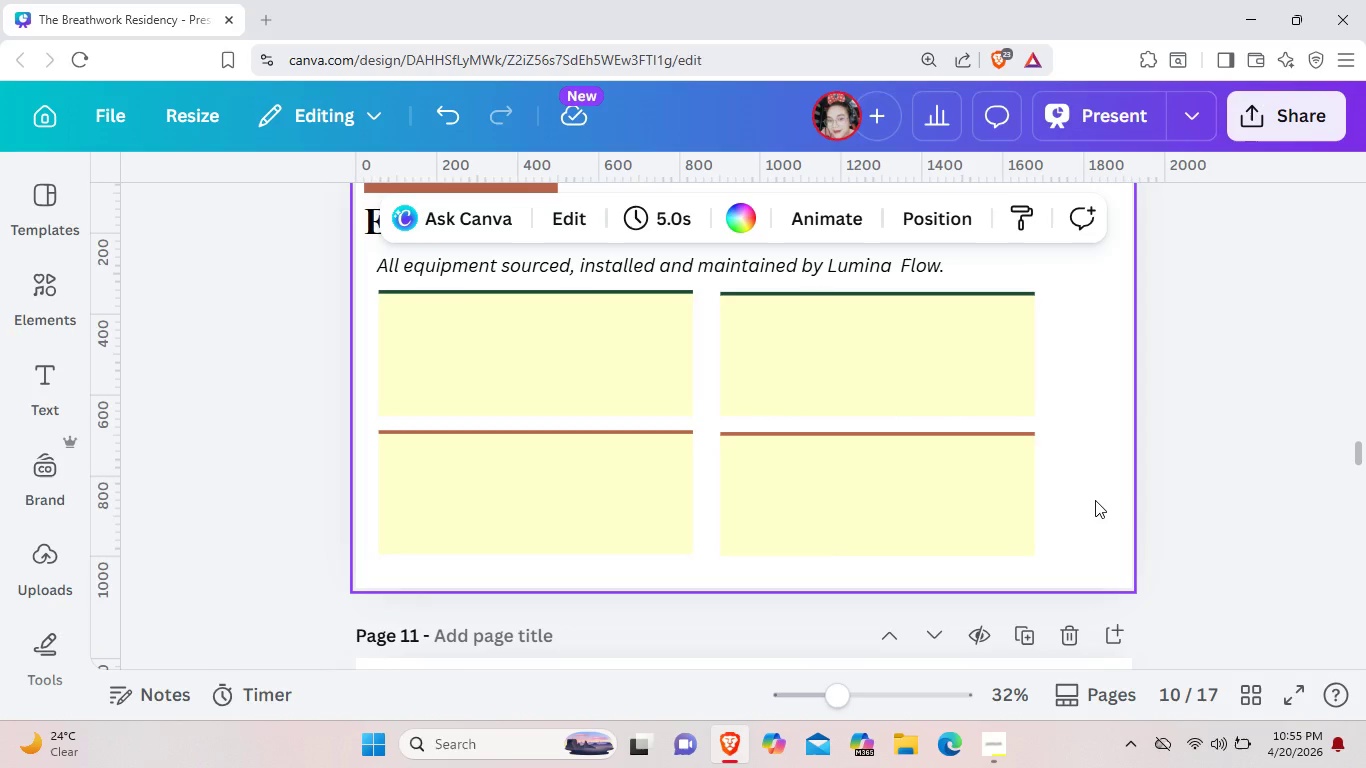 
left_click_drag(start_coordinate=[1095, 500], to_coordinate=[472, 281])
 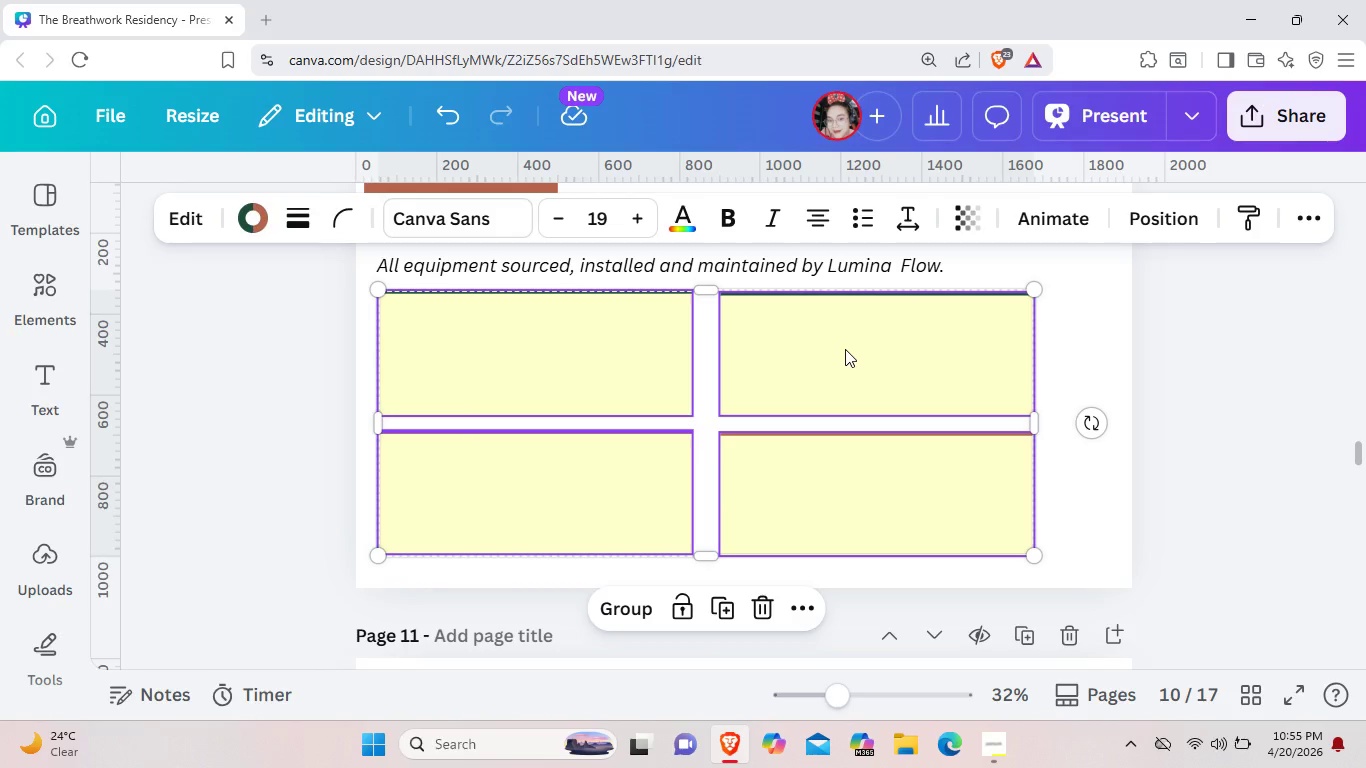 
left_click_drag(start_coordinate=[844, 349], to_coordinate=[882, 356])
 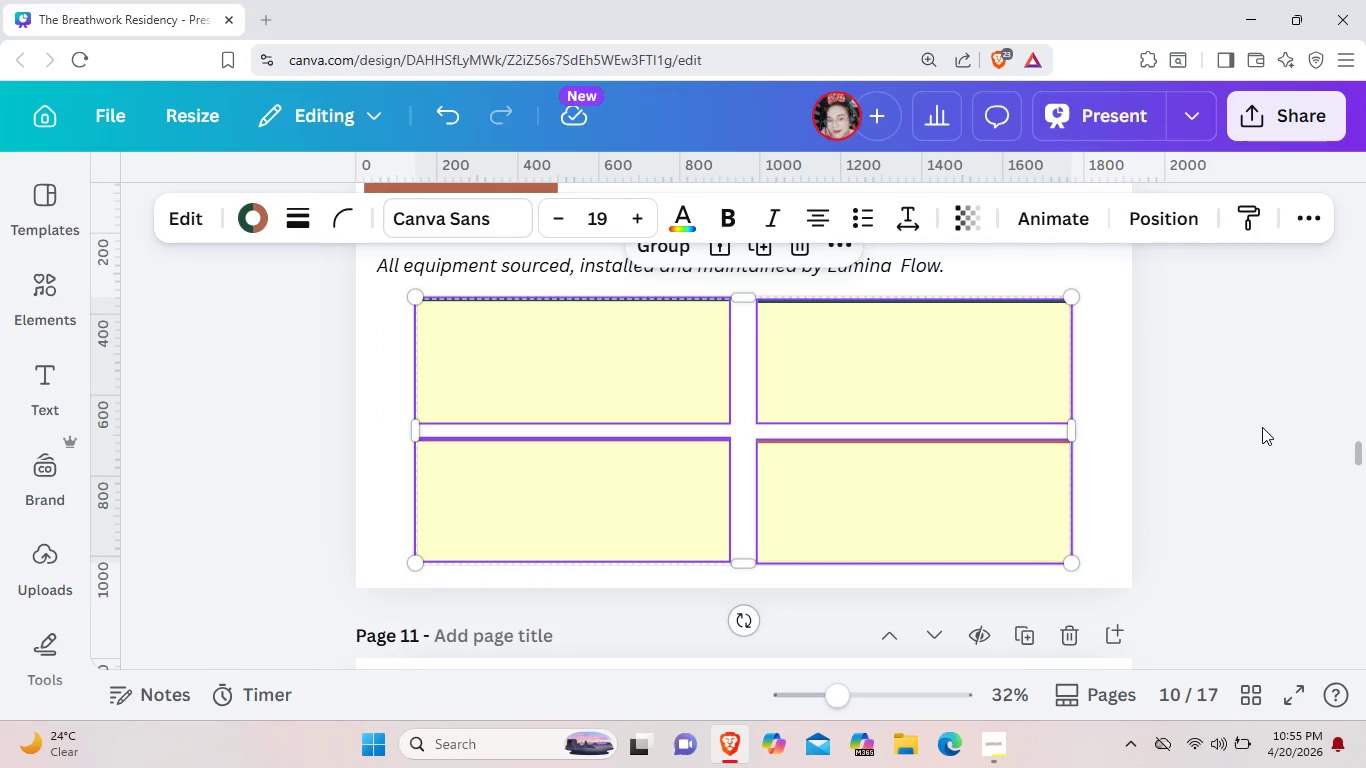 
left_click([1262, 427])
 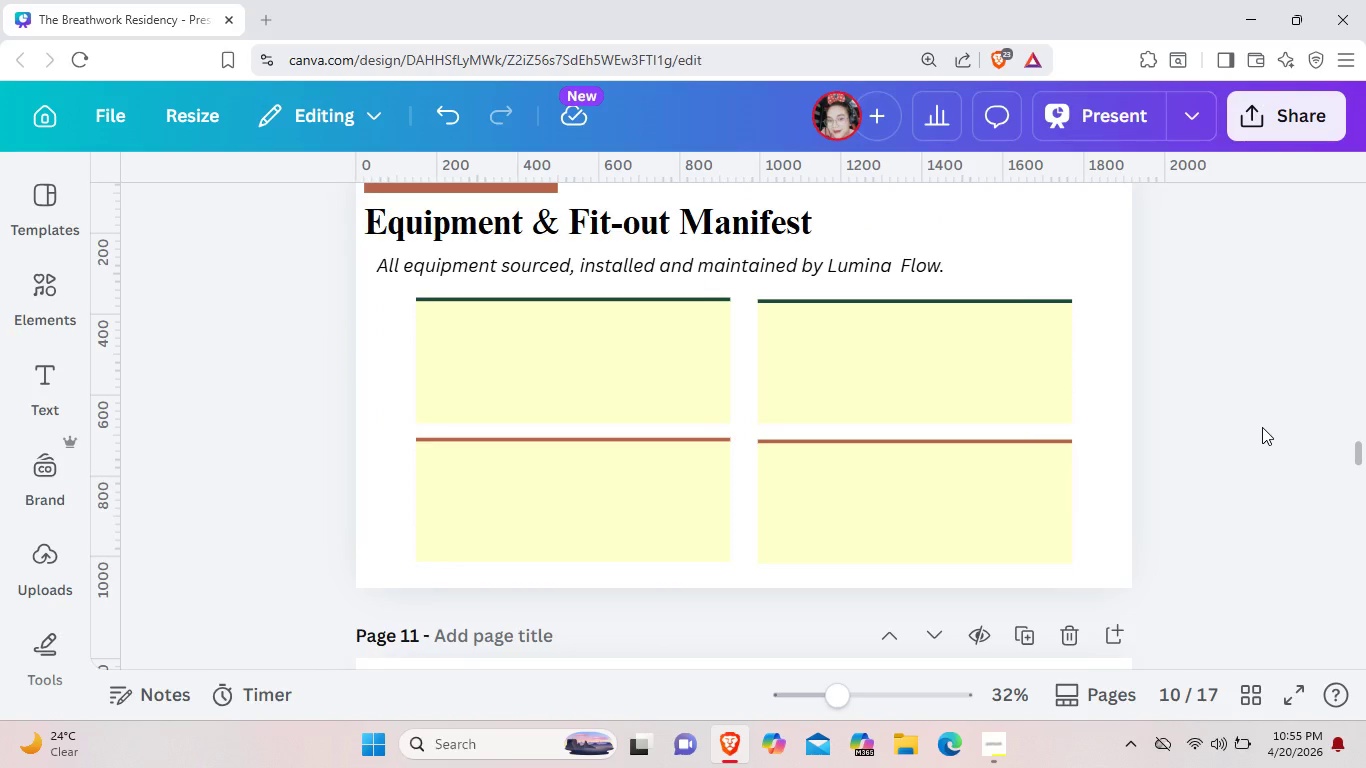 
wait(9.97)
 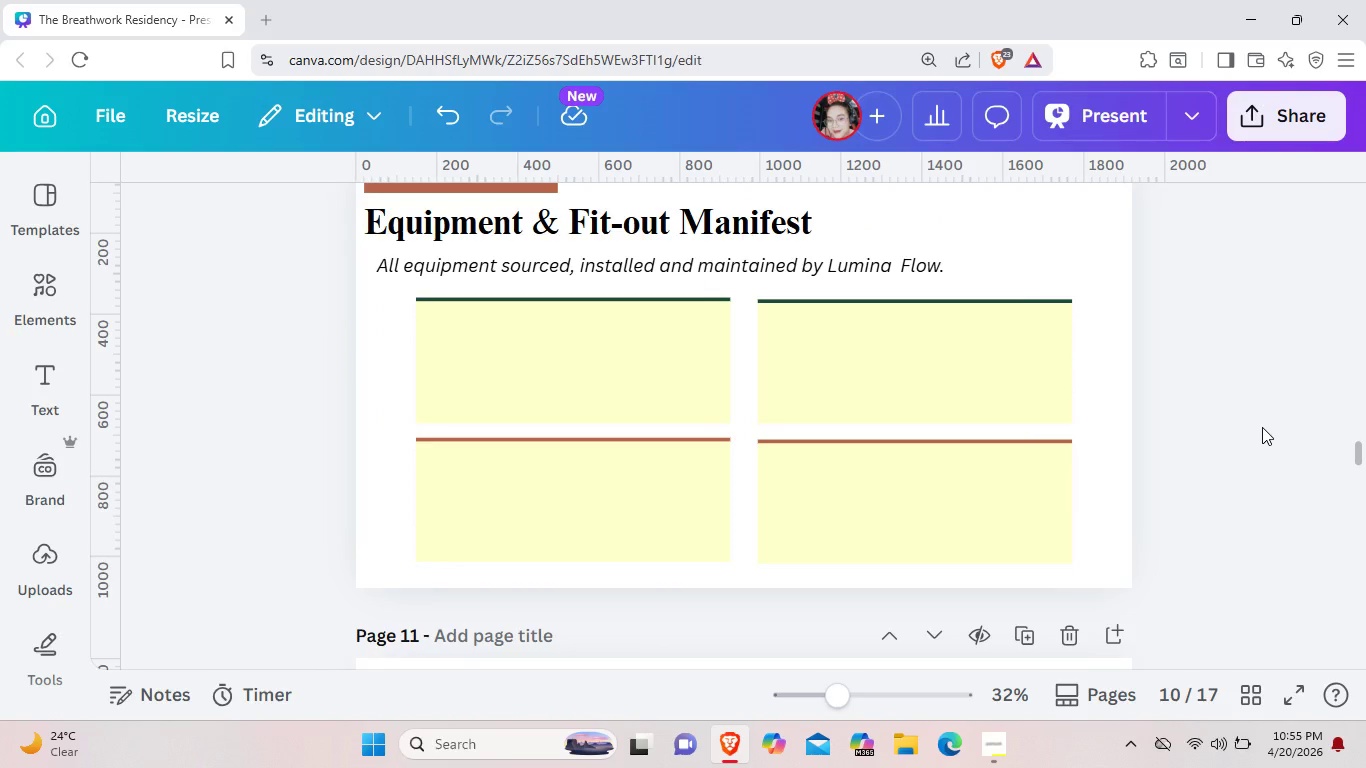 
scroll: coordinate [1132, 414], scroll_direction: up, amount: 2.0
 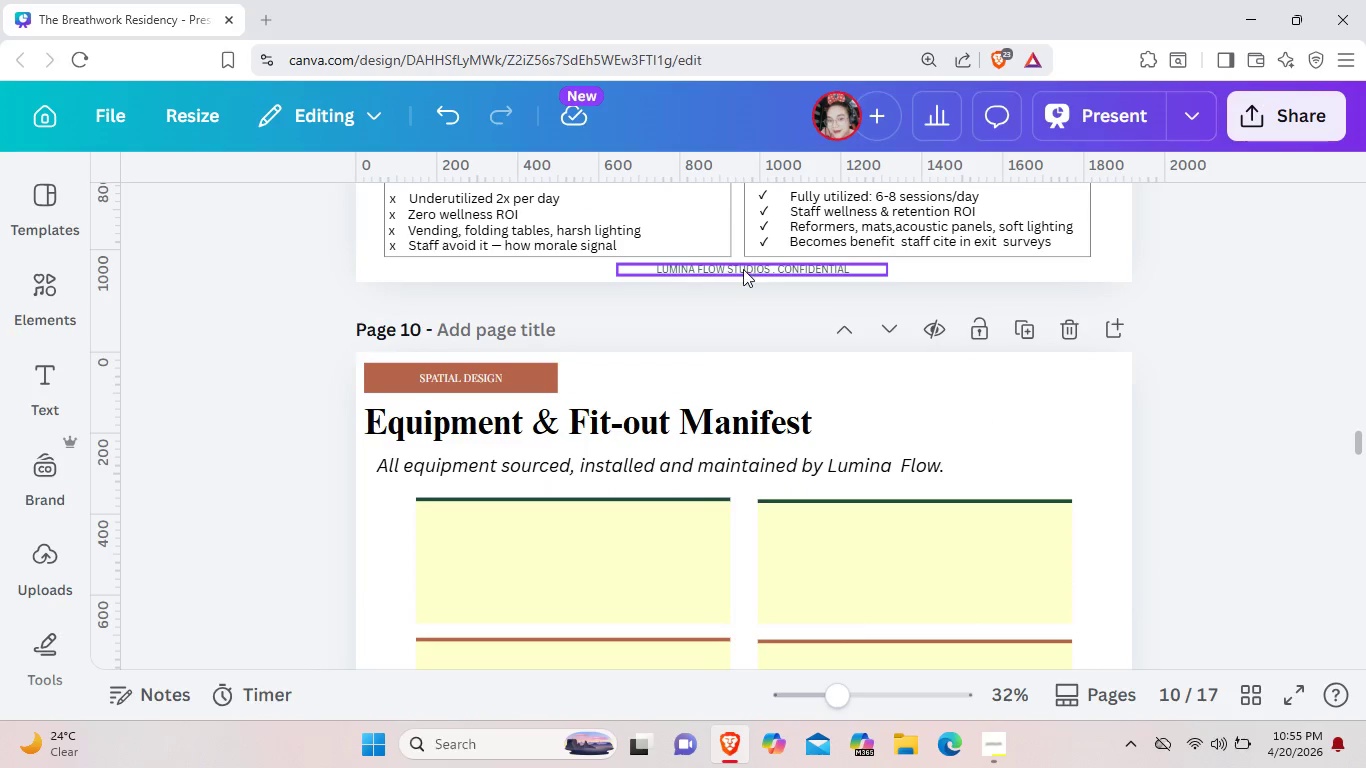 
left_click([742, 270])
 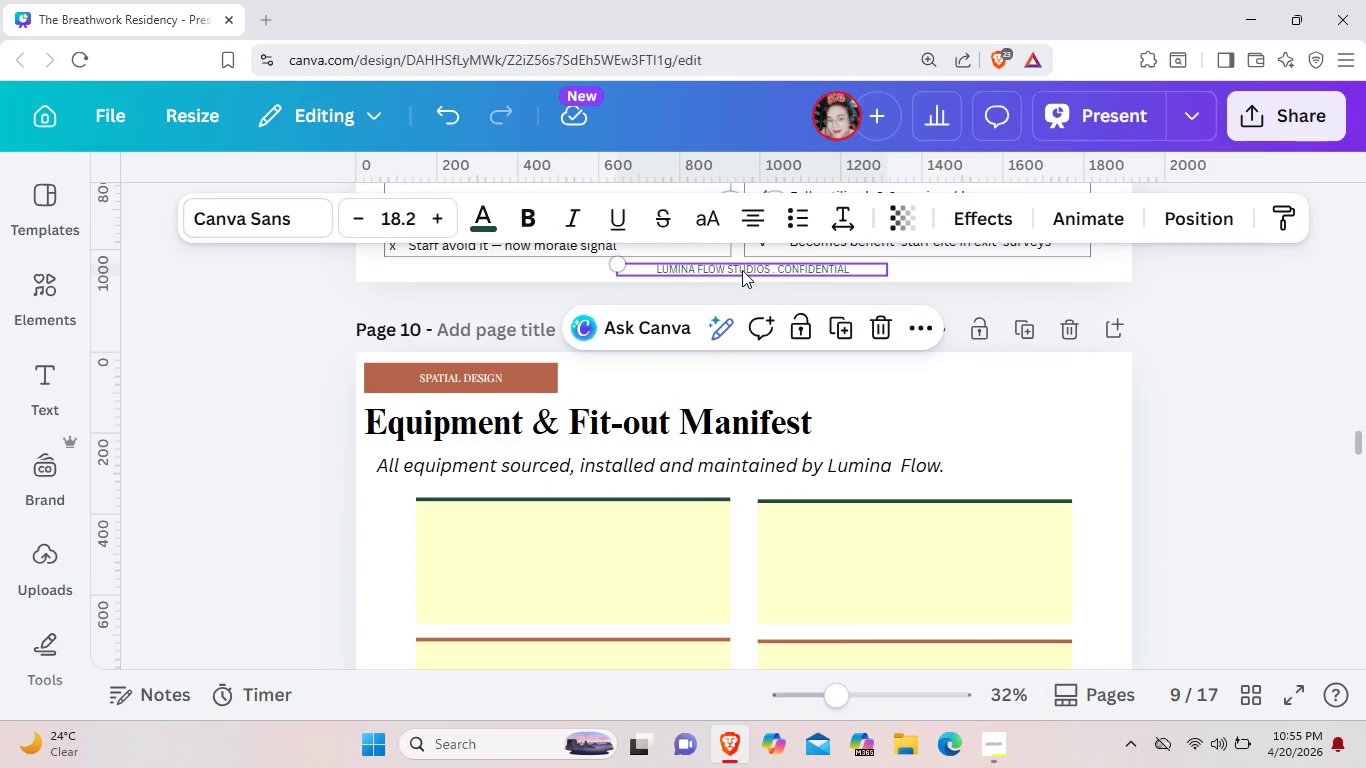 
key(Control+ControlLeft)
 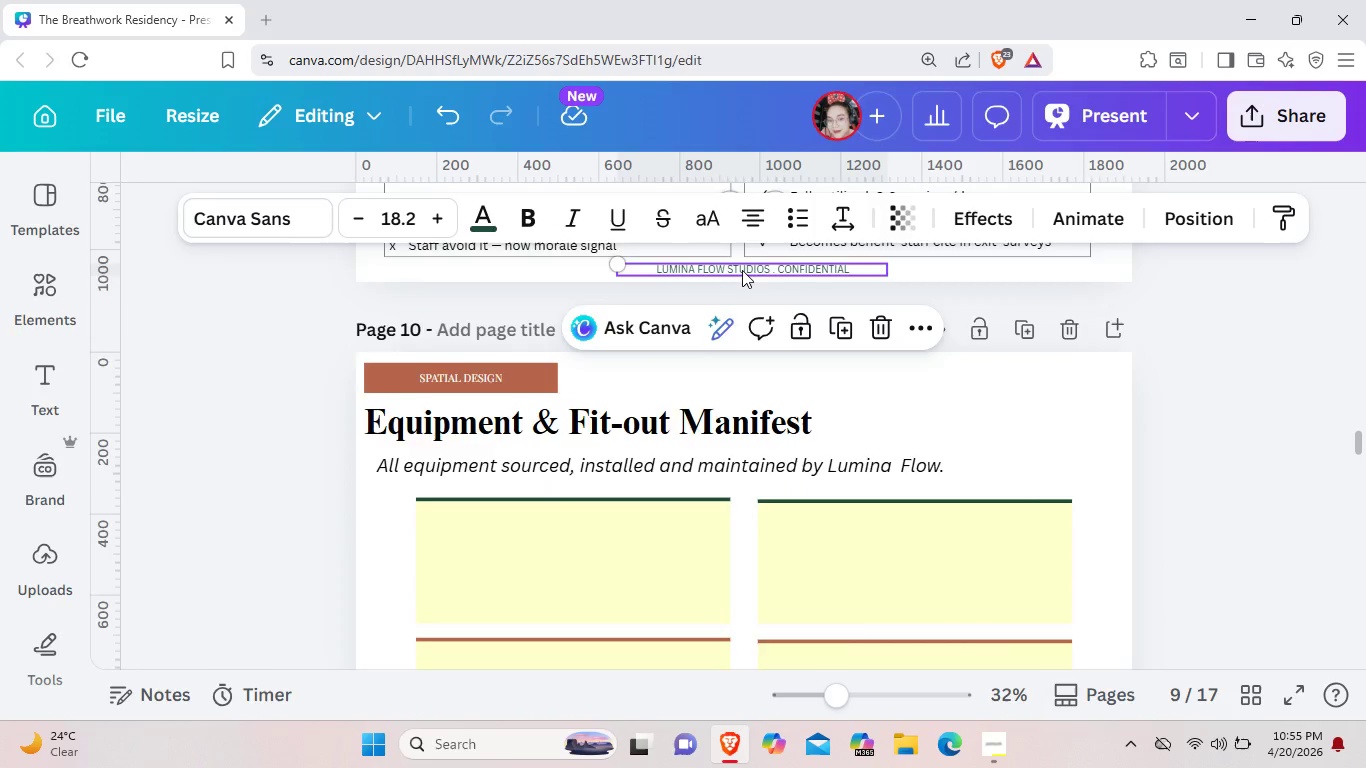 
key(Control+C)
 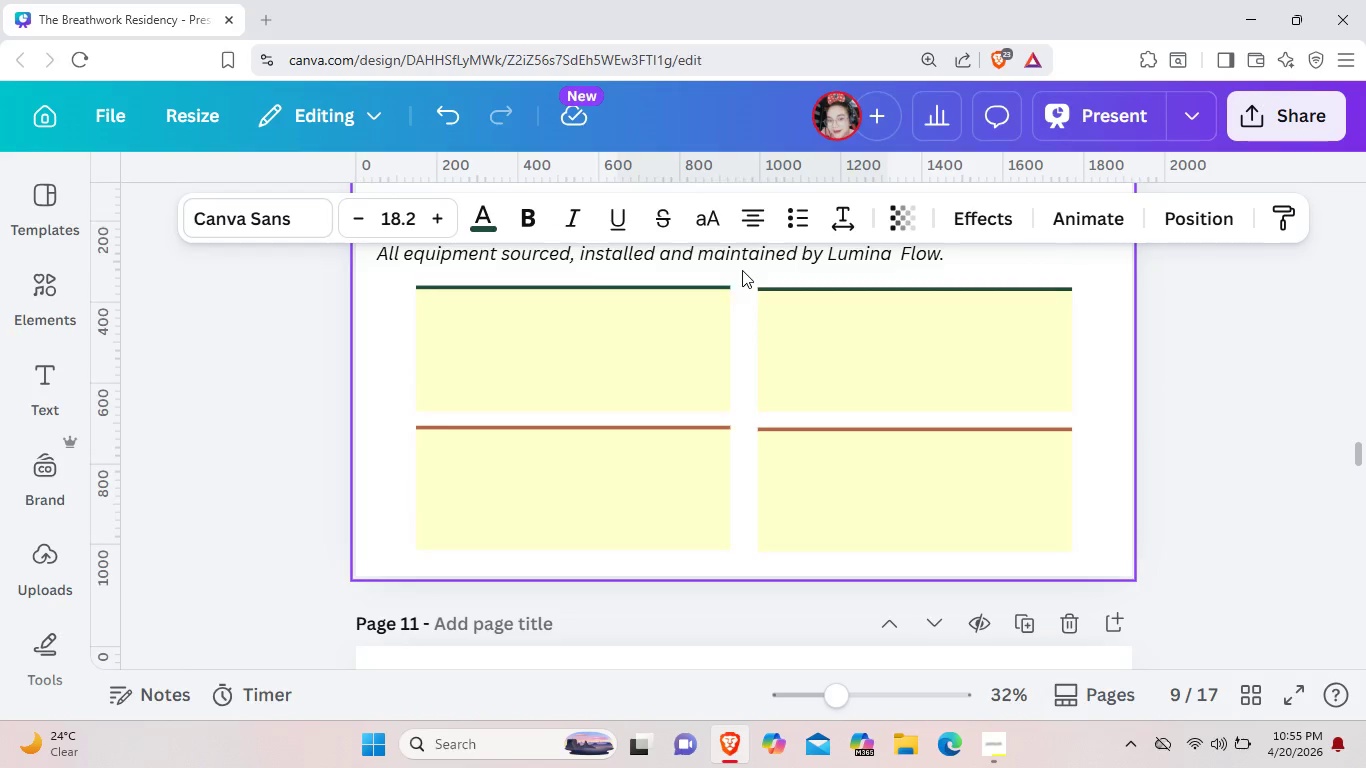 
scroll: coordinate [742, 270], scroll_direction: down, amount: 2.0
 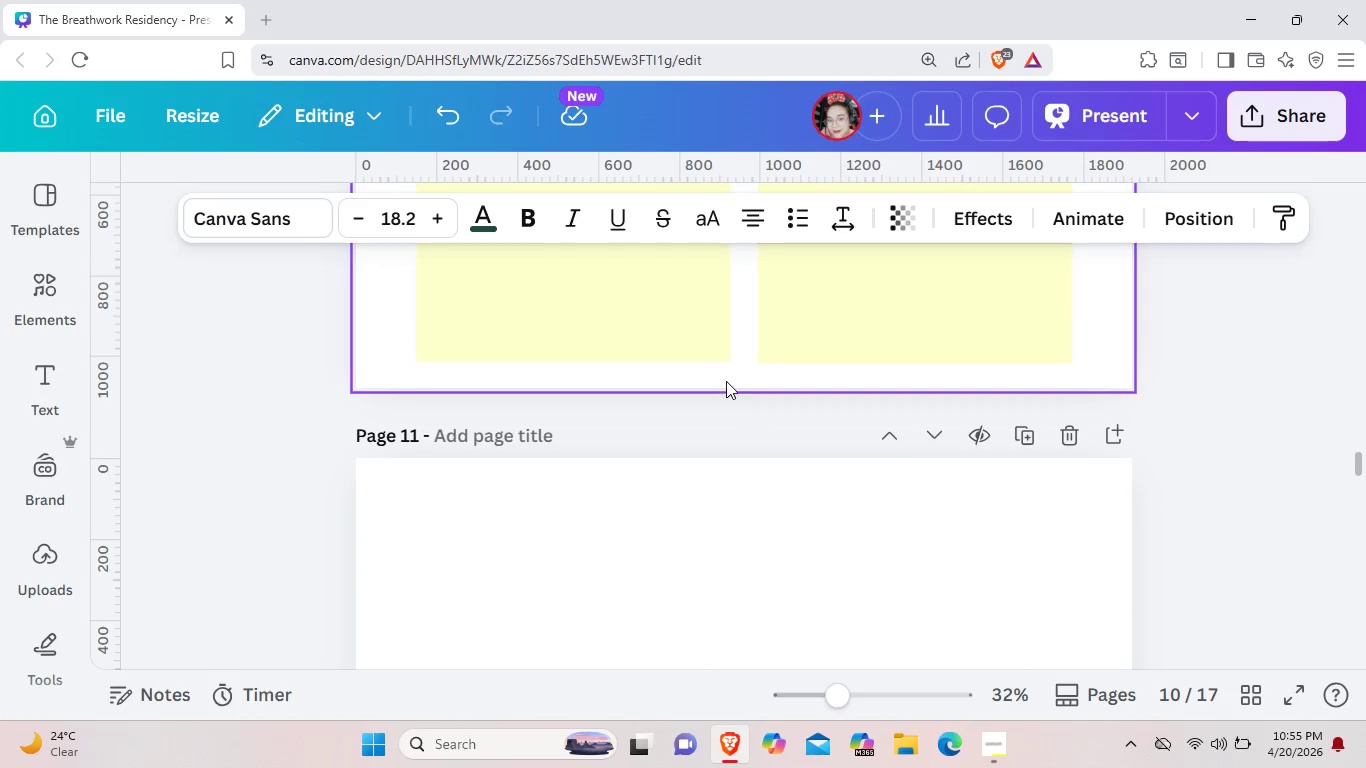 
left_click([726, 381])
 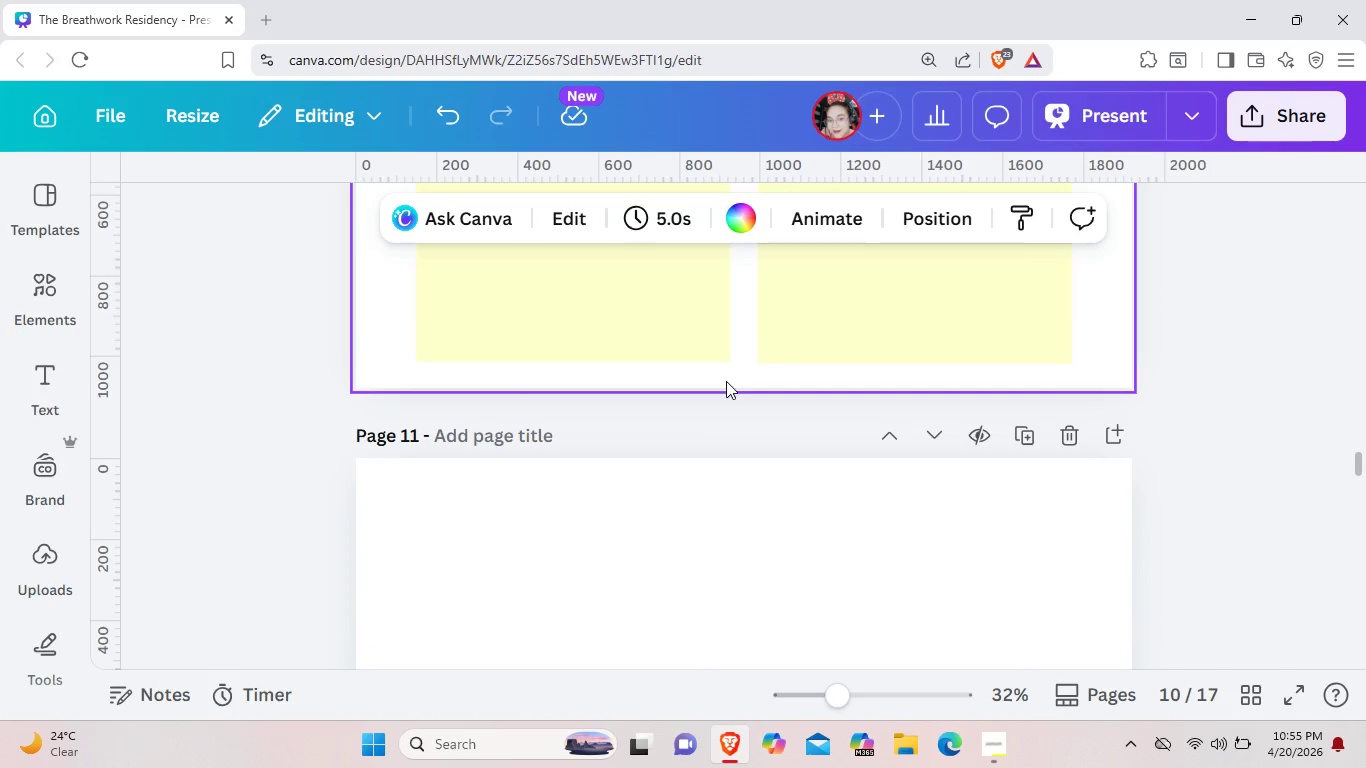 
key(Control+V)
 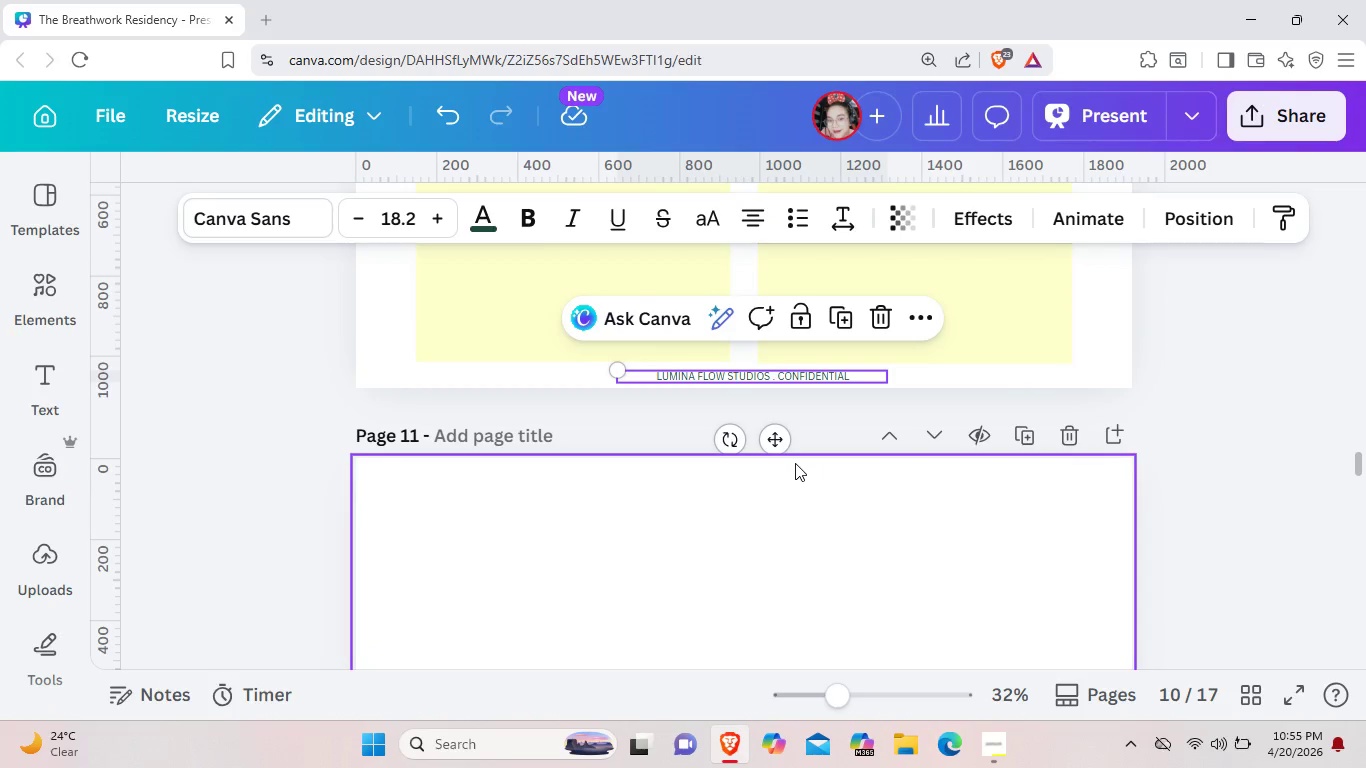 
left_click([804, 490])
 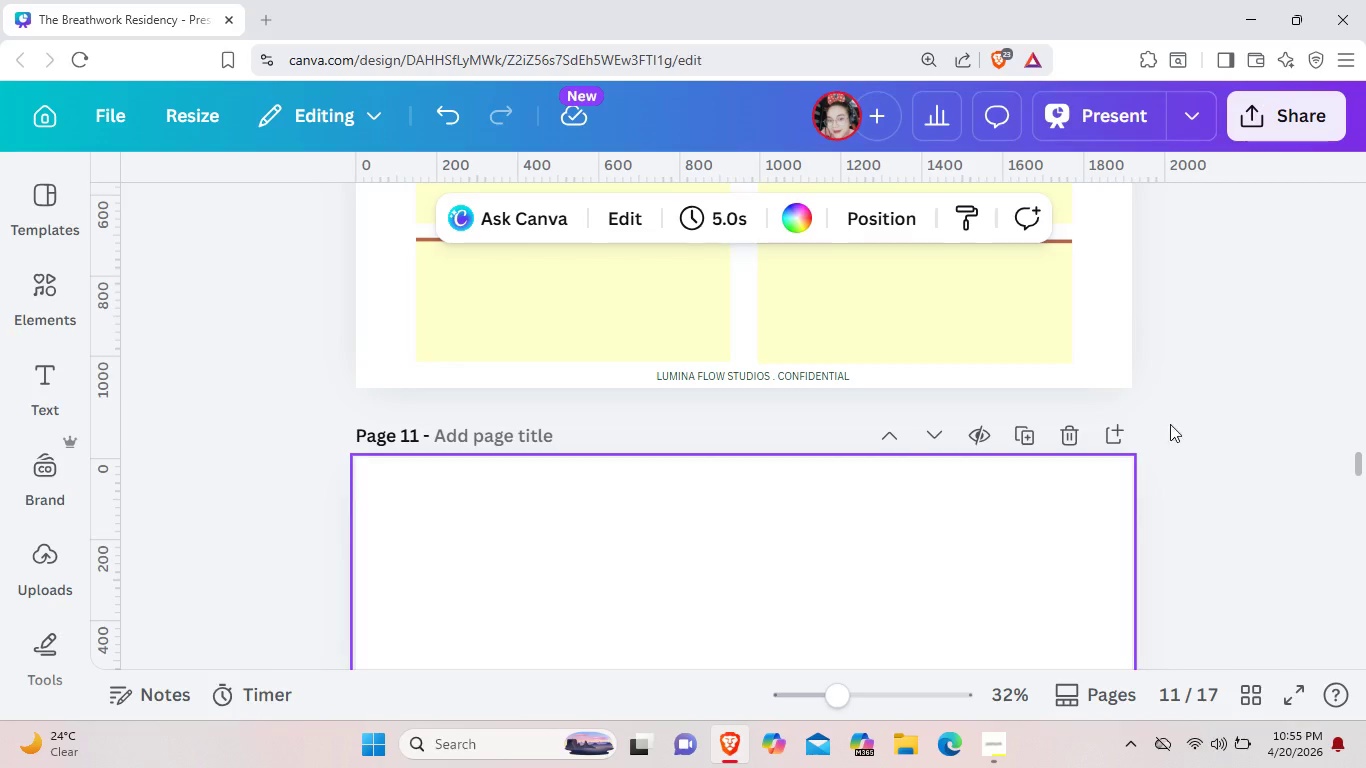 
scroll: coordinate [1206, 415], scroll_direction: up, amount: 1.0
 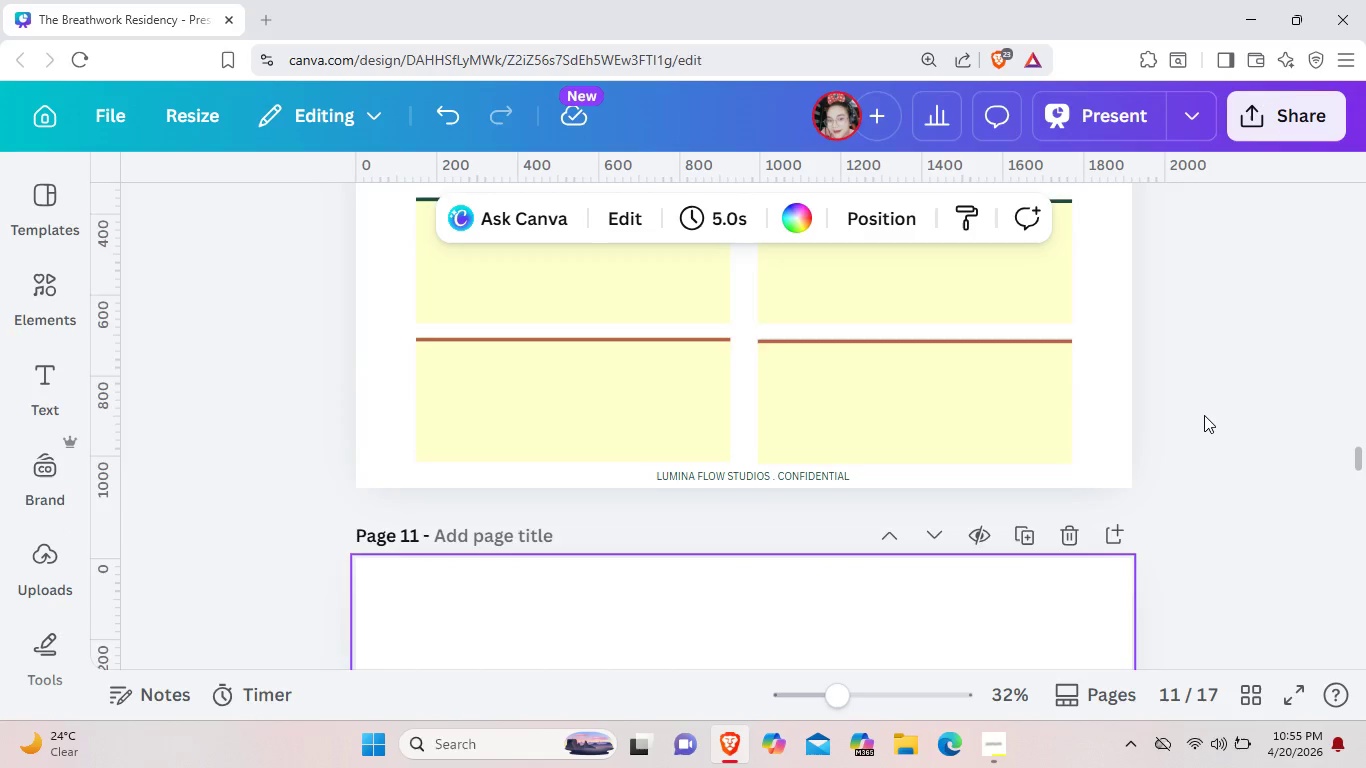 
scroll: coordinate [1204, 415], scroll_direction: down, amount: 1.0
 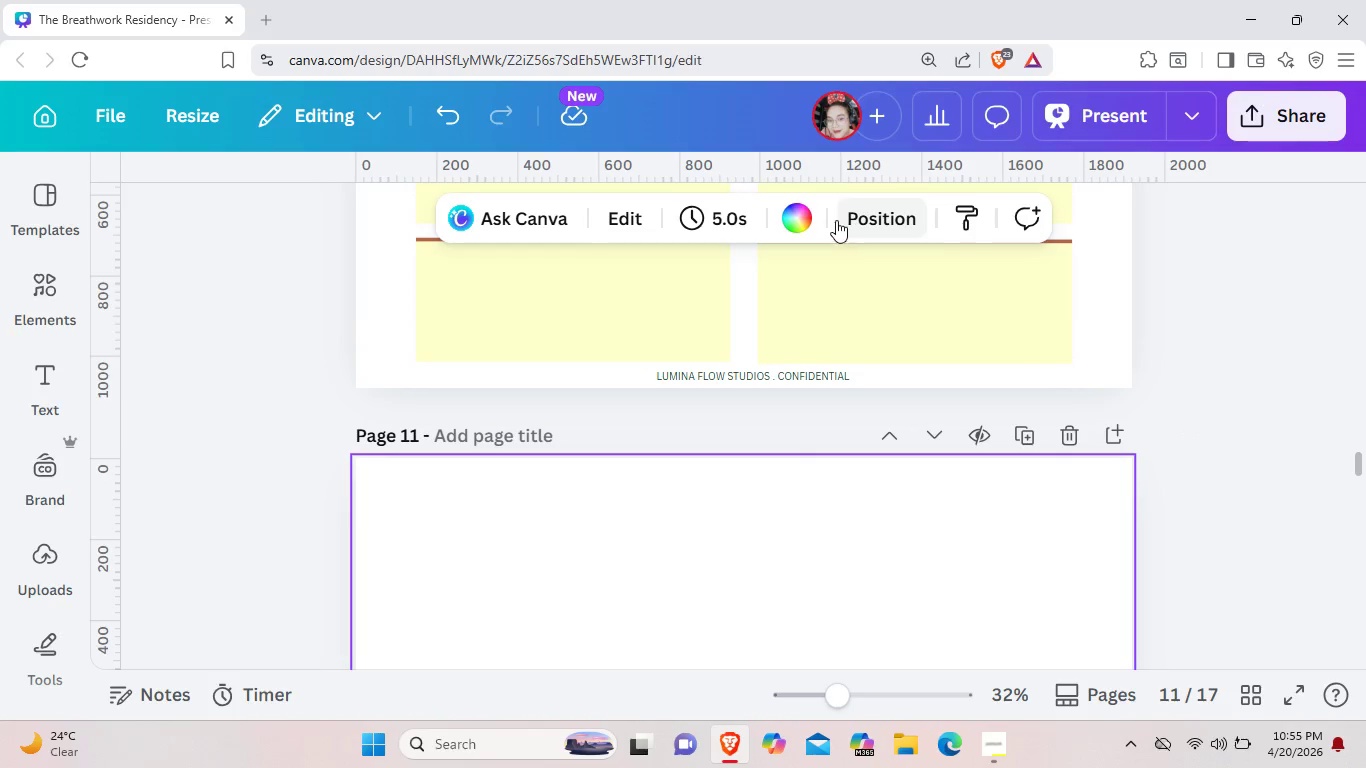 
double_click([807, 222])
 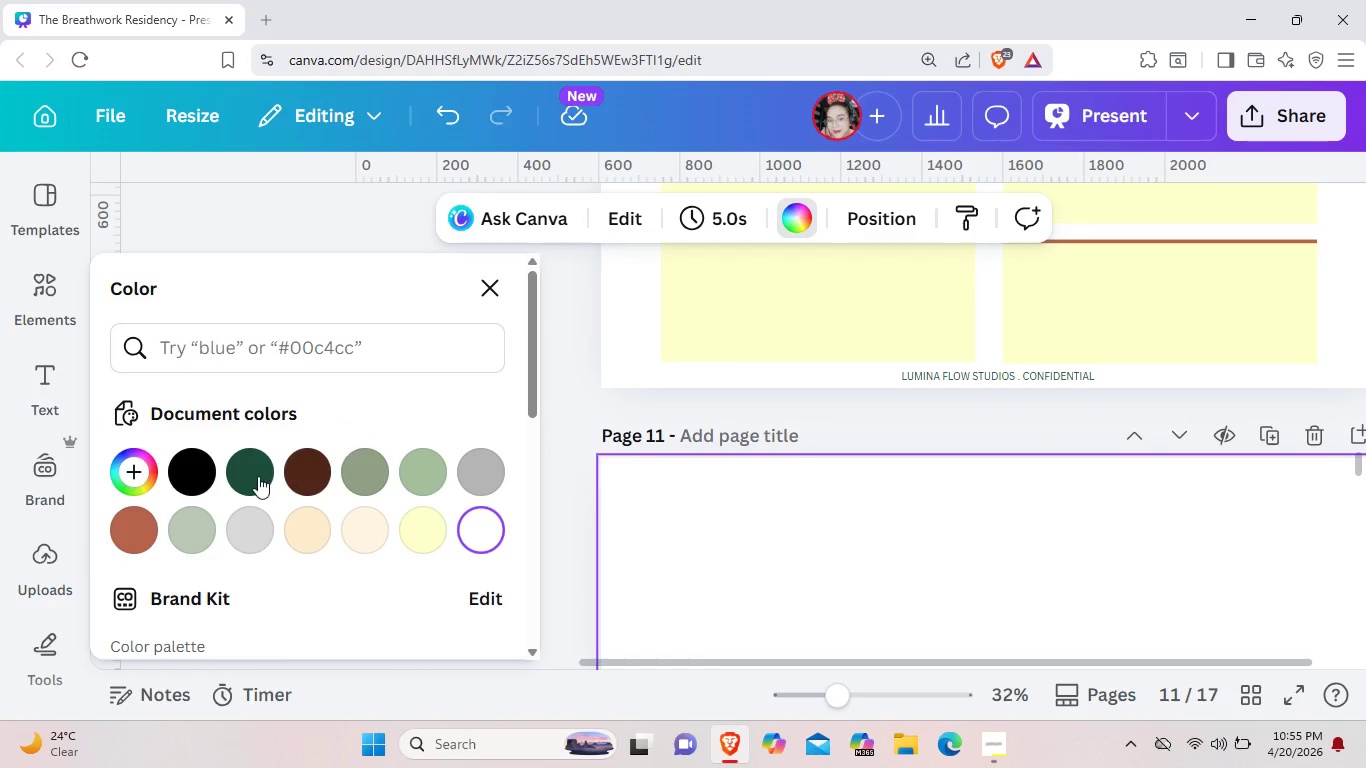 
left_click([256, 475])
 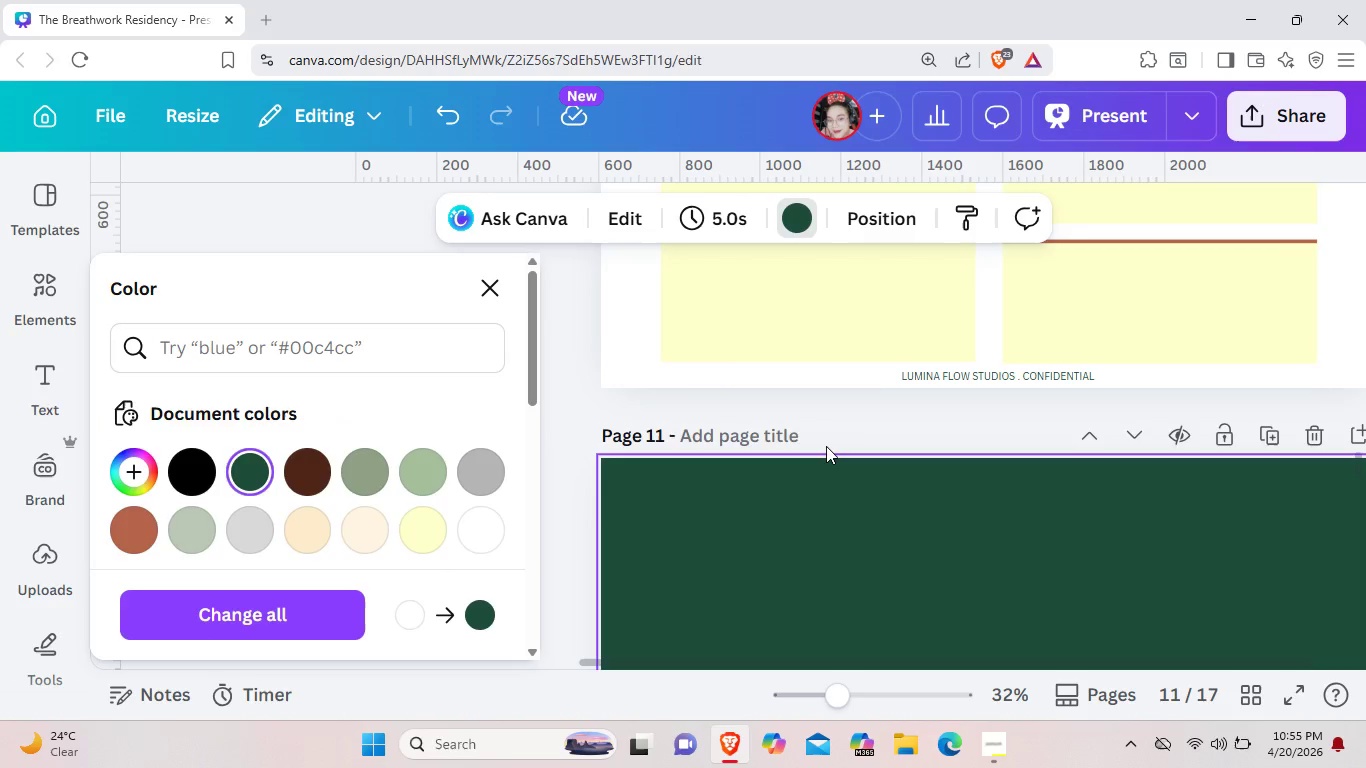 
scroll: coordinate [813, 483], scroll_direction: down, amount: 37.0
 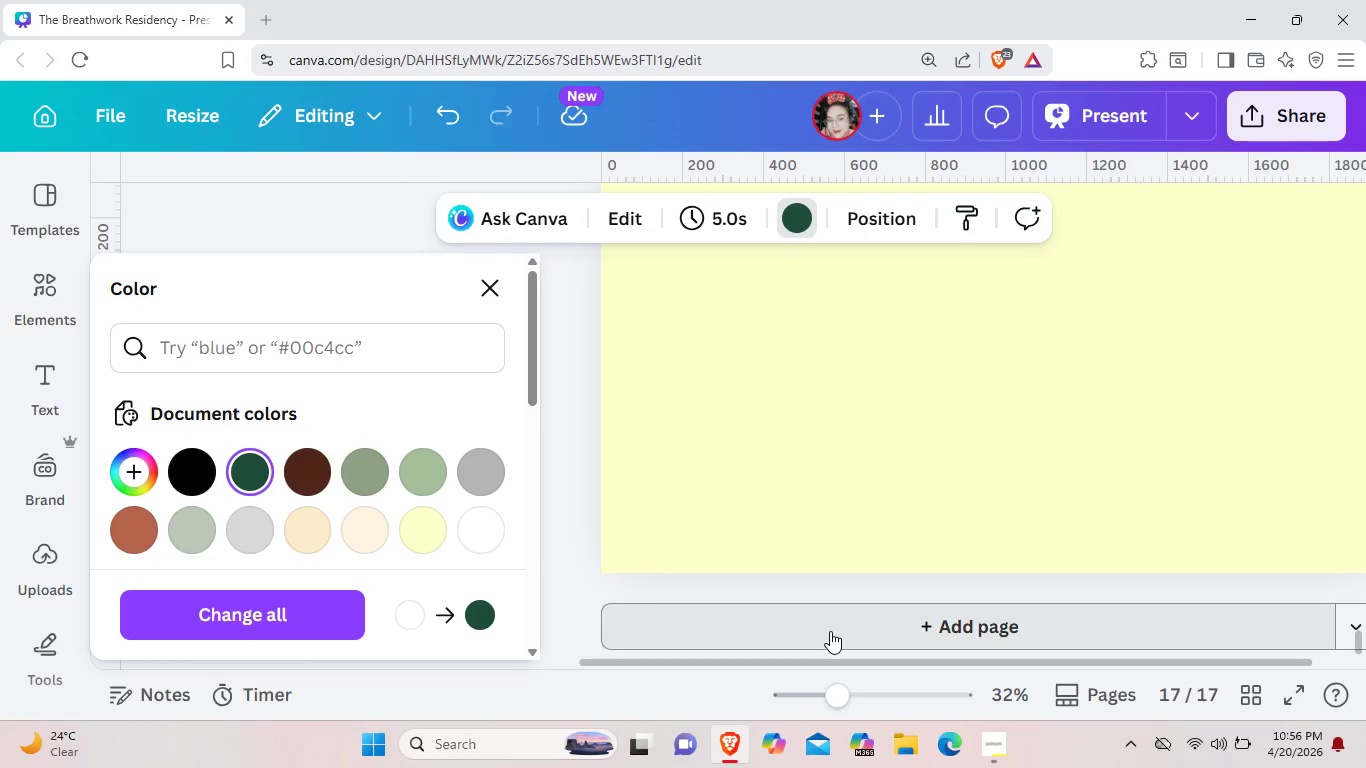 
left_click([830, 631])
 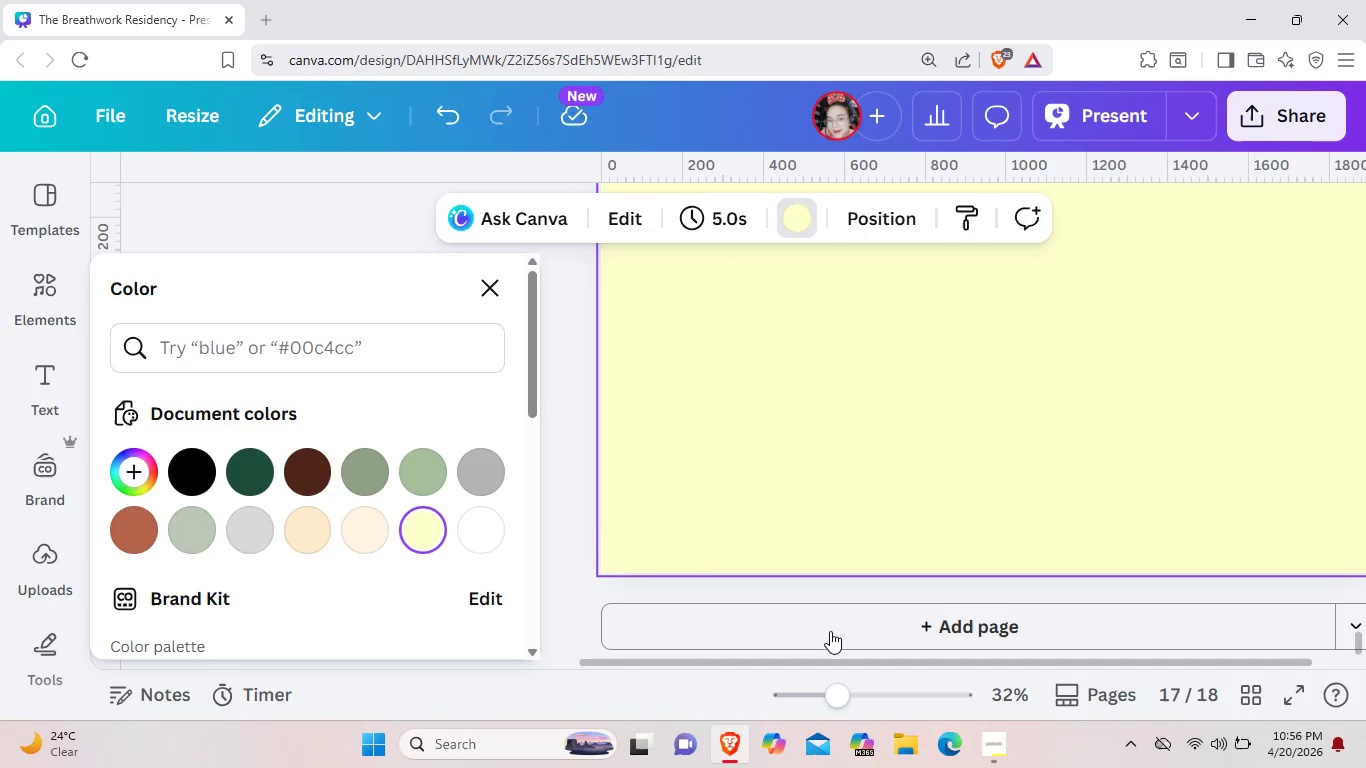 
left_click([829, 626])
 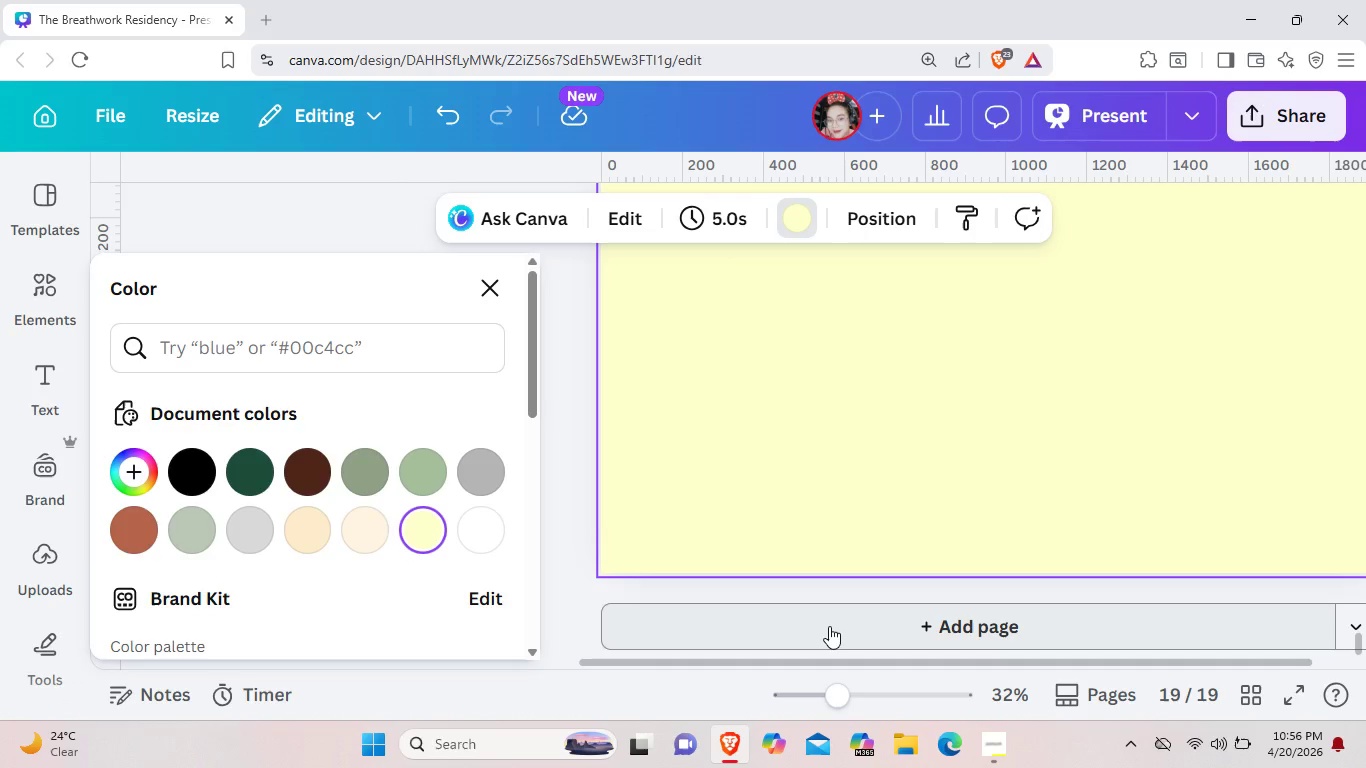 
scroll: coordinate [830, 631], scroll_direction: down, amount: 4.0
 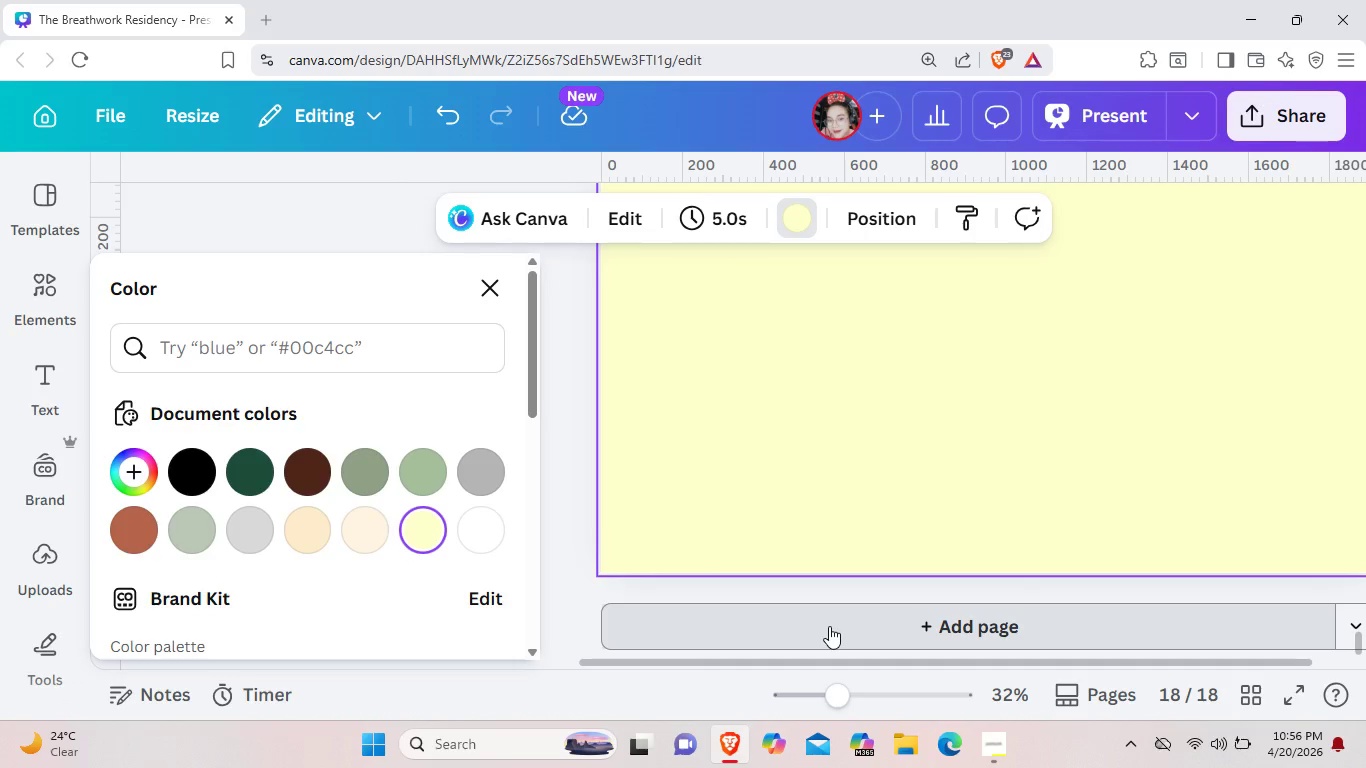 
left_click([829, 626])
 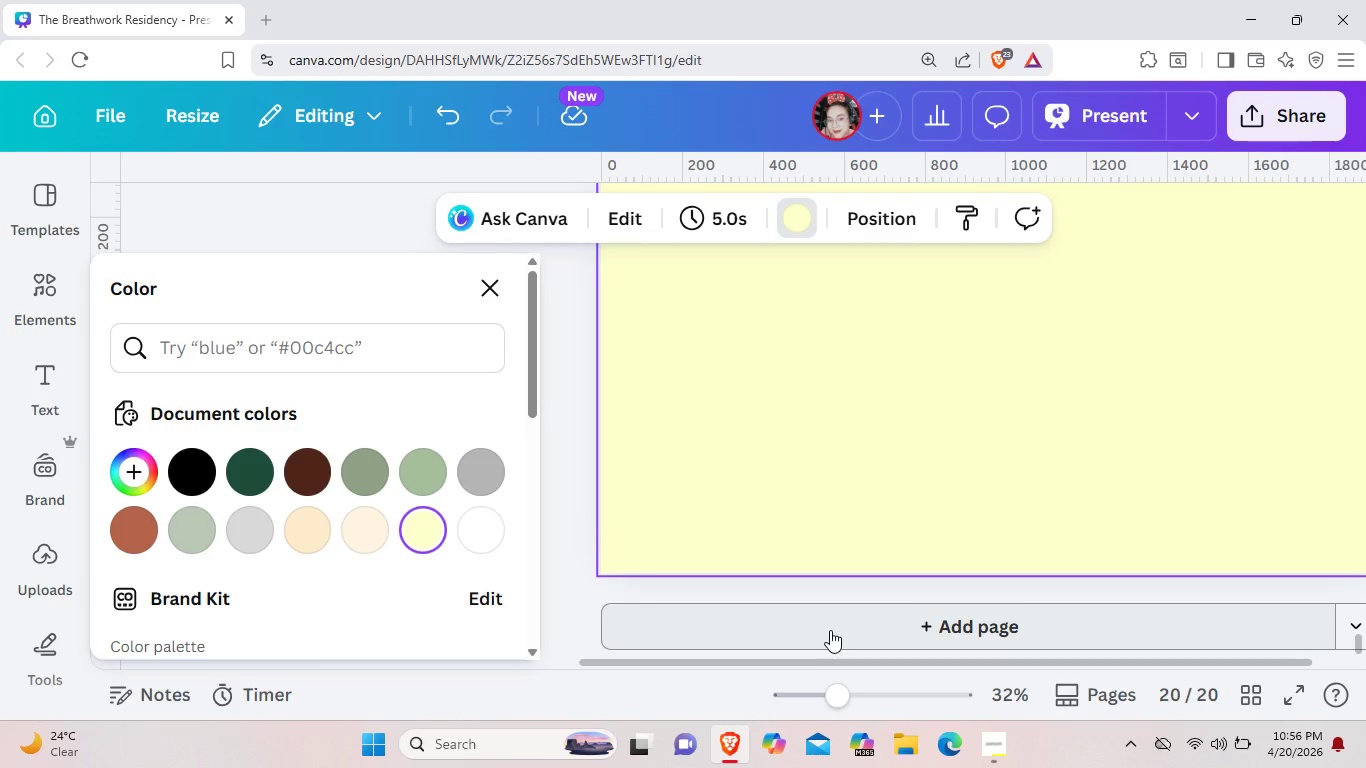 
wait(6.17)
 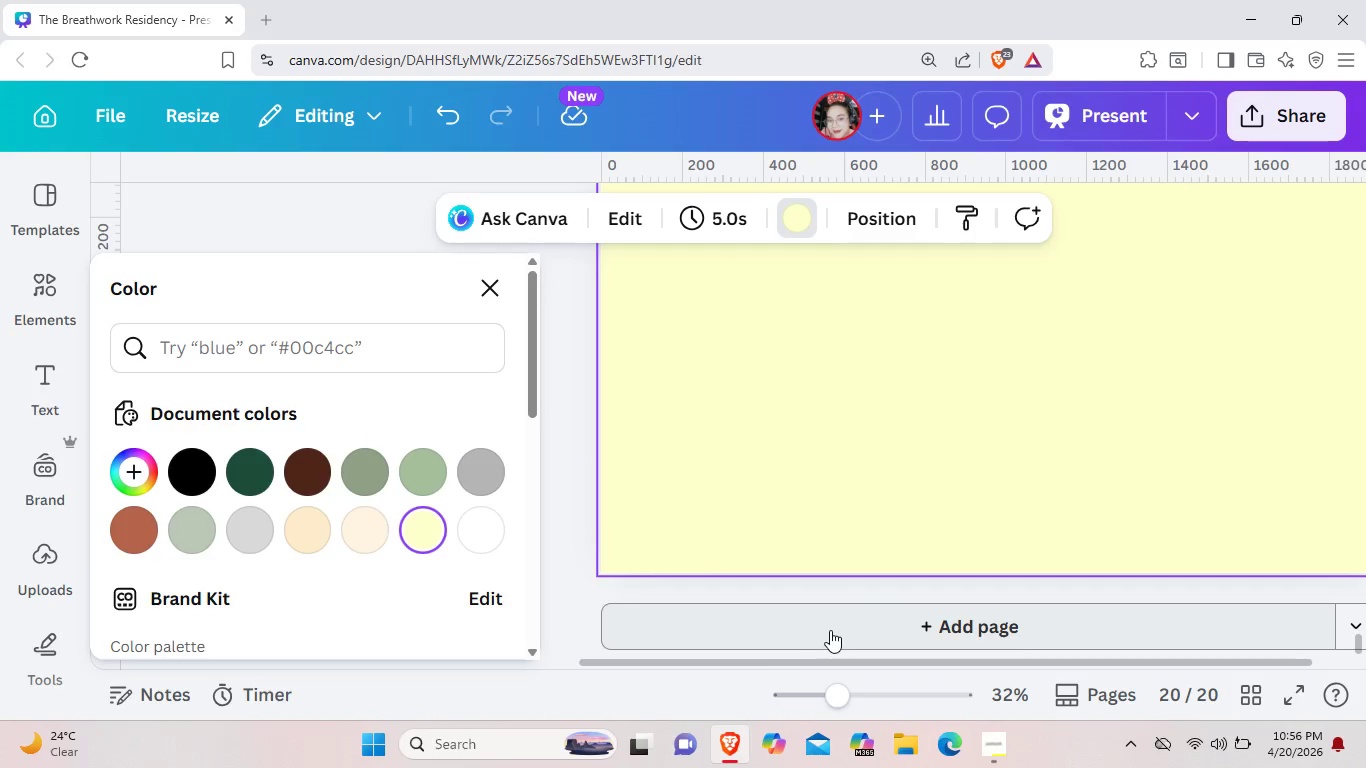 
left_click([791, 215])
 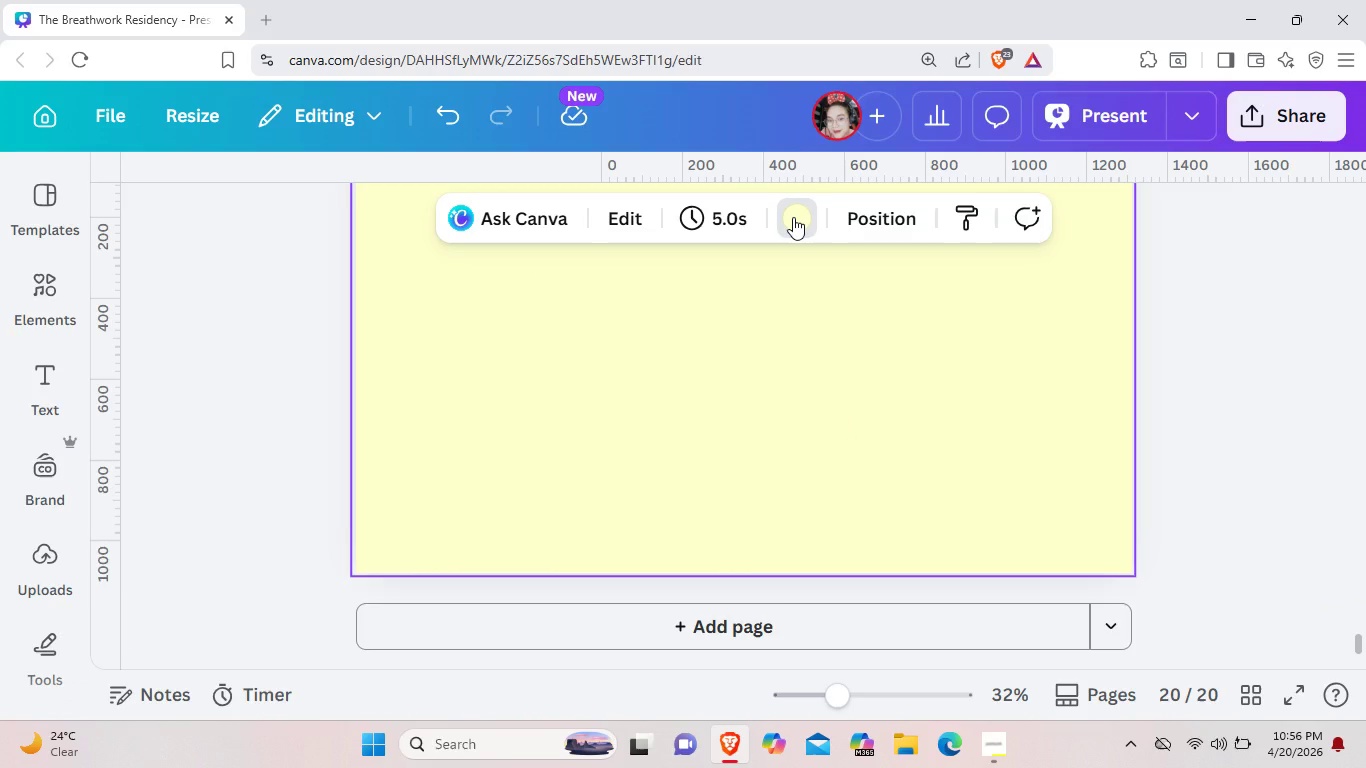 
left_click([793, 217])
 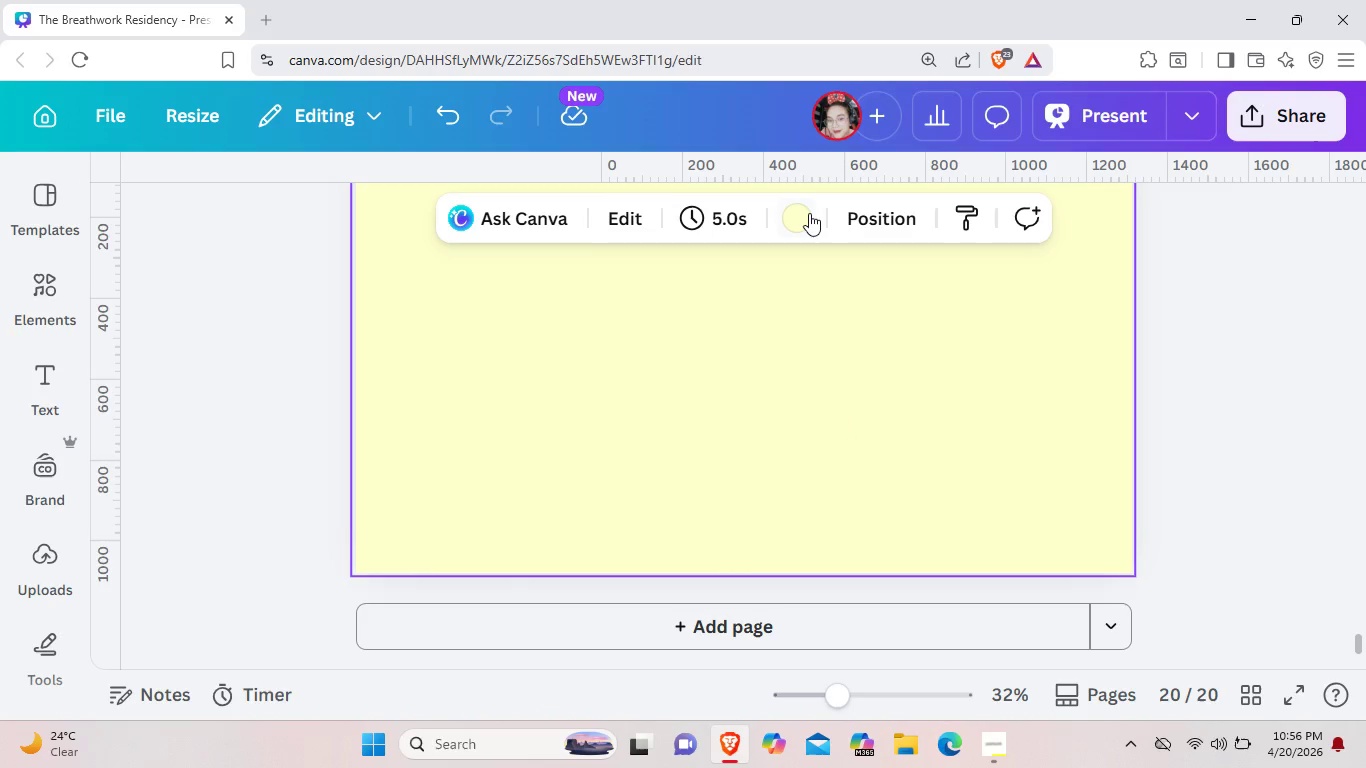 
left_click([806, 216])
 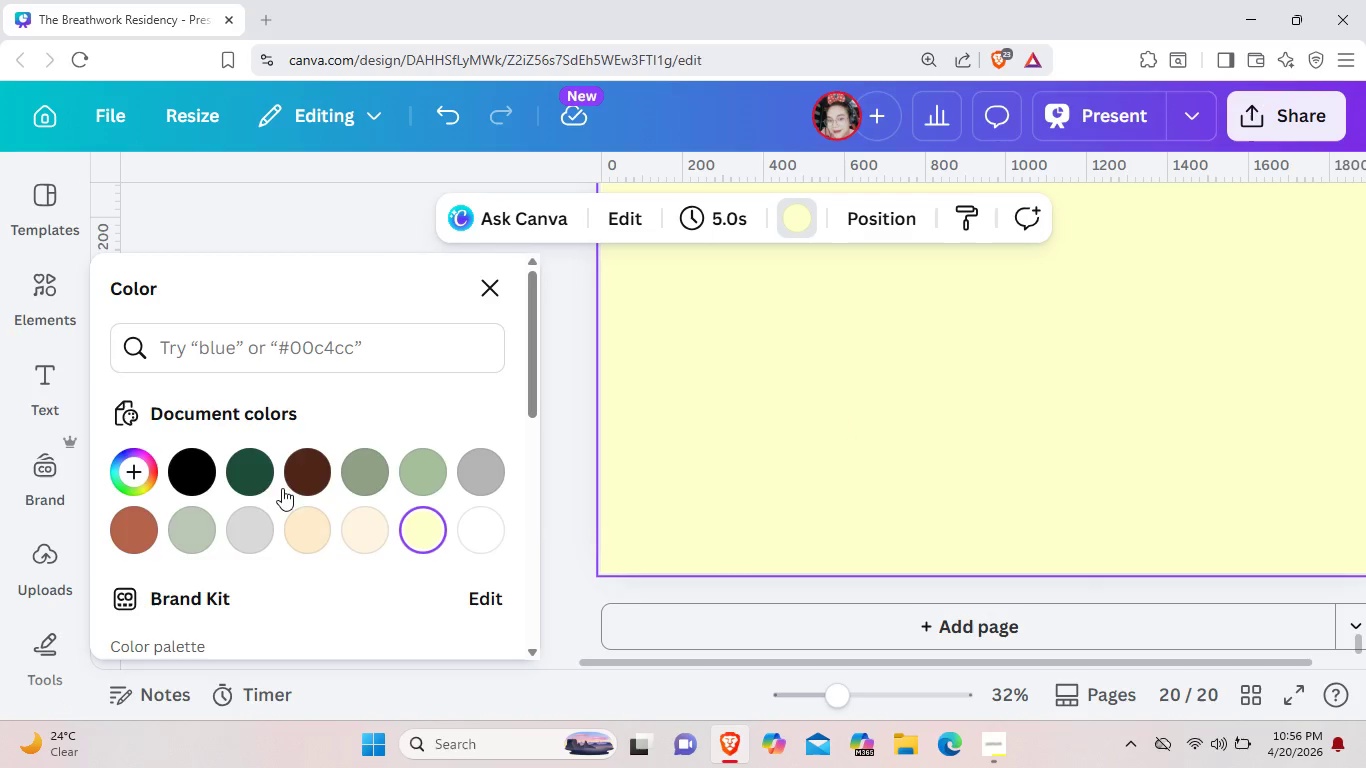 
left_click([257, 474])
 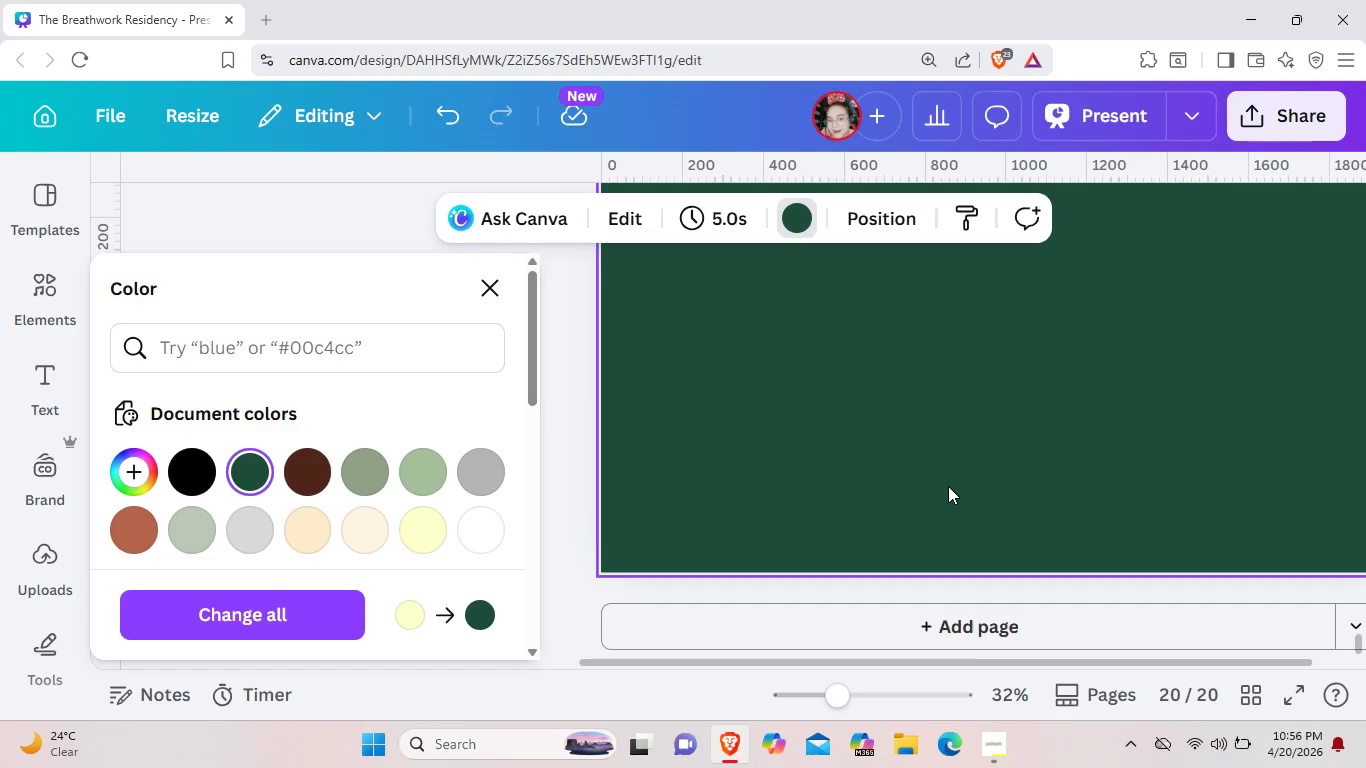 
scroll: coordinate [949, 486], scroll_direction: up, amount: 5.0
 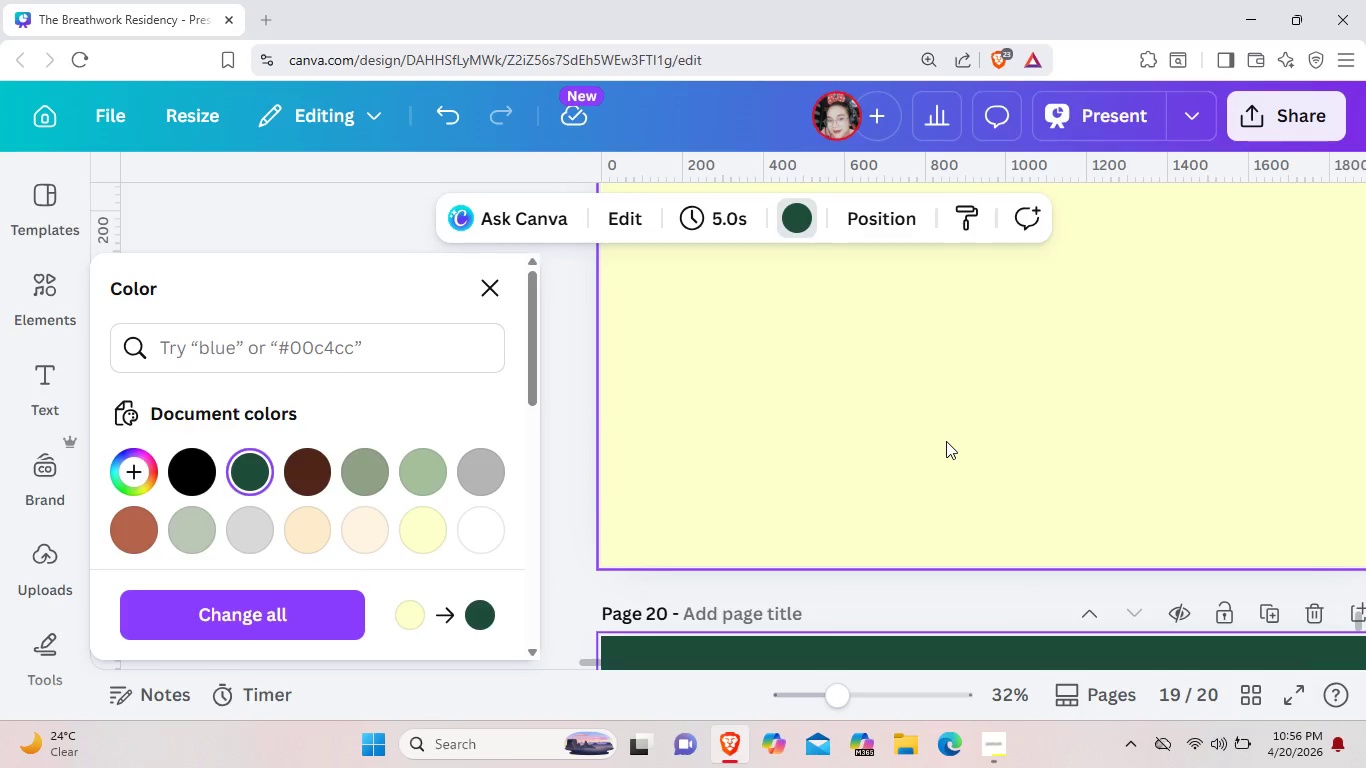 
left_click([805, 220])
 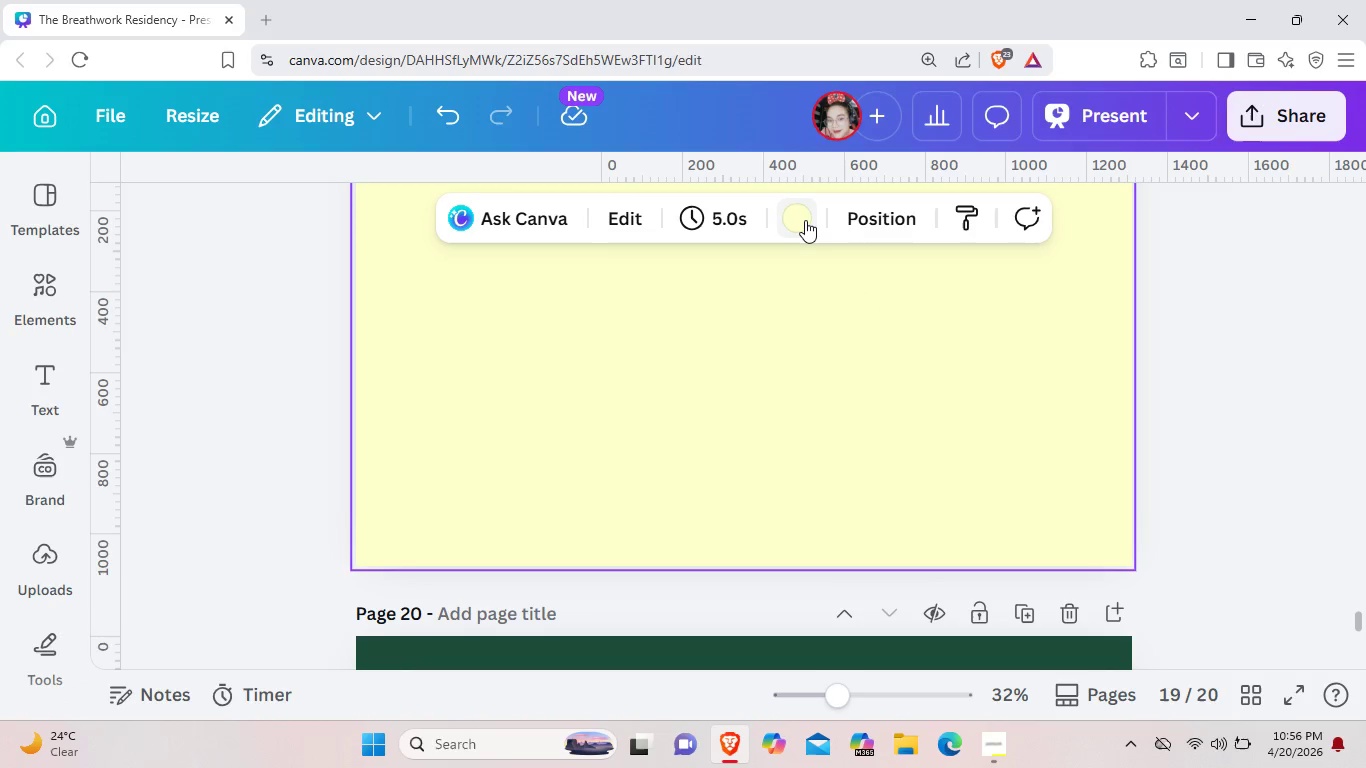 
left_click([805, 220])
 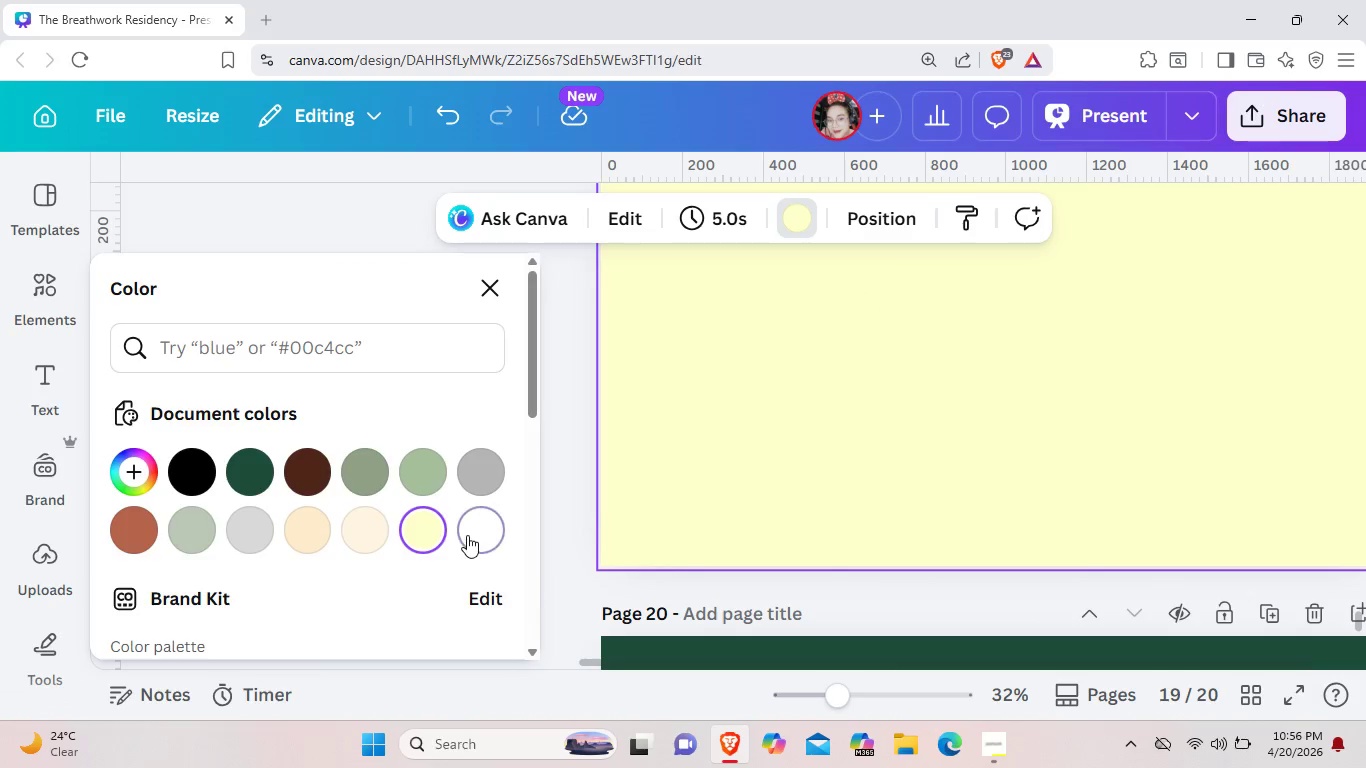 
scroll: coordinate [1144, 415], scroll_direction: up, amount: 48.0
 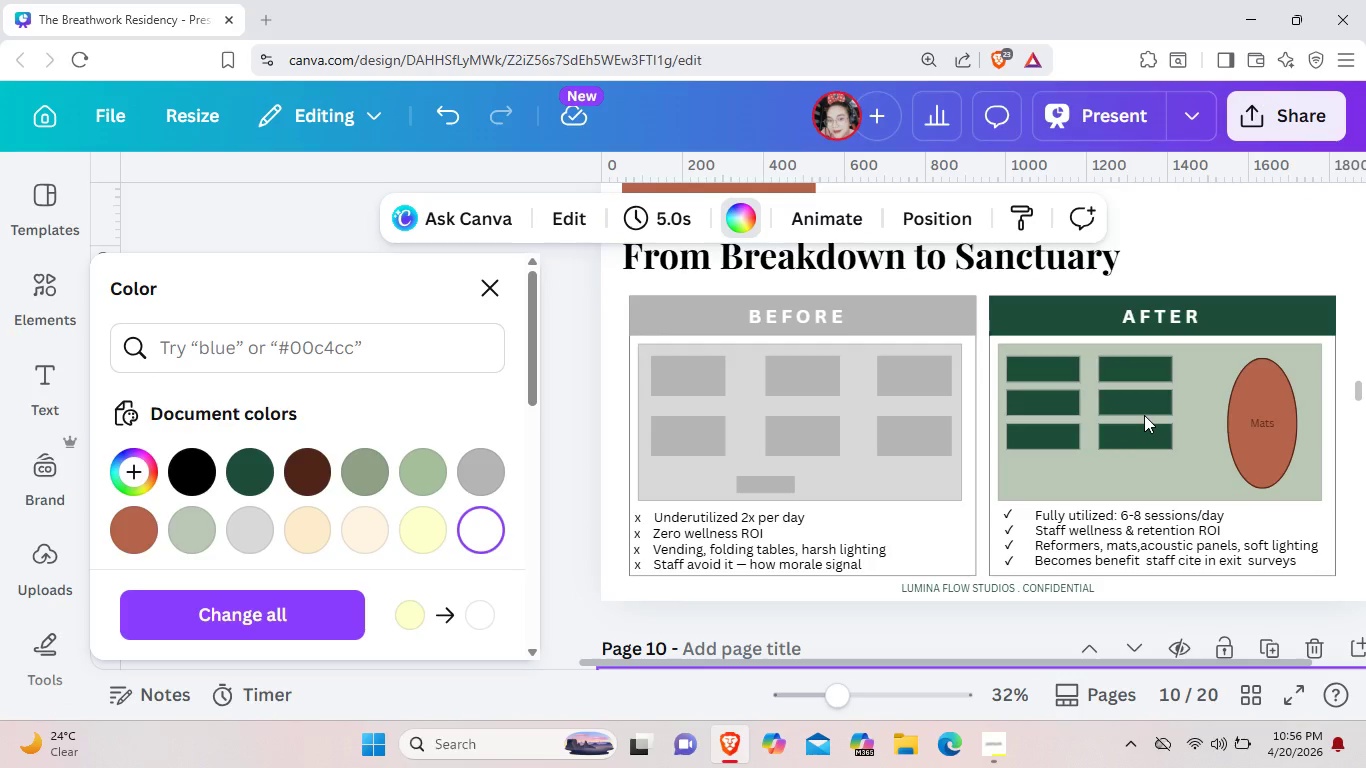 
scroll: coordinate [1144, 415], scroll_direction: down, amount: 5.0
 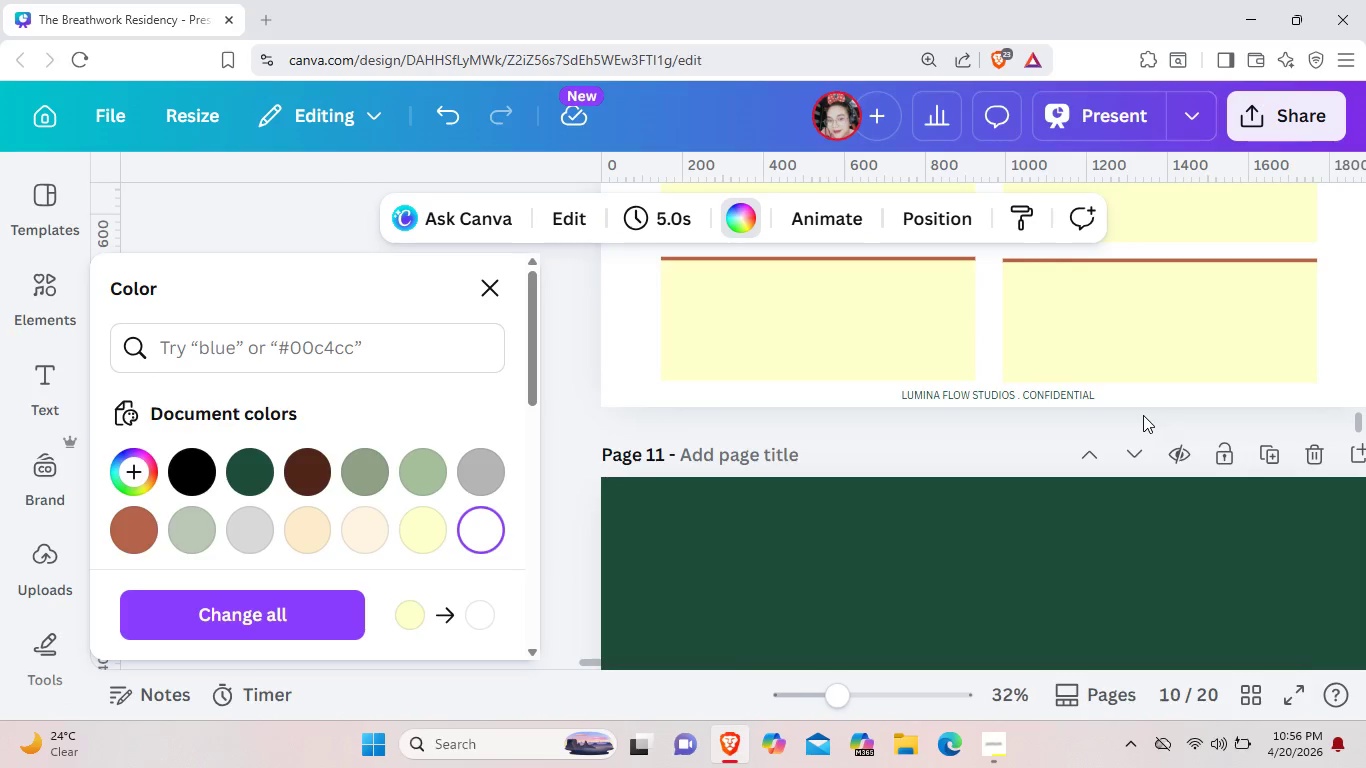 
scroll: coordinate [1143, 415], scroll_direction: up, amount: 2.0
 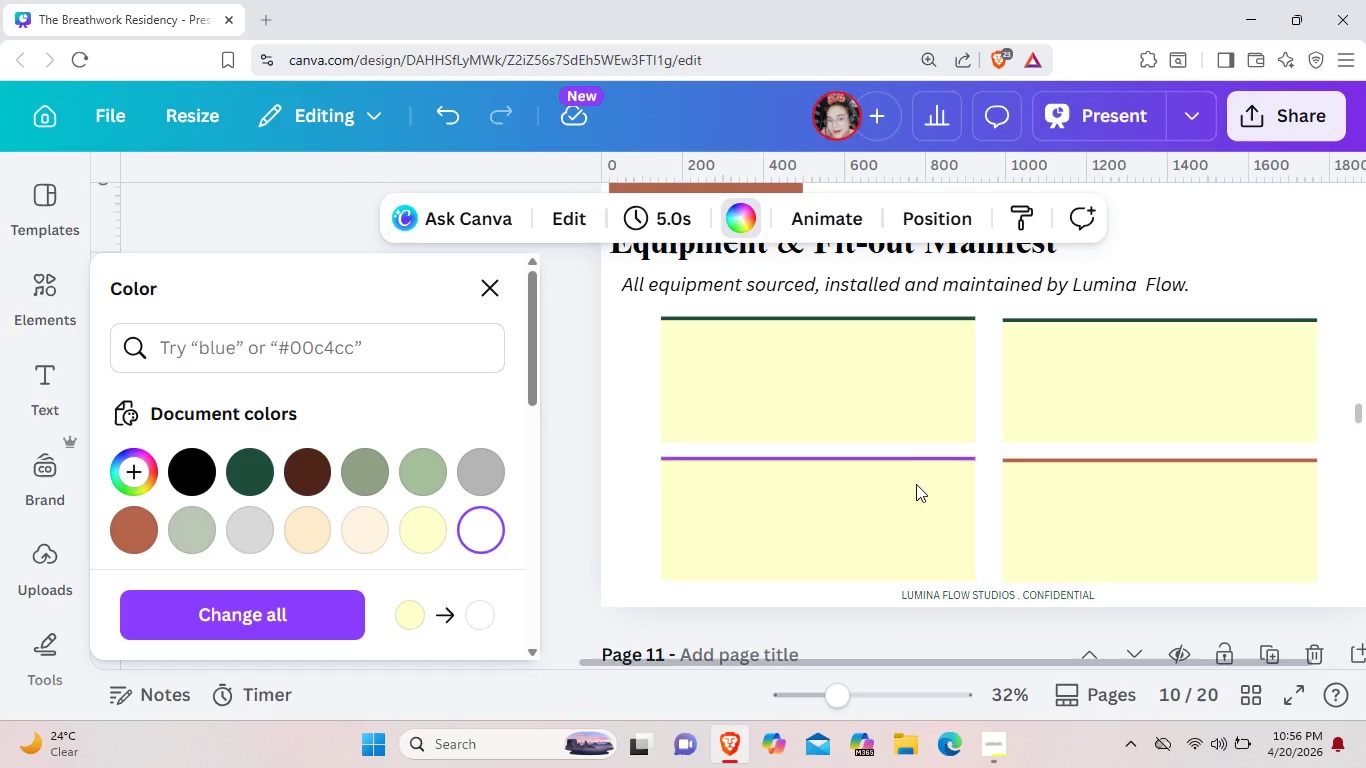 
wait(5.39)
 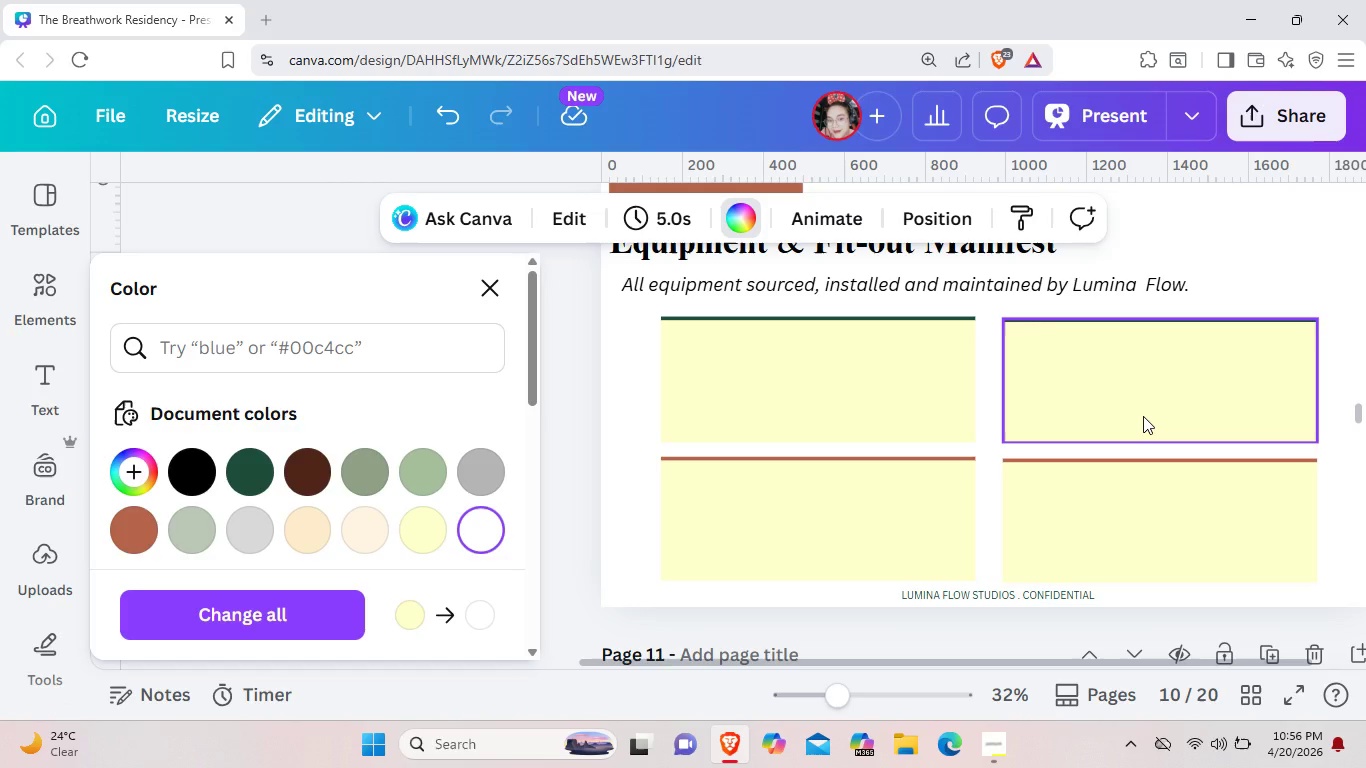 
scroll: coordinate [1154, 223], scroll_direction: up, amount: 1.0
 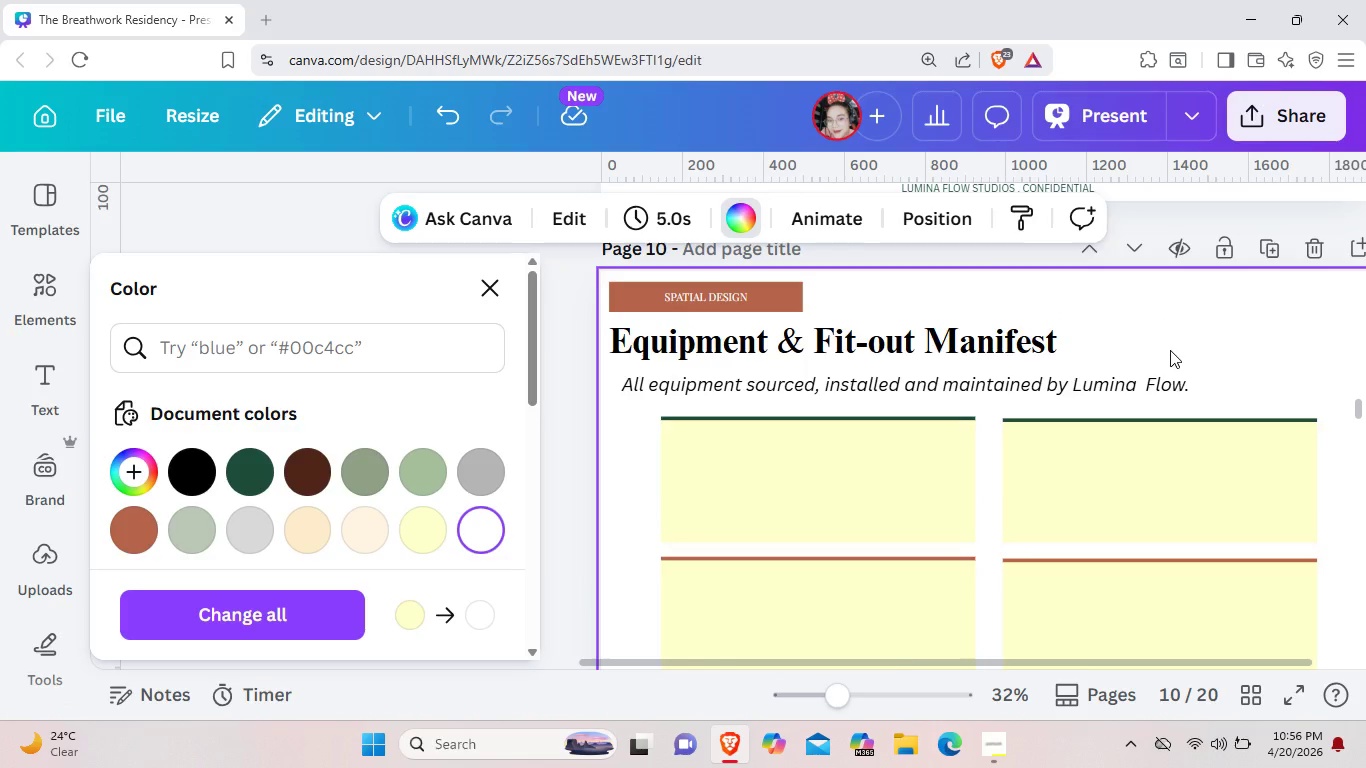 
scroll: coordinate [1170, 350], scroll_direction: down, amount: 2.0
 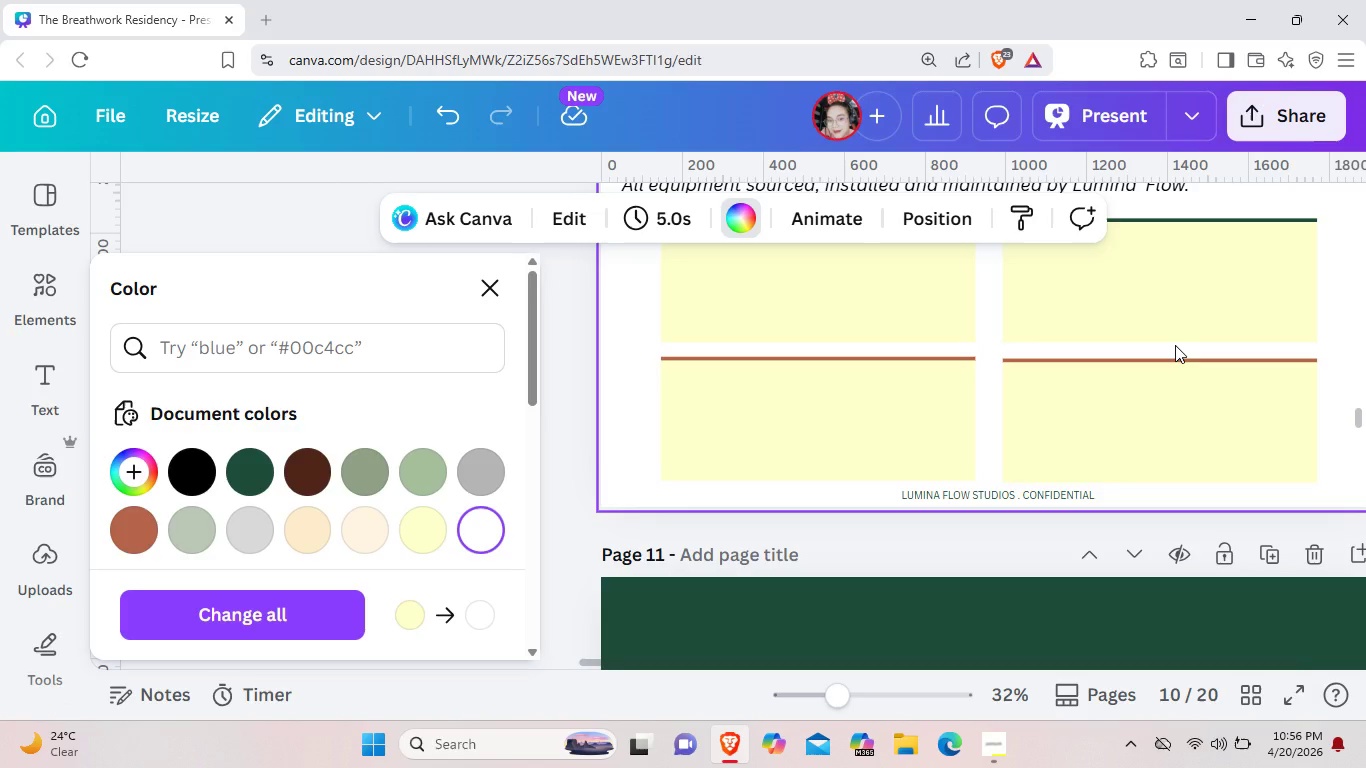 
wait(6.4)
 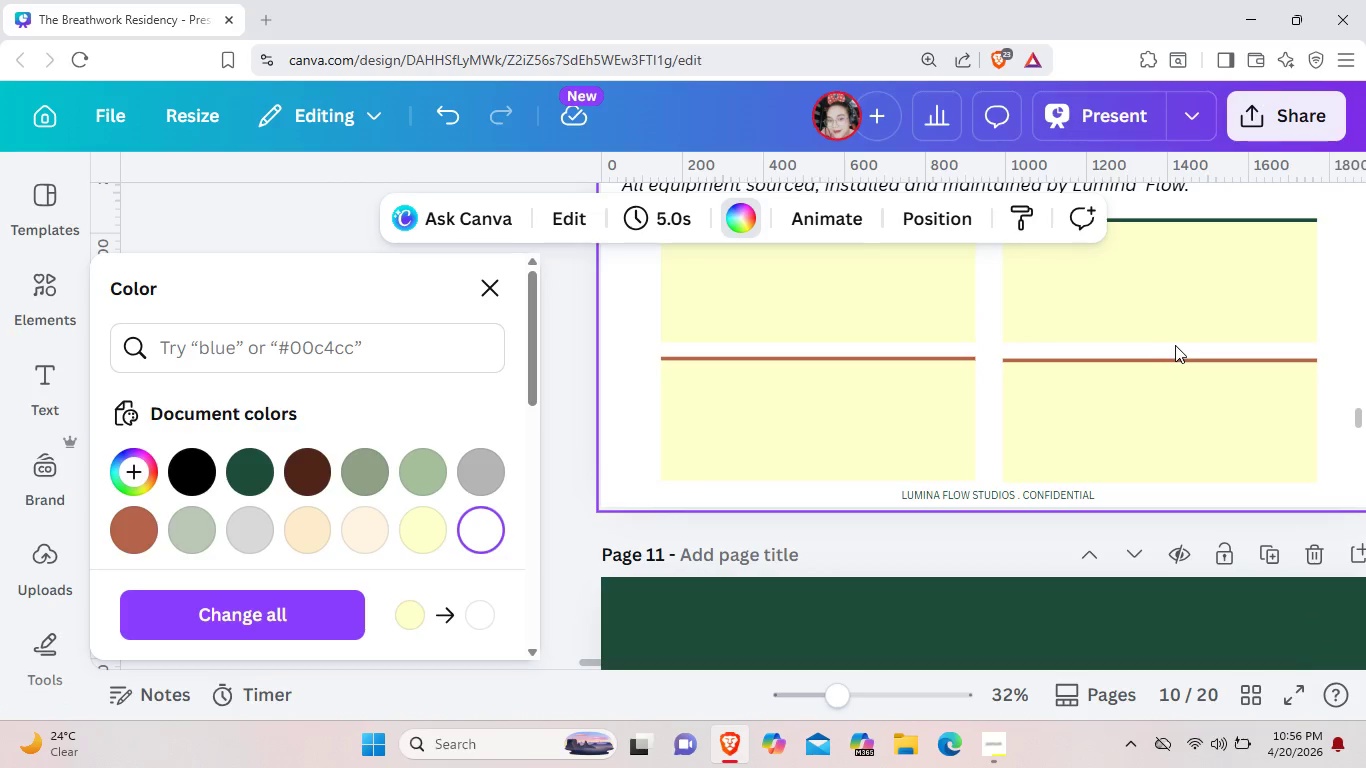 
scroll: coordinate [1108, 326], scroll_direction: up, amount: 2.0
 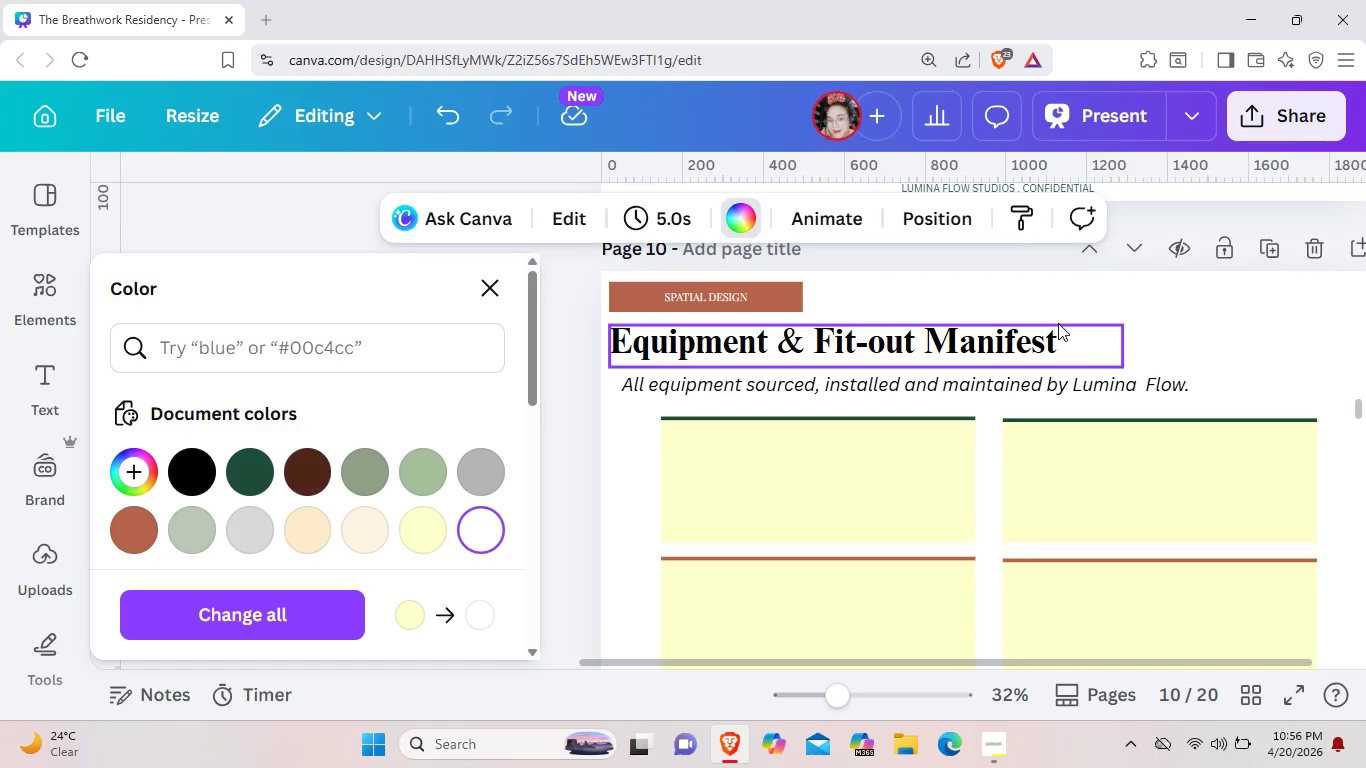 
left_click_drag(start_coordinate=[1058, 323], to_coordinate=[1065, 324])
 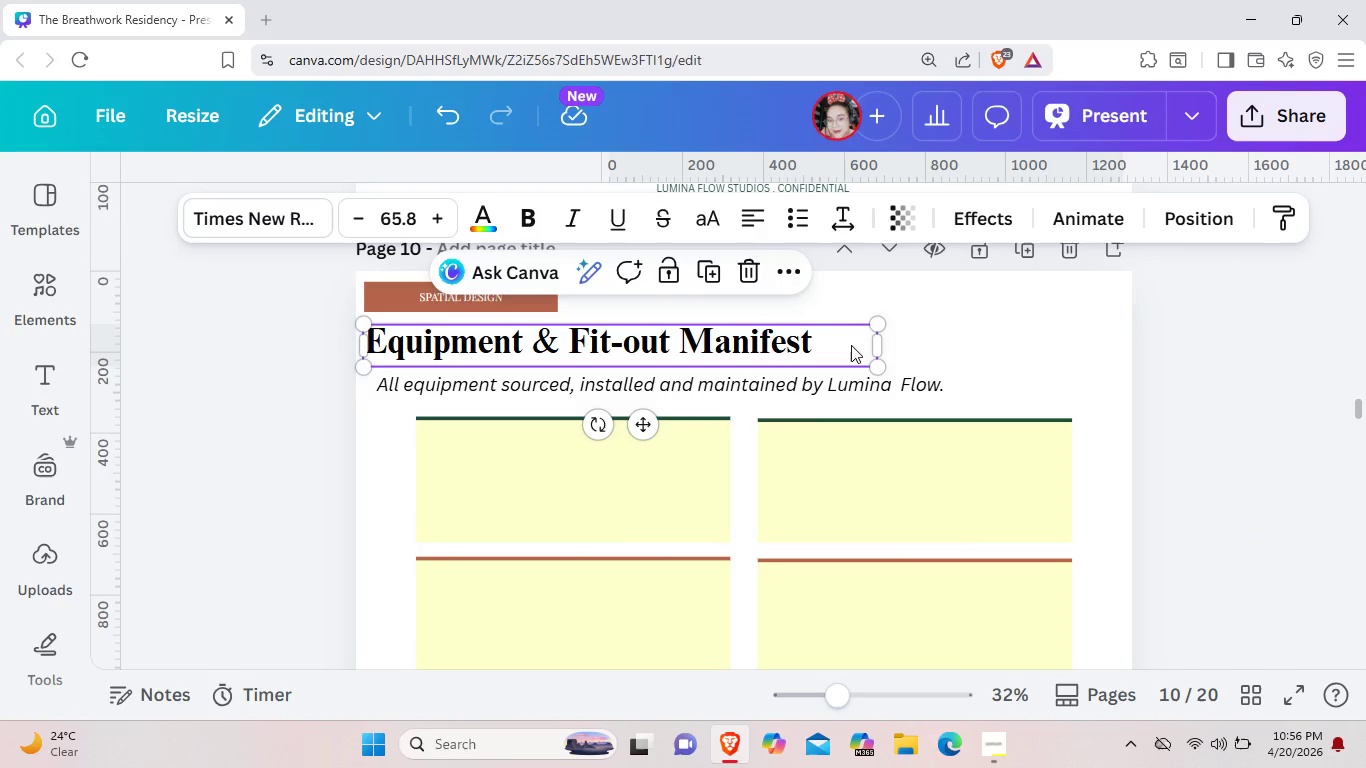 
left_click_drag(start_coordinate=[851, 345], to_coordinate=[864, 347])
 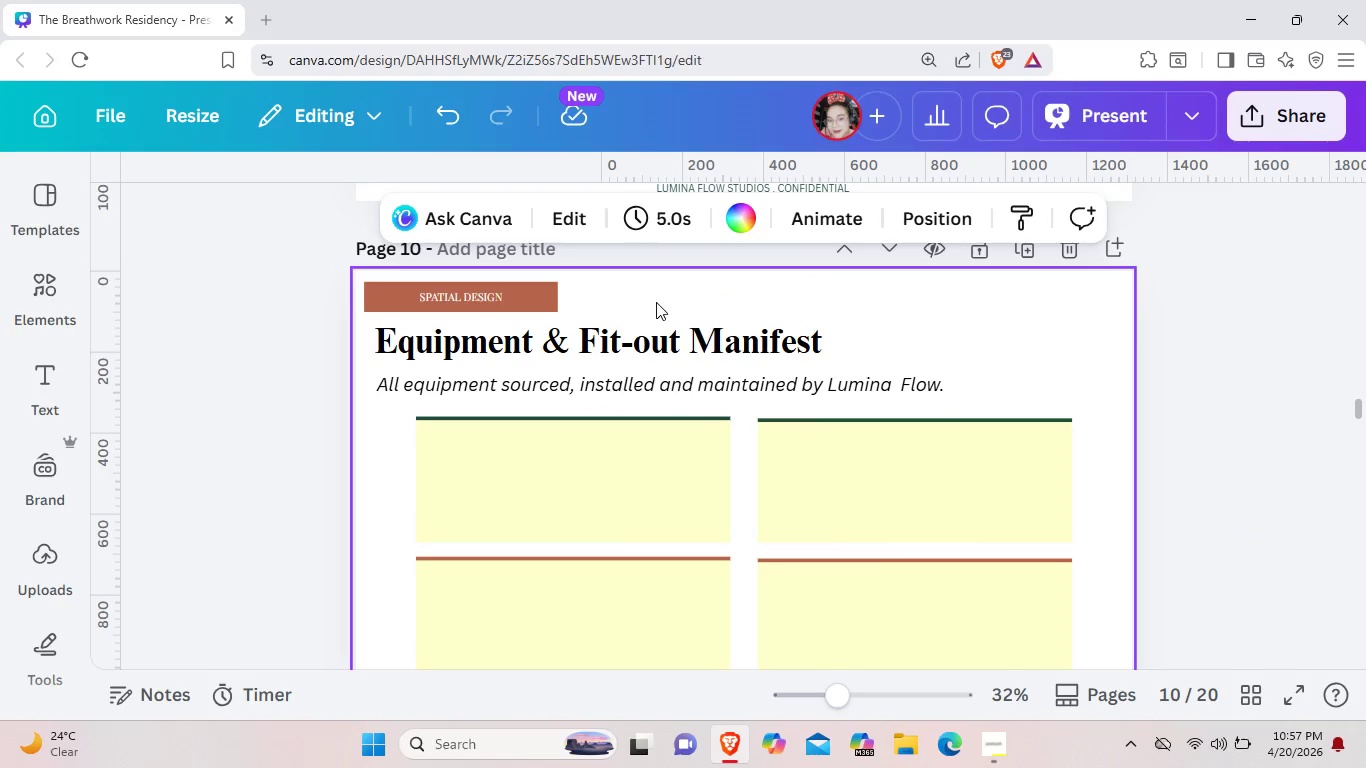 
left_click_drag(start_coordinate=[637, 315], to_coordinate=[490, 293])
 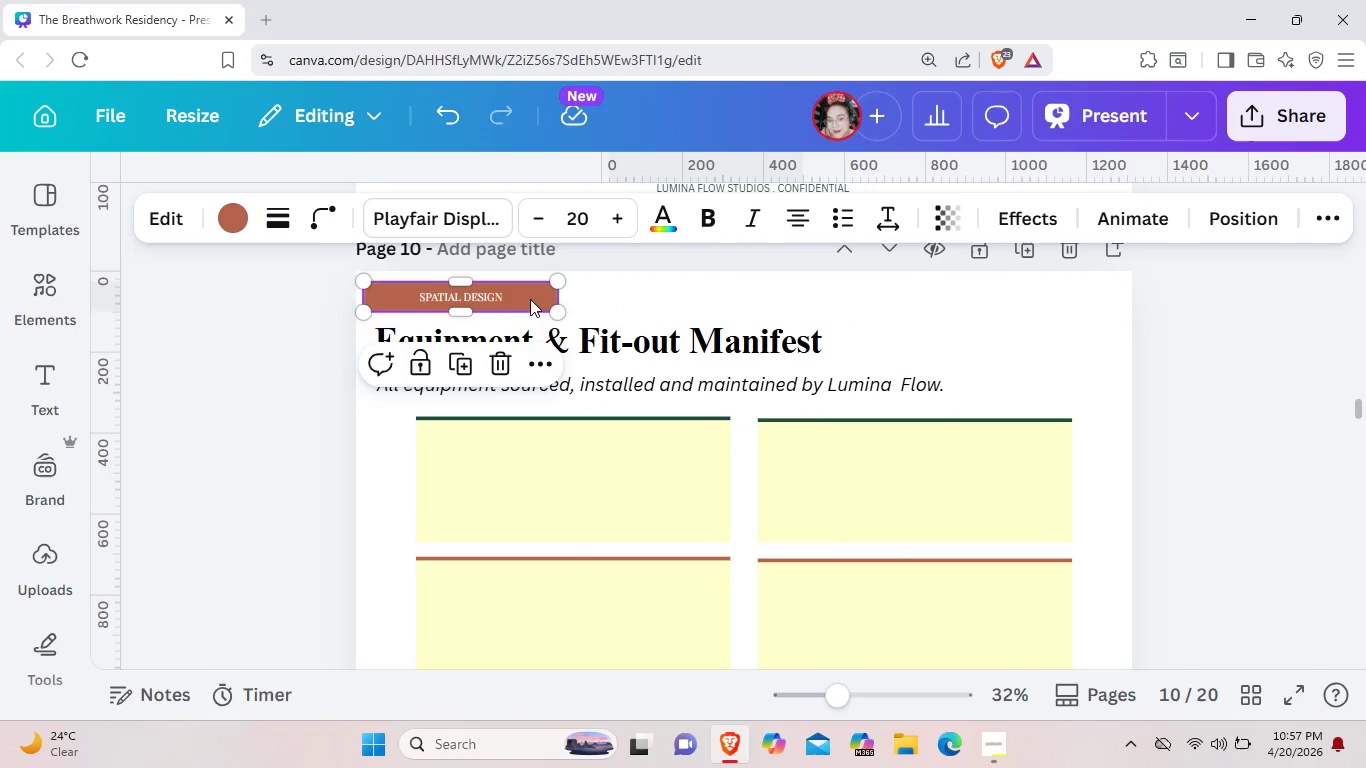 
left_click_drag(start_coordinate=[527, 298], to_coordinate=[544, 301])
 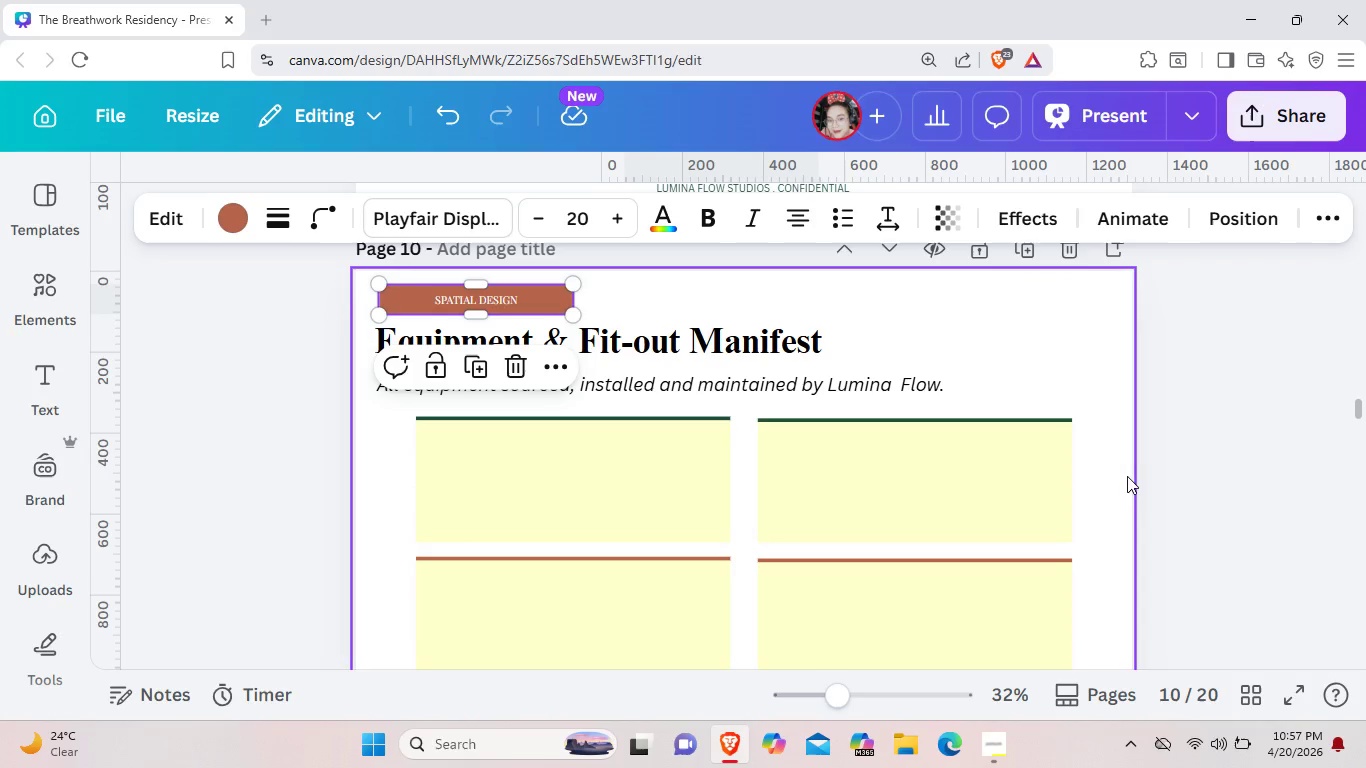 
left_click([1124, 478])
 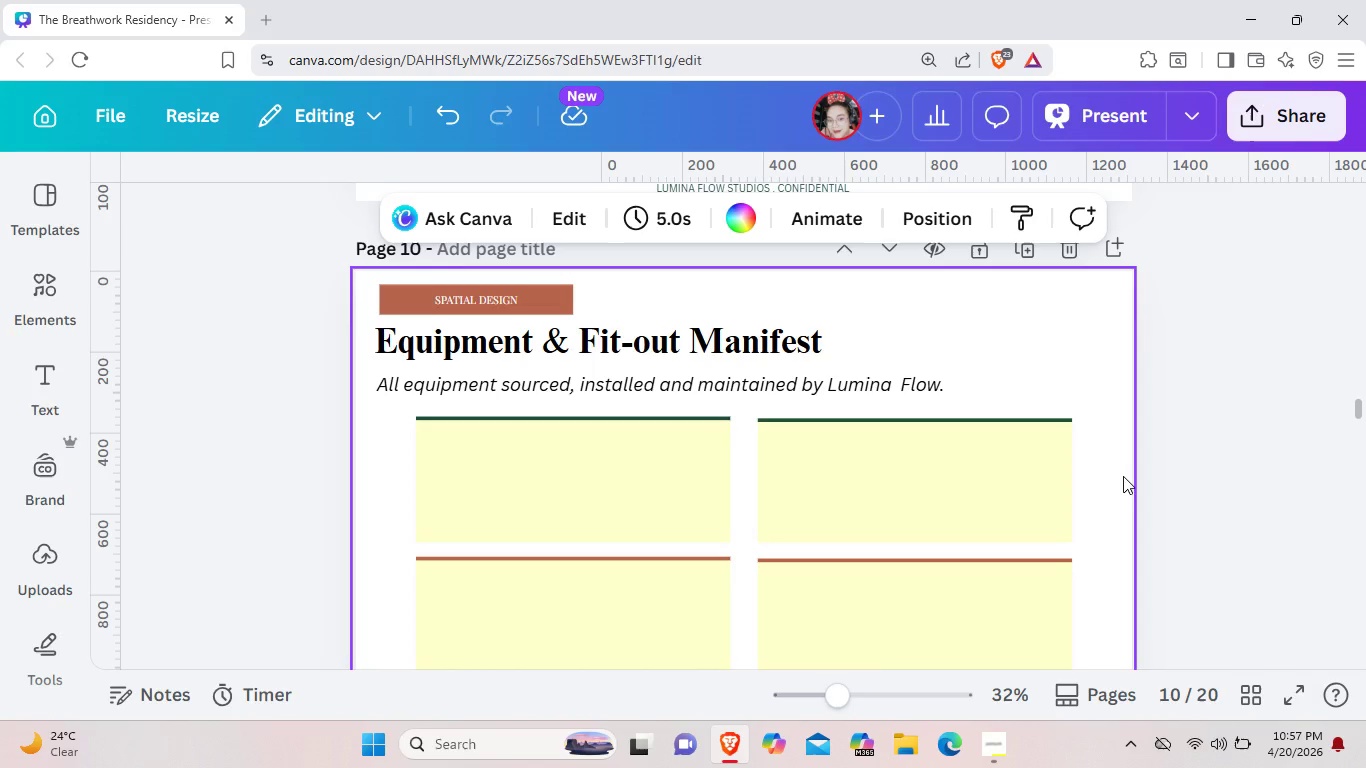 
wait(13.75)
 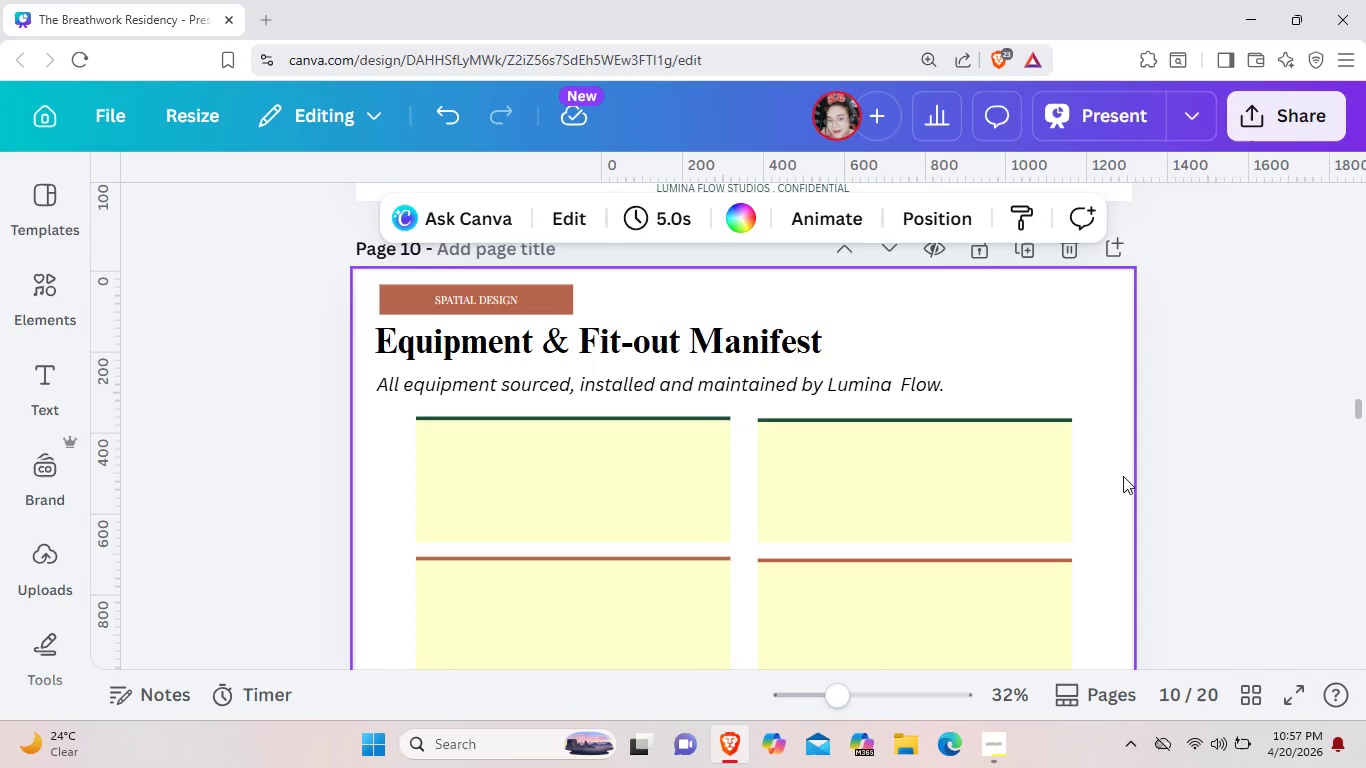 
left_click([991, 754])
 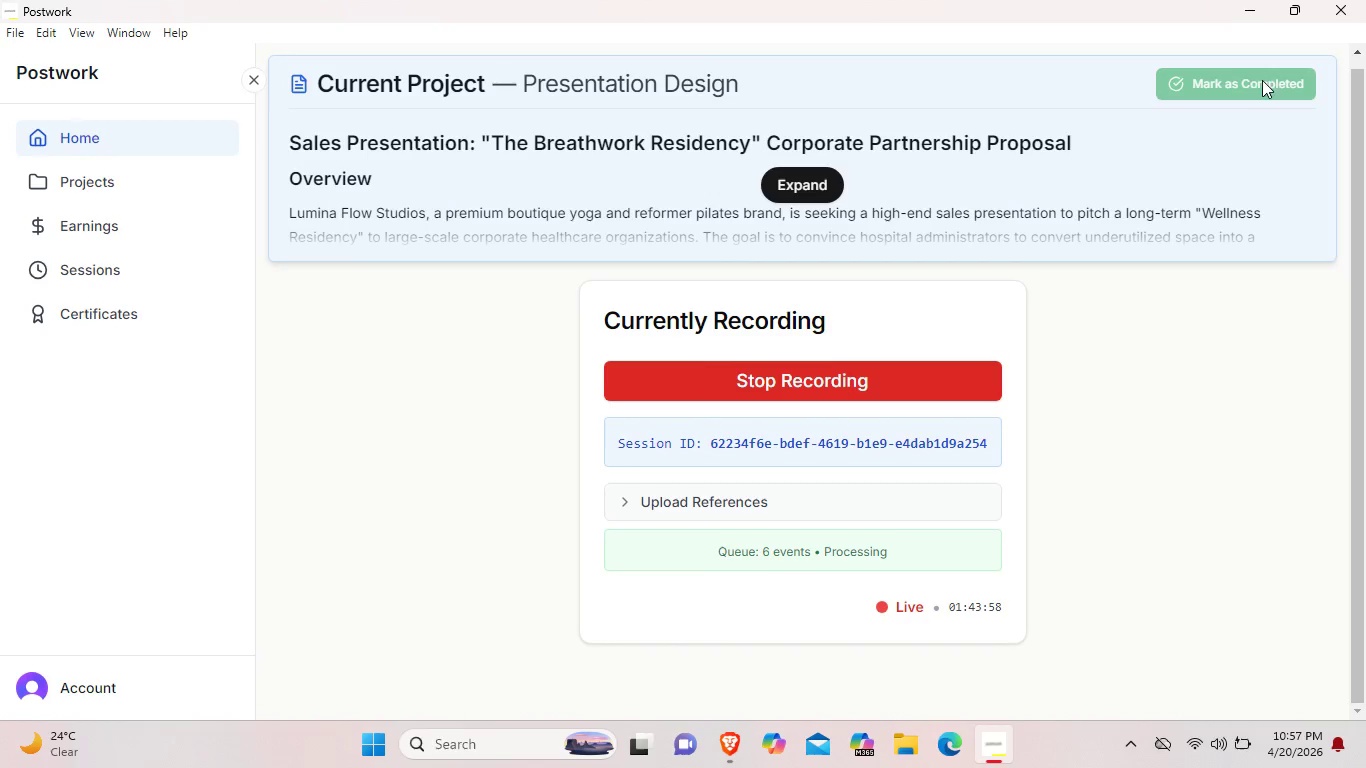 
left_click([1251, 5])
 